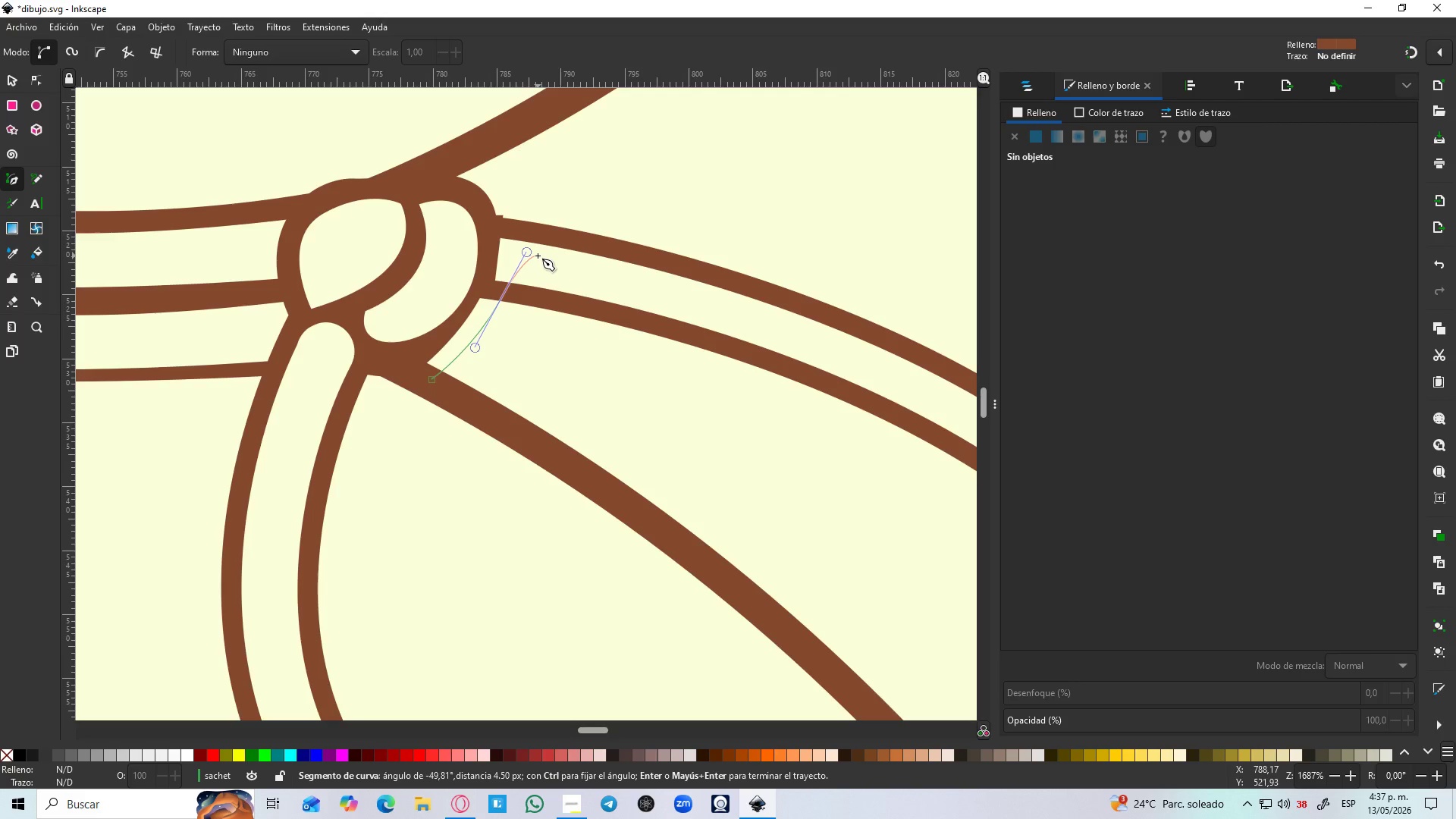 
key(Shift+L)
 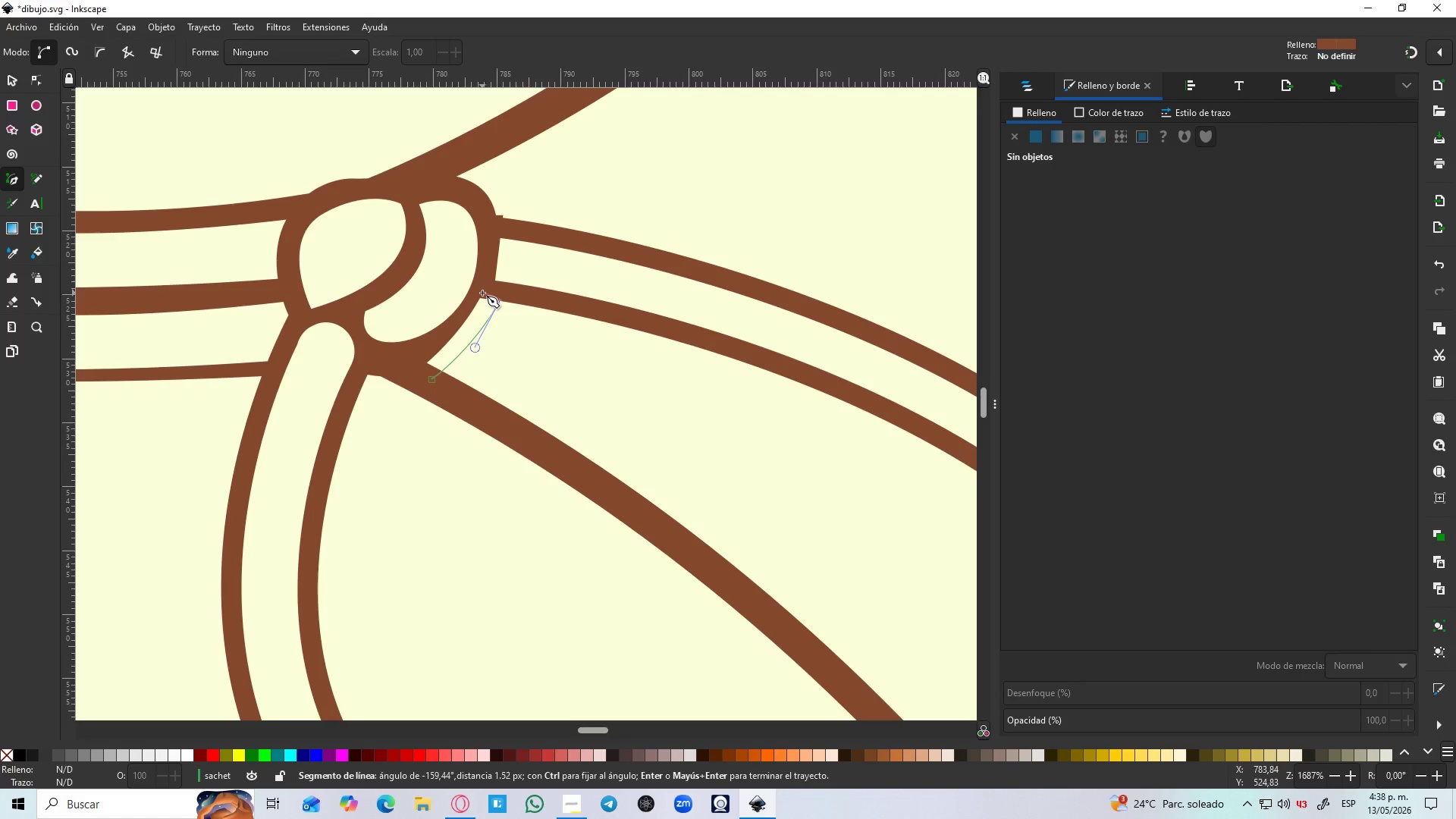 
left_click([478, 293])
 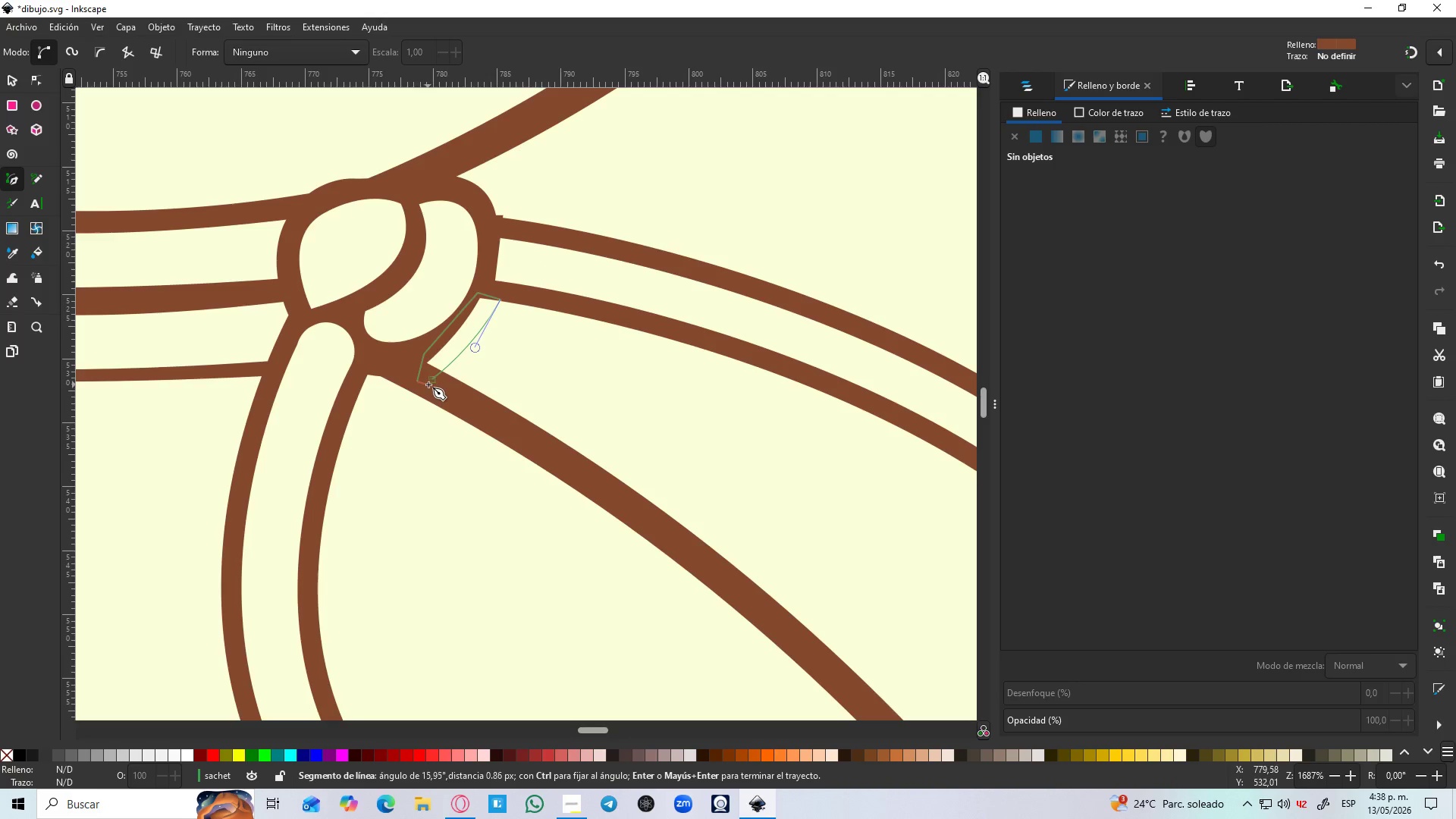 
left_click([433, 381])
 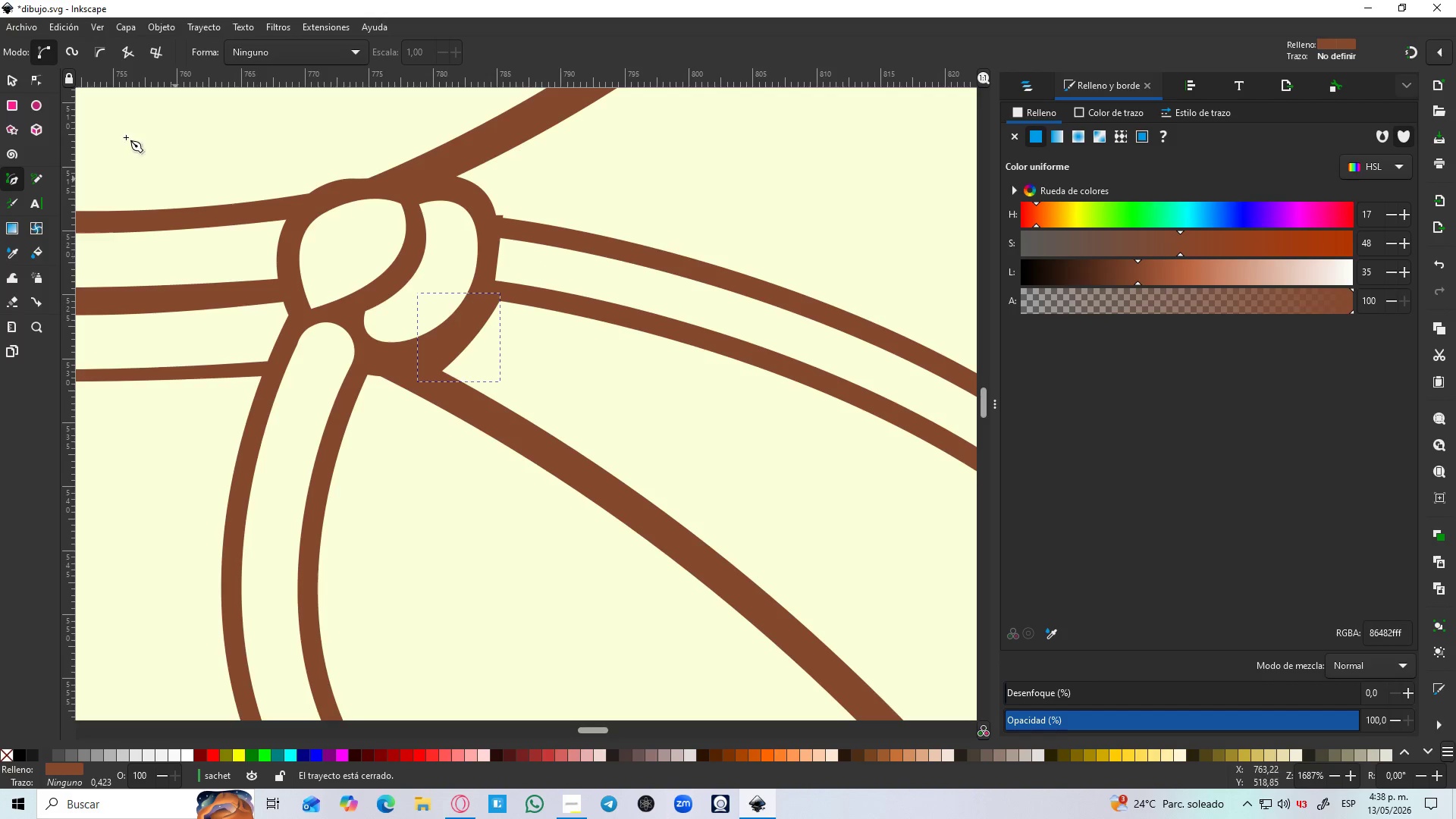 
key(S)
 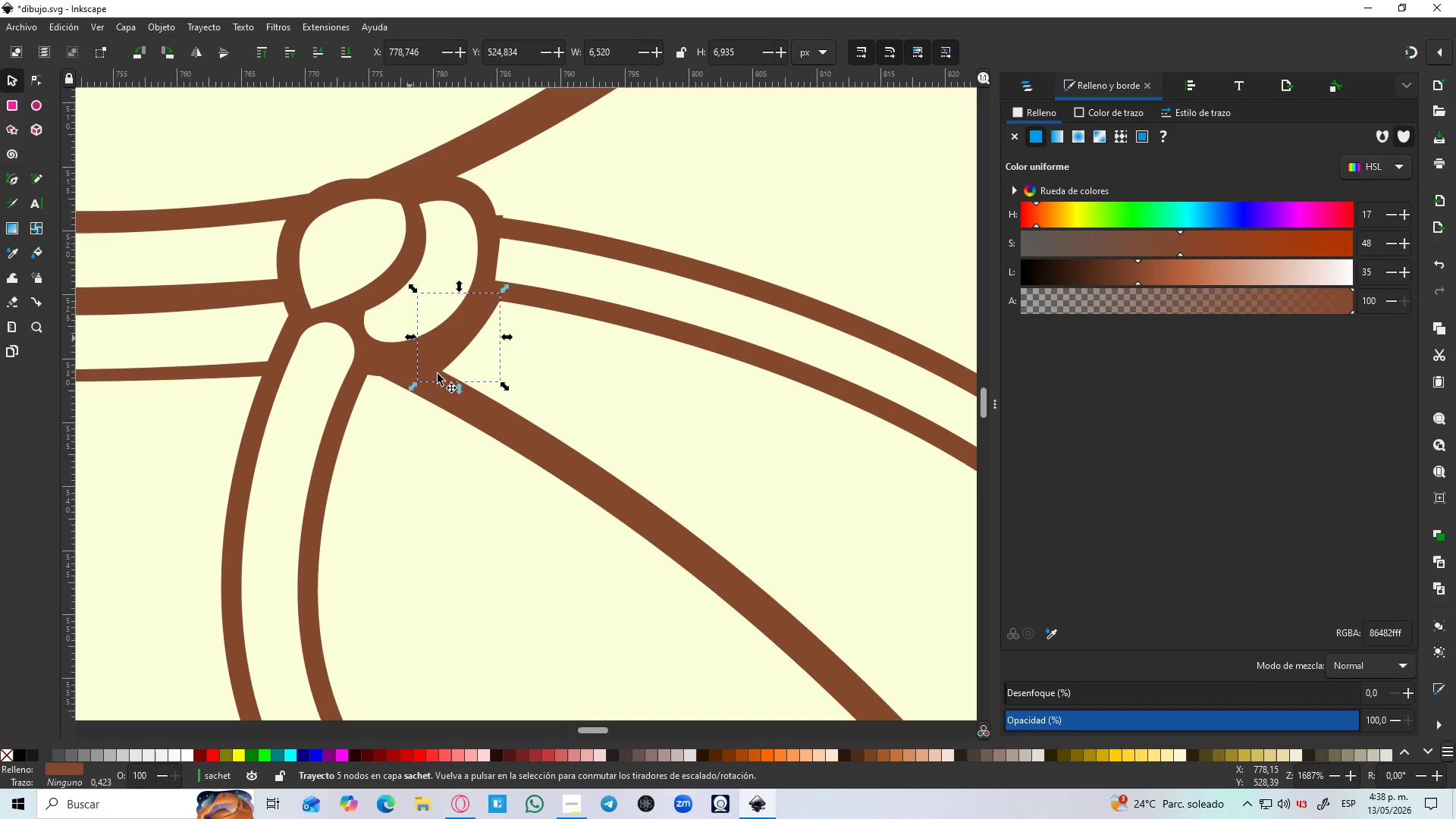 
hold_key(key=ShiftLeft, duration=0.84)
left_click([495, 406])
 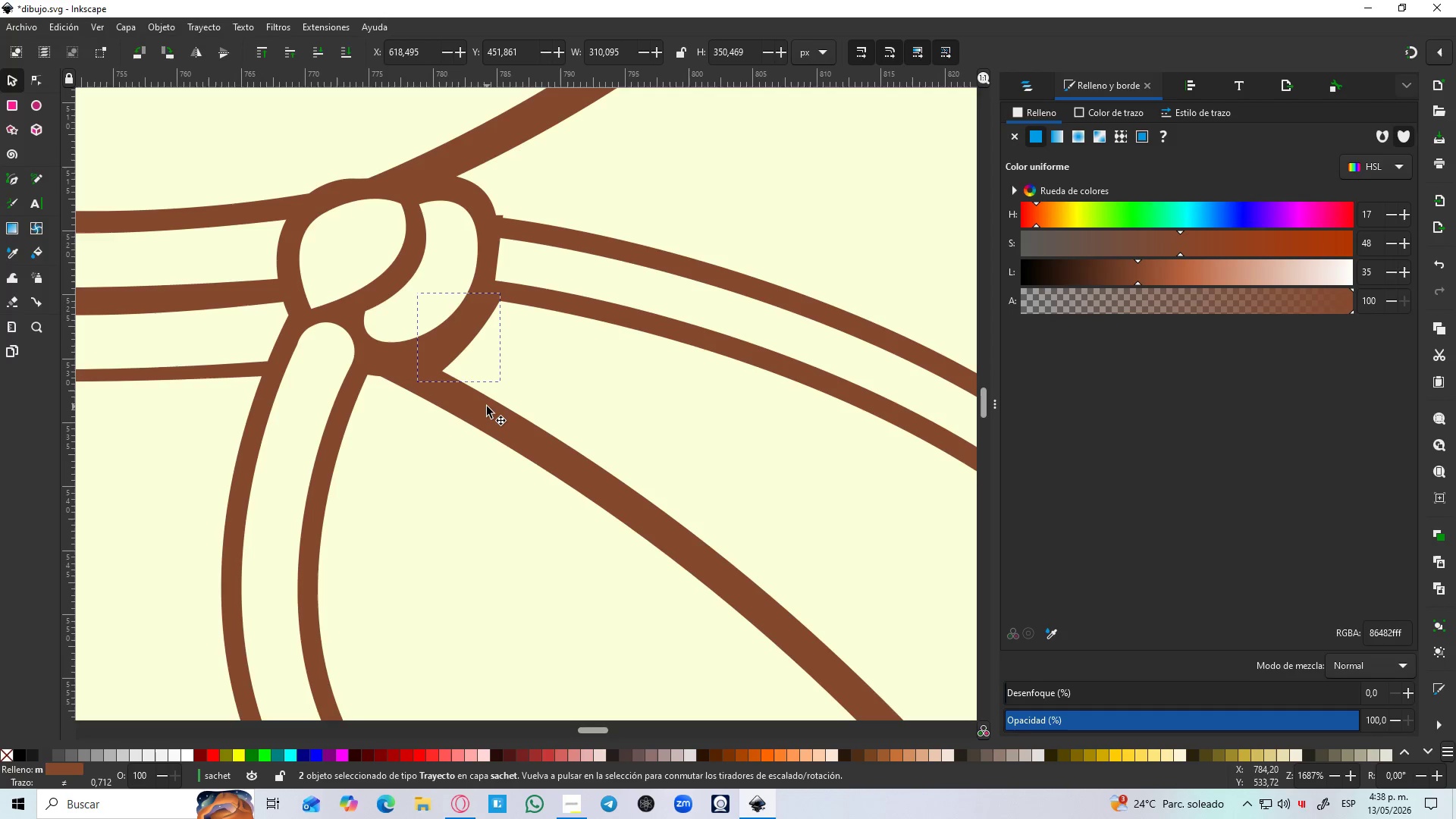 
key(Control+NumpadAdd)
 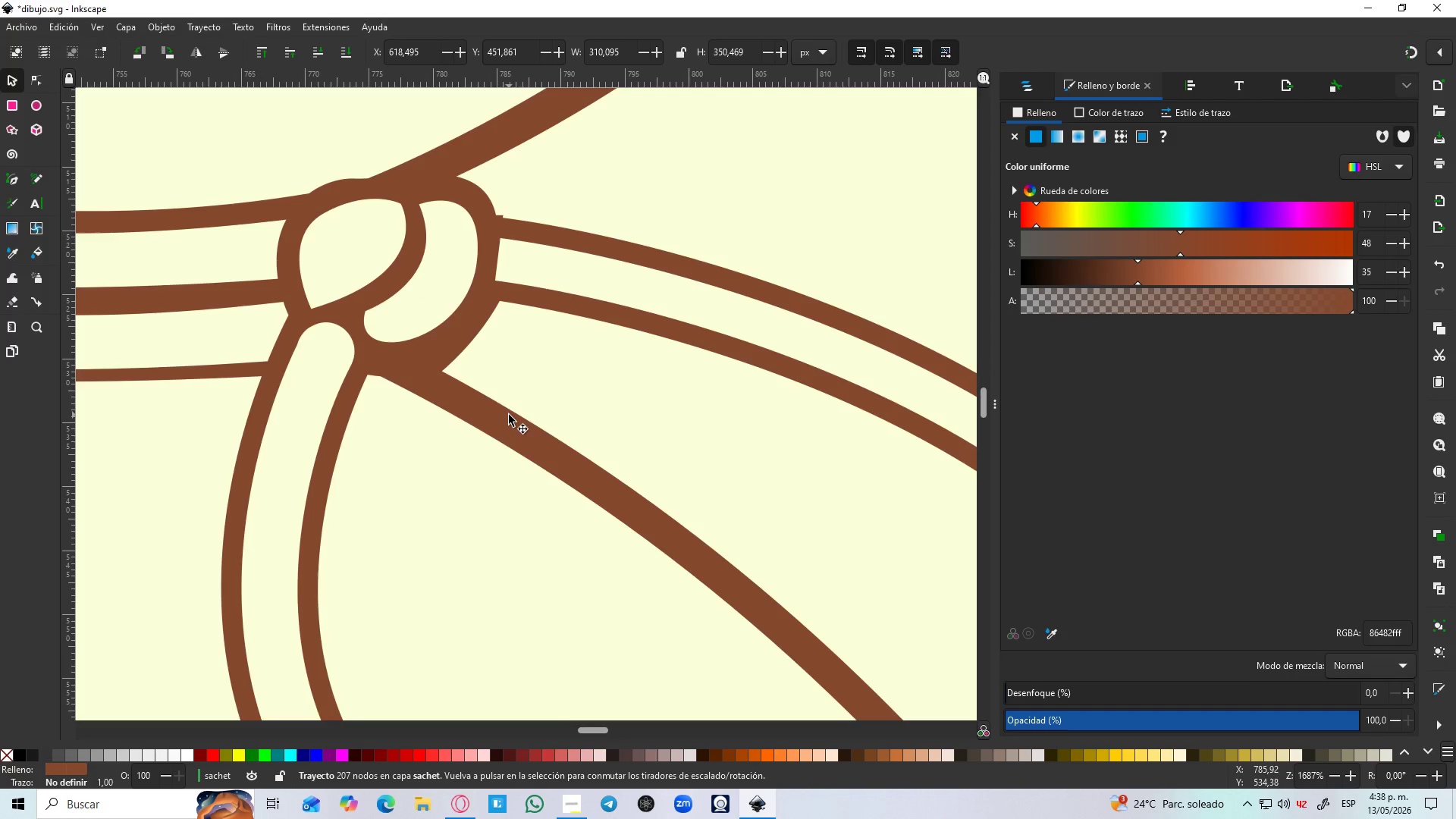 
key(B)
 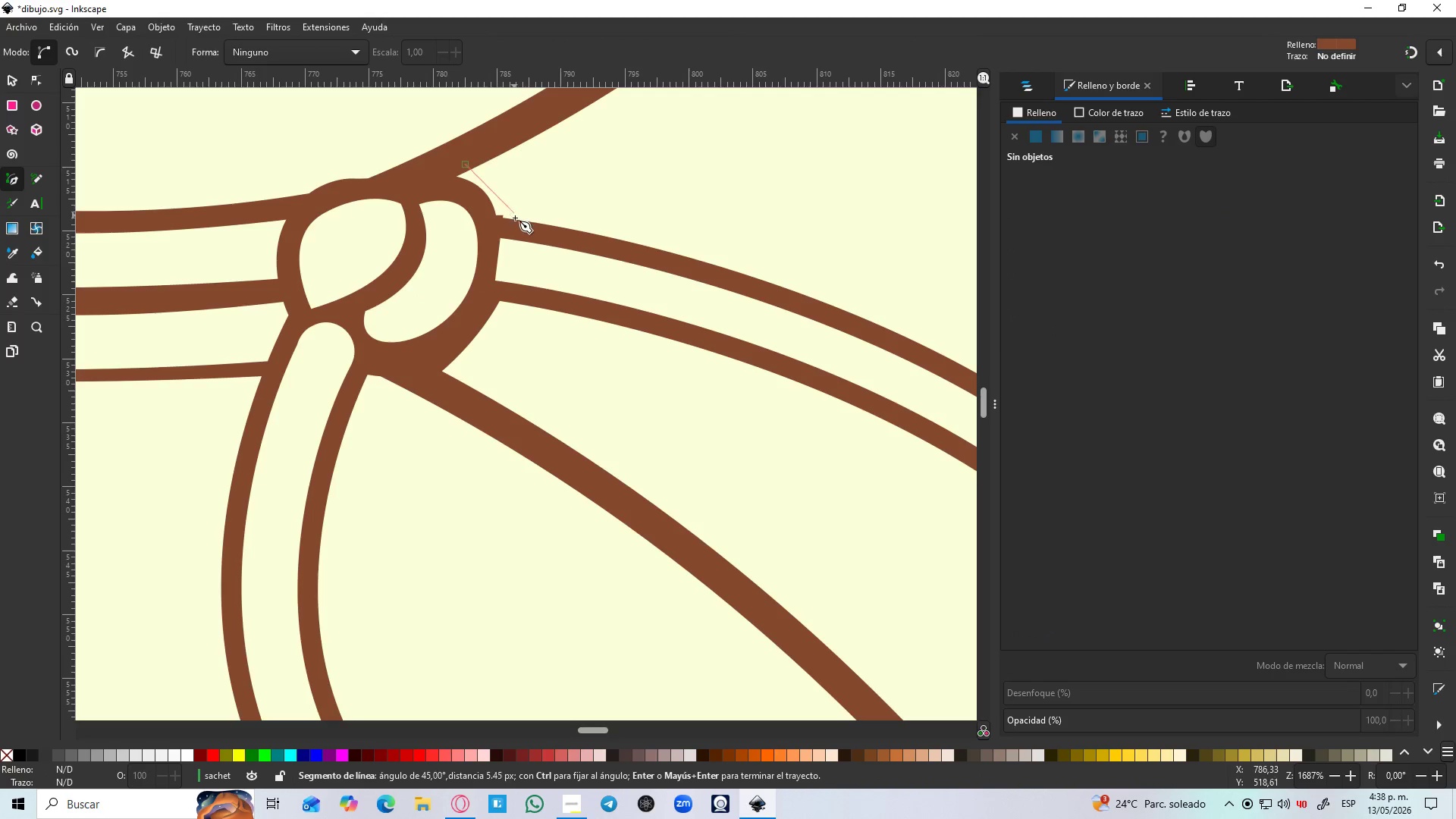 
left_click_drag(start_coordinate=[514, 224], to_coordinate=[526, 288])
 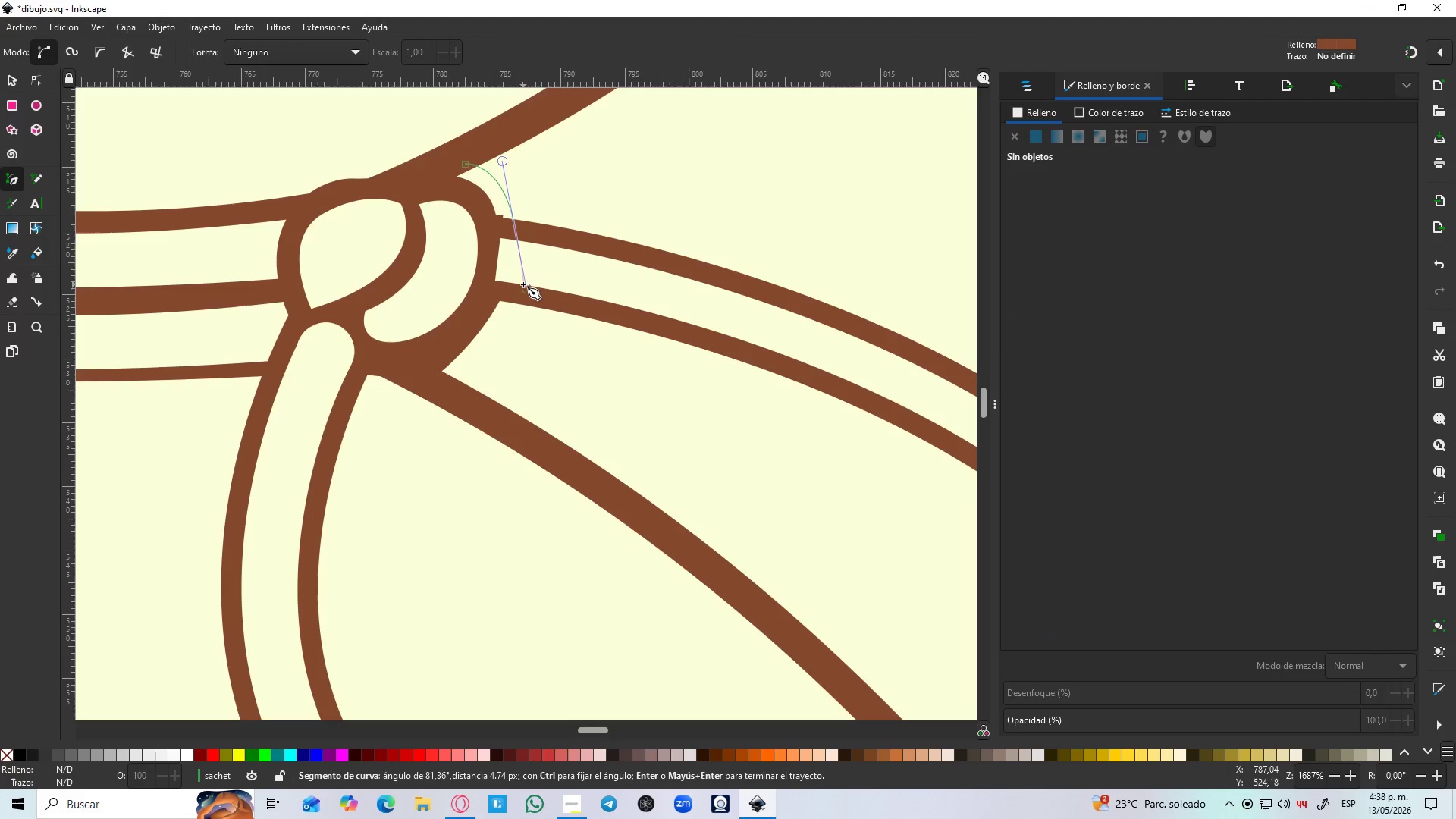 
key(Shift+L)
 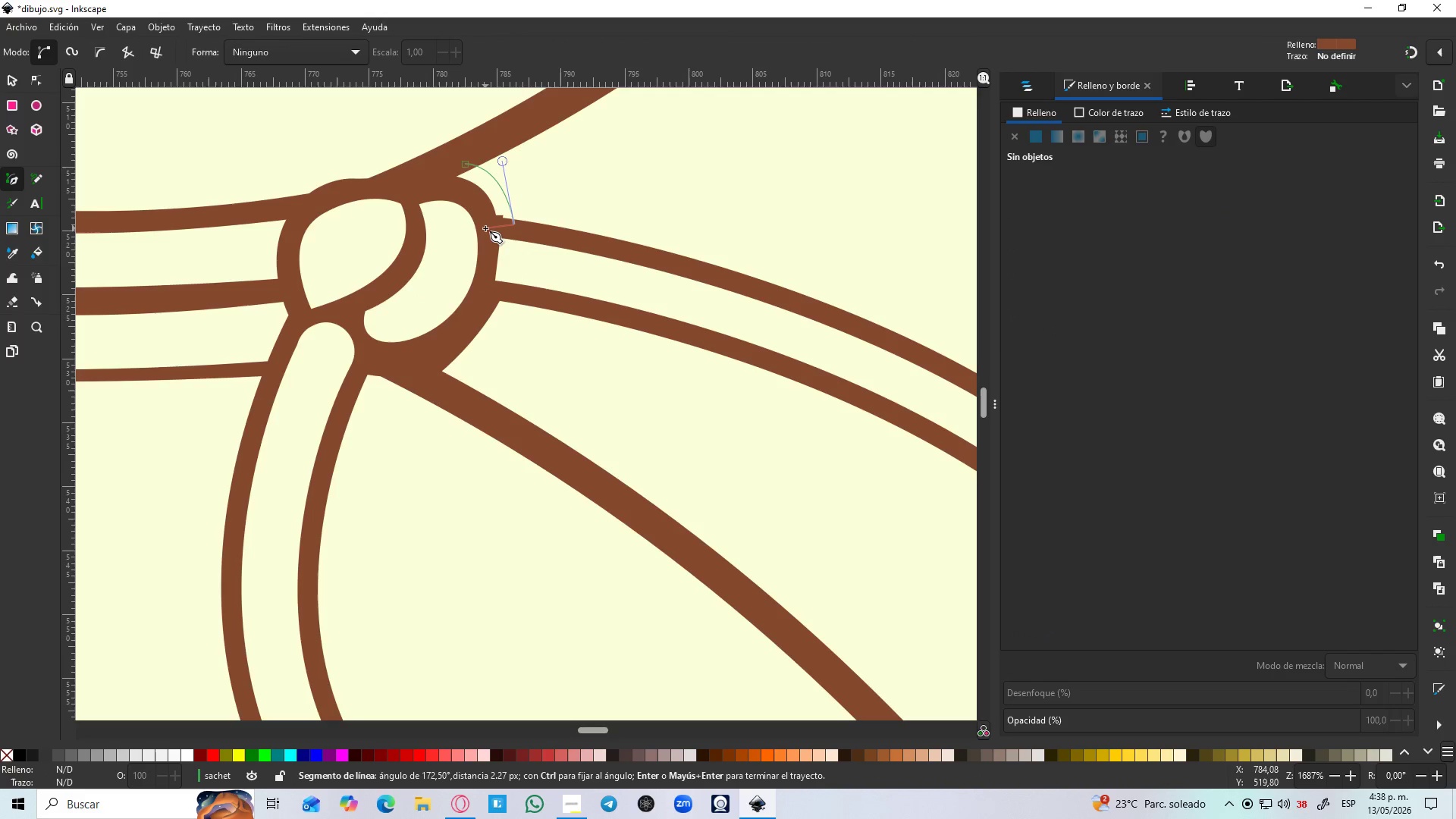 
double_click([478, 195])
 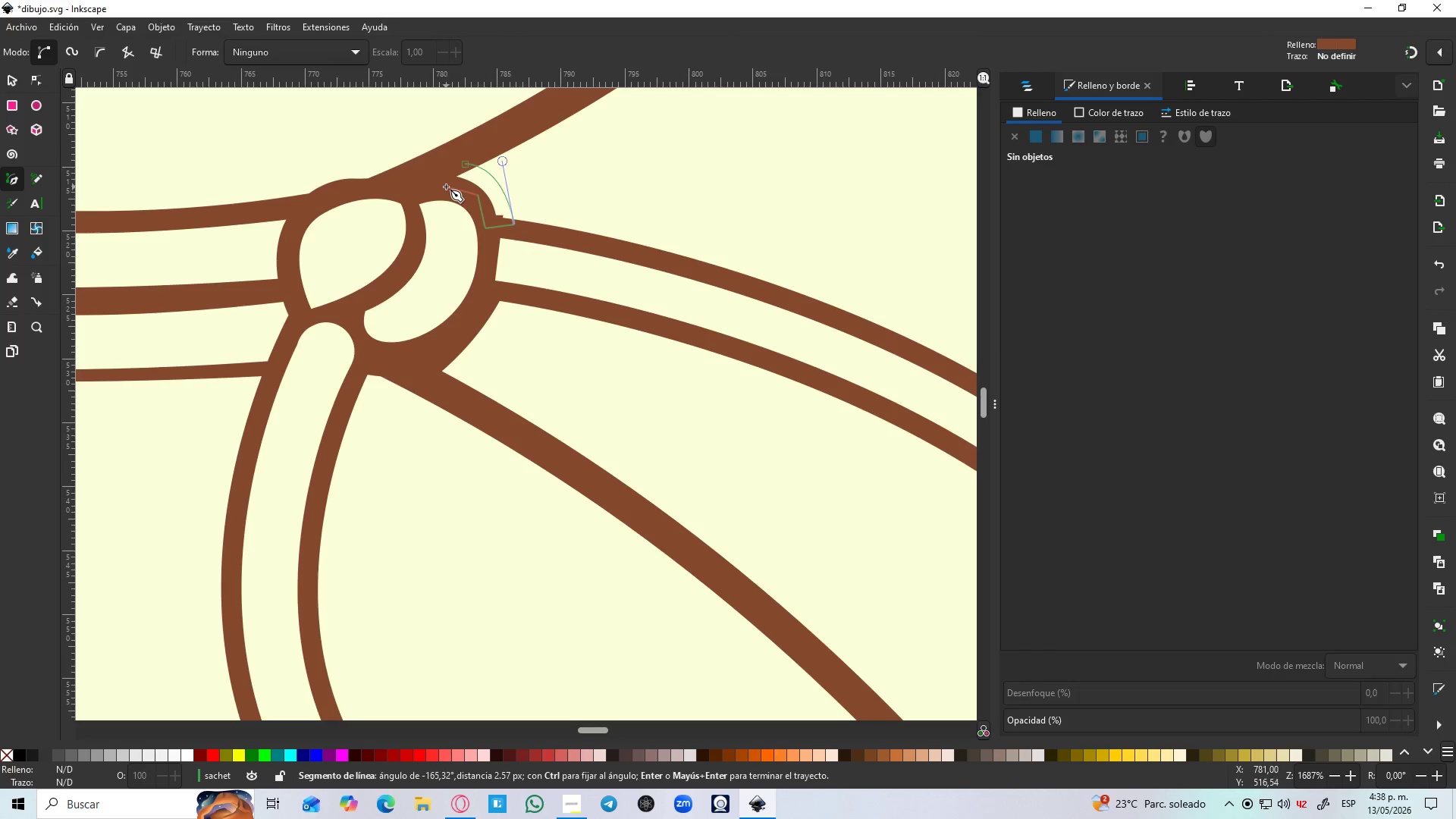 
double_click([439, 168])
 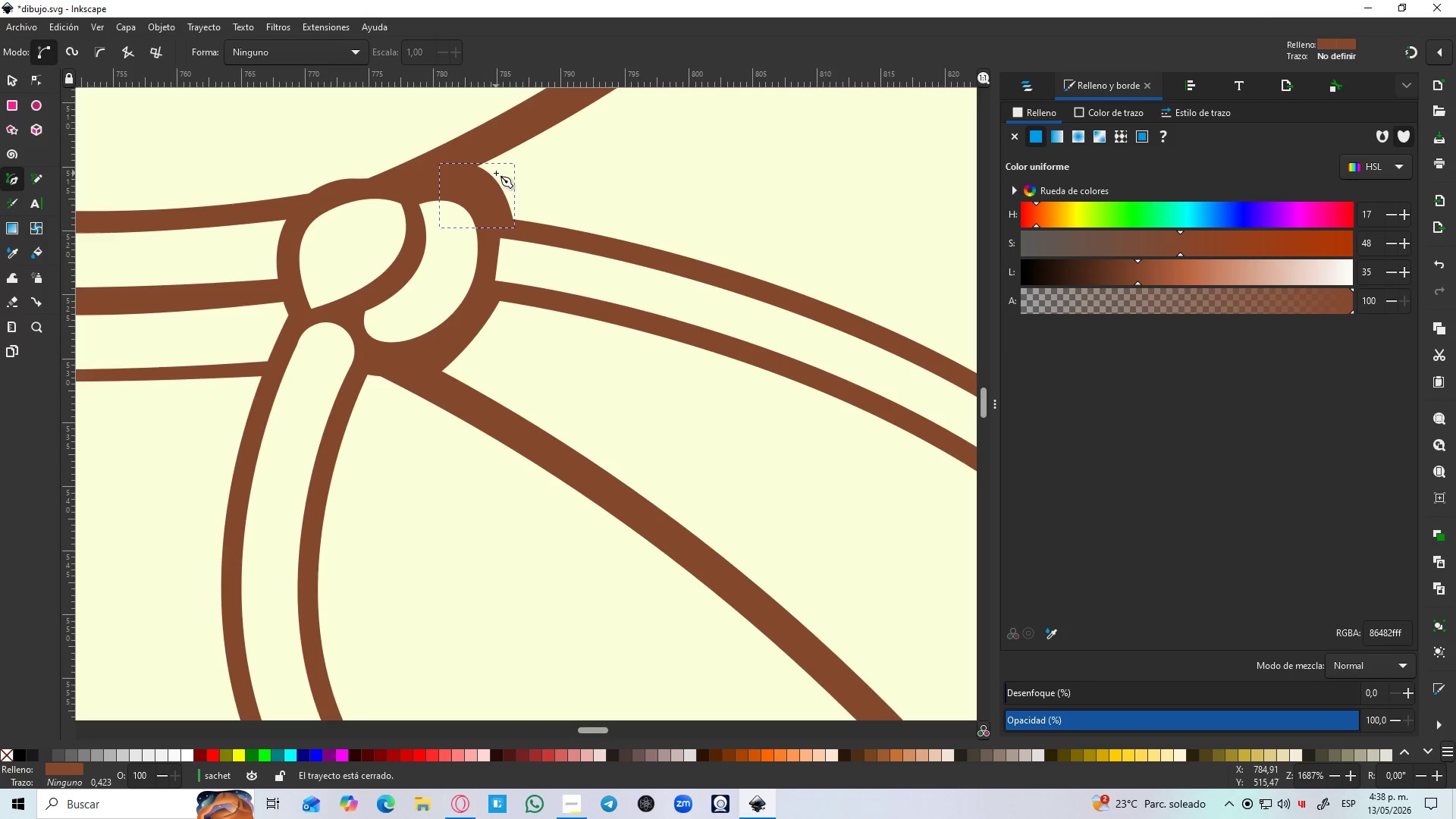 
hold_key(key=ShiftLeft, duration=0.89)
left_click([513, 134])
 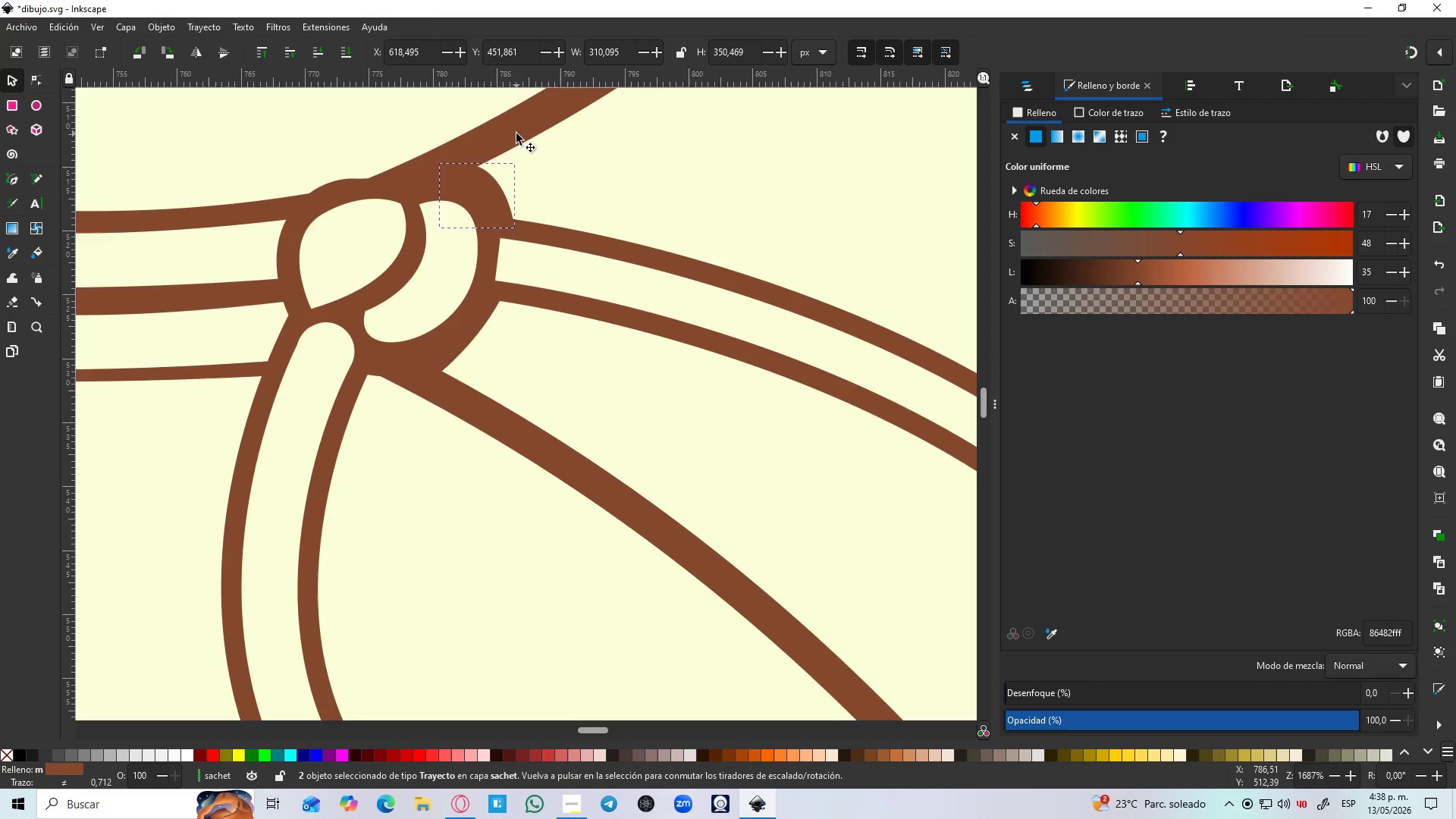 
key(Control+NumpadAdd)
 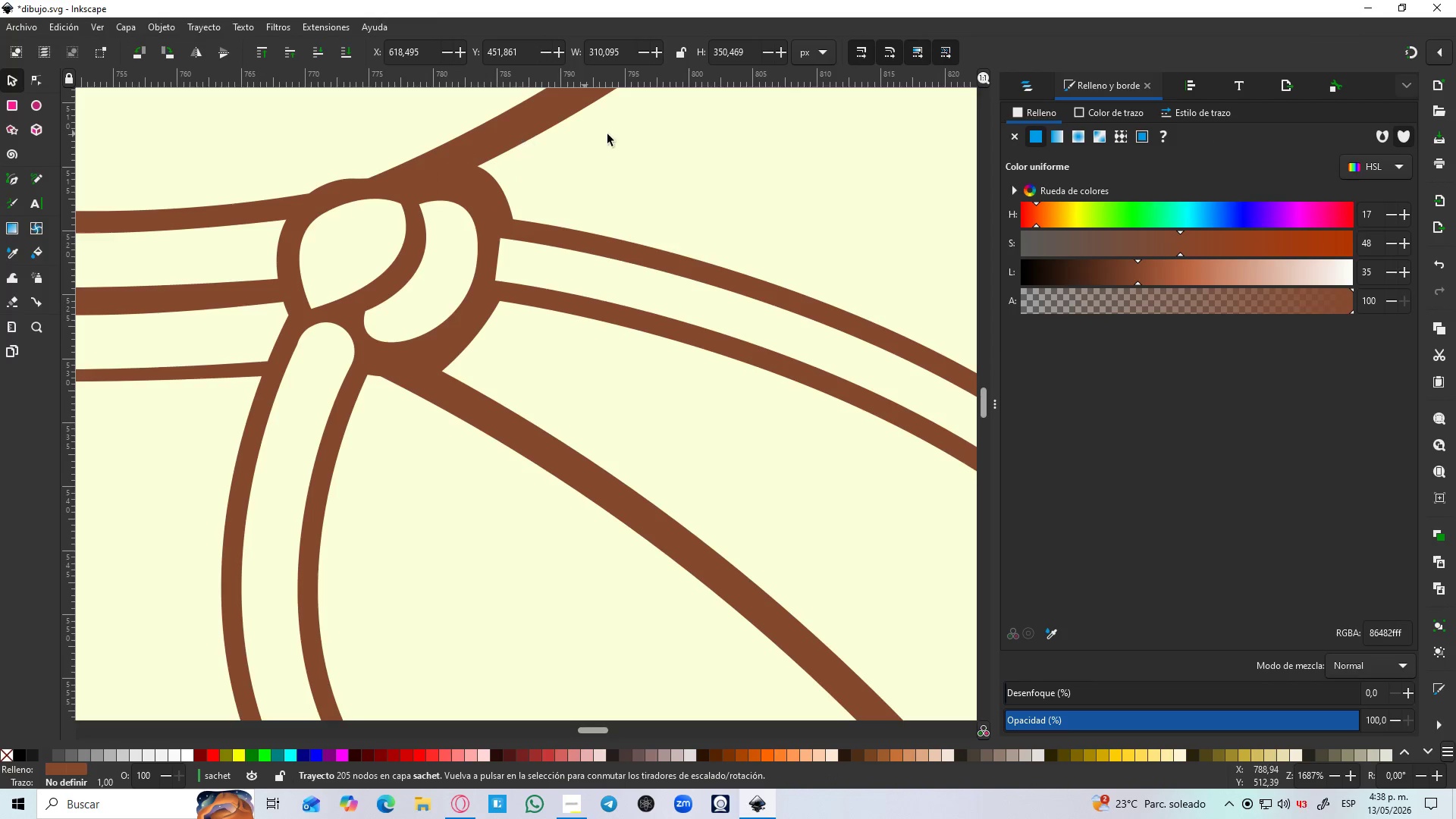 
hold_key(key=ControlLeft, duration=1.5)
scroll: coordinate [625, 169], scroll_direction: down, amount: 6.0
 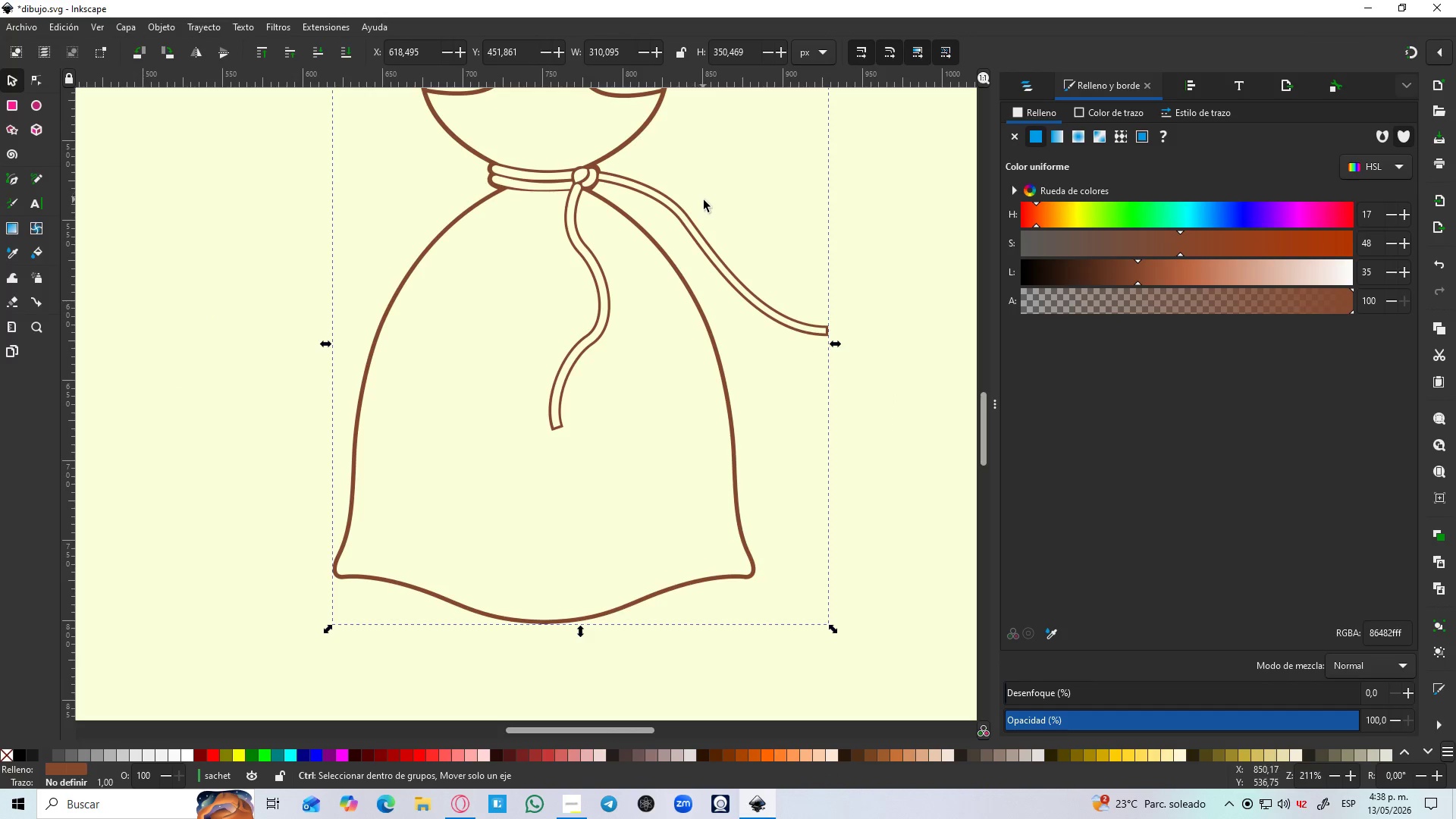 
key(Control+ControlLeft)
 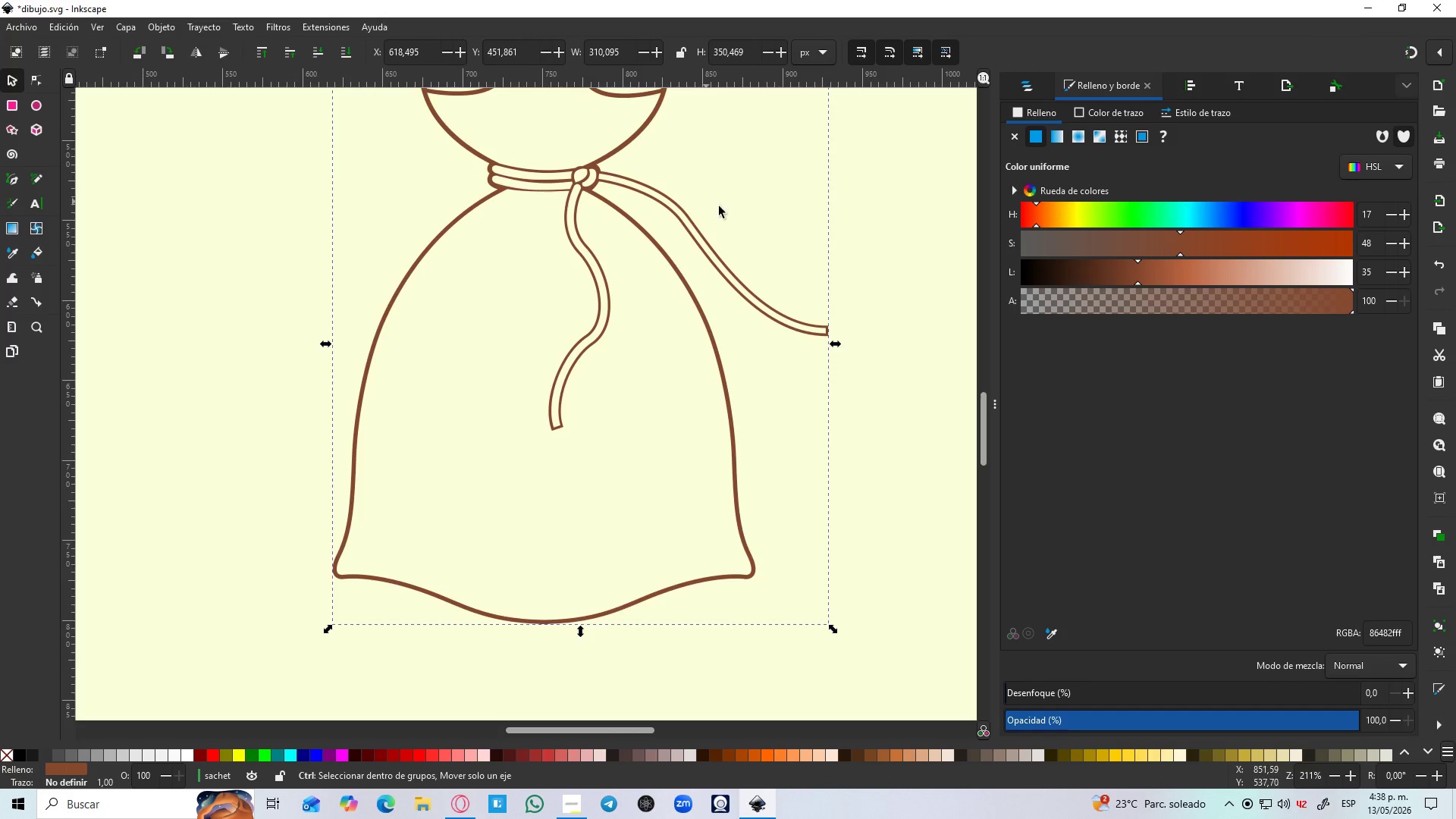 
key(Control+ControlLeft)
 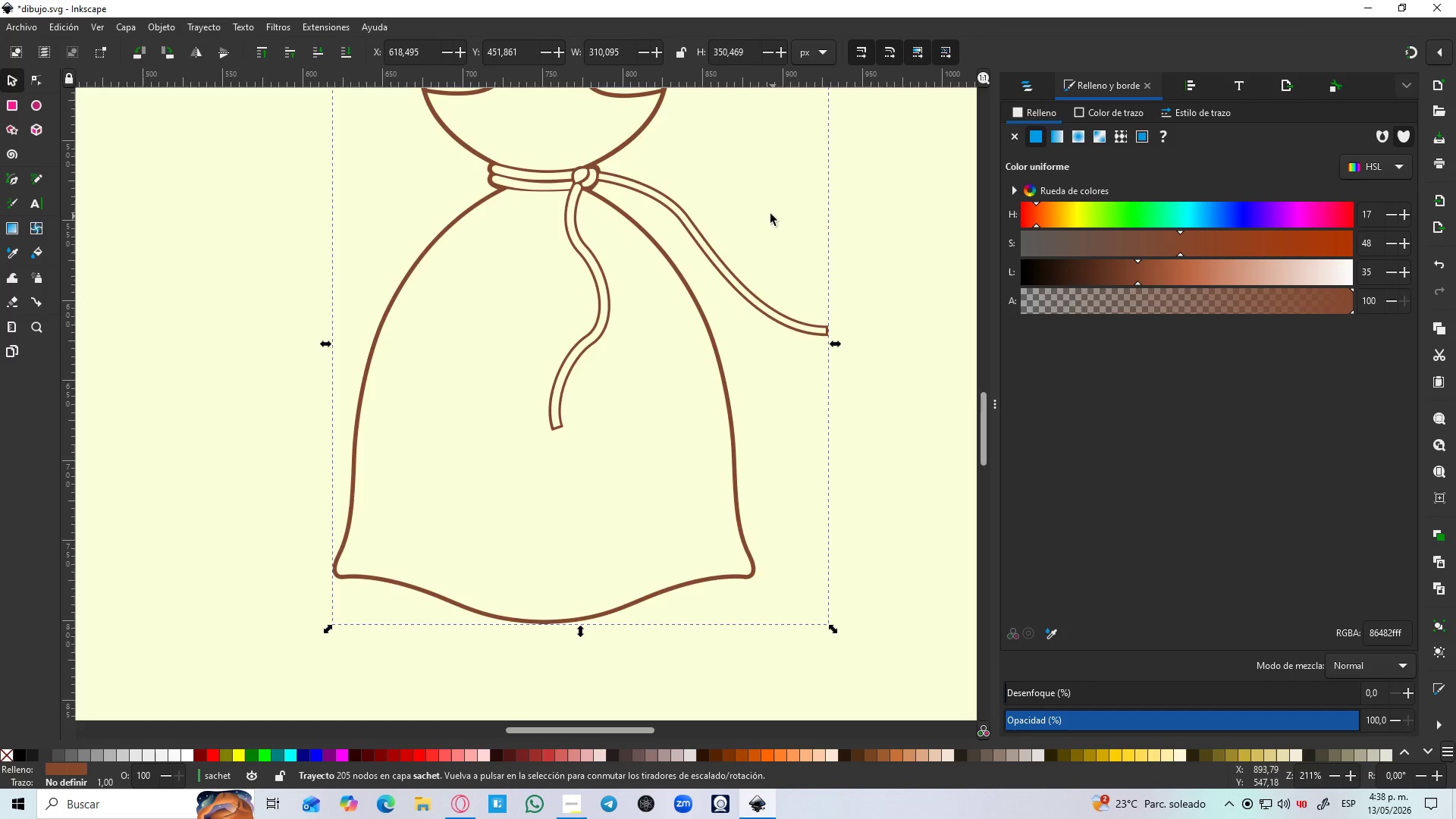 
hold_key(key=Space, duration=0.42)
 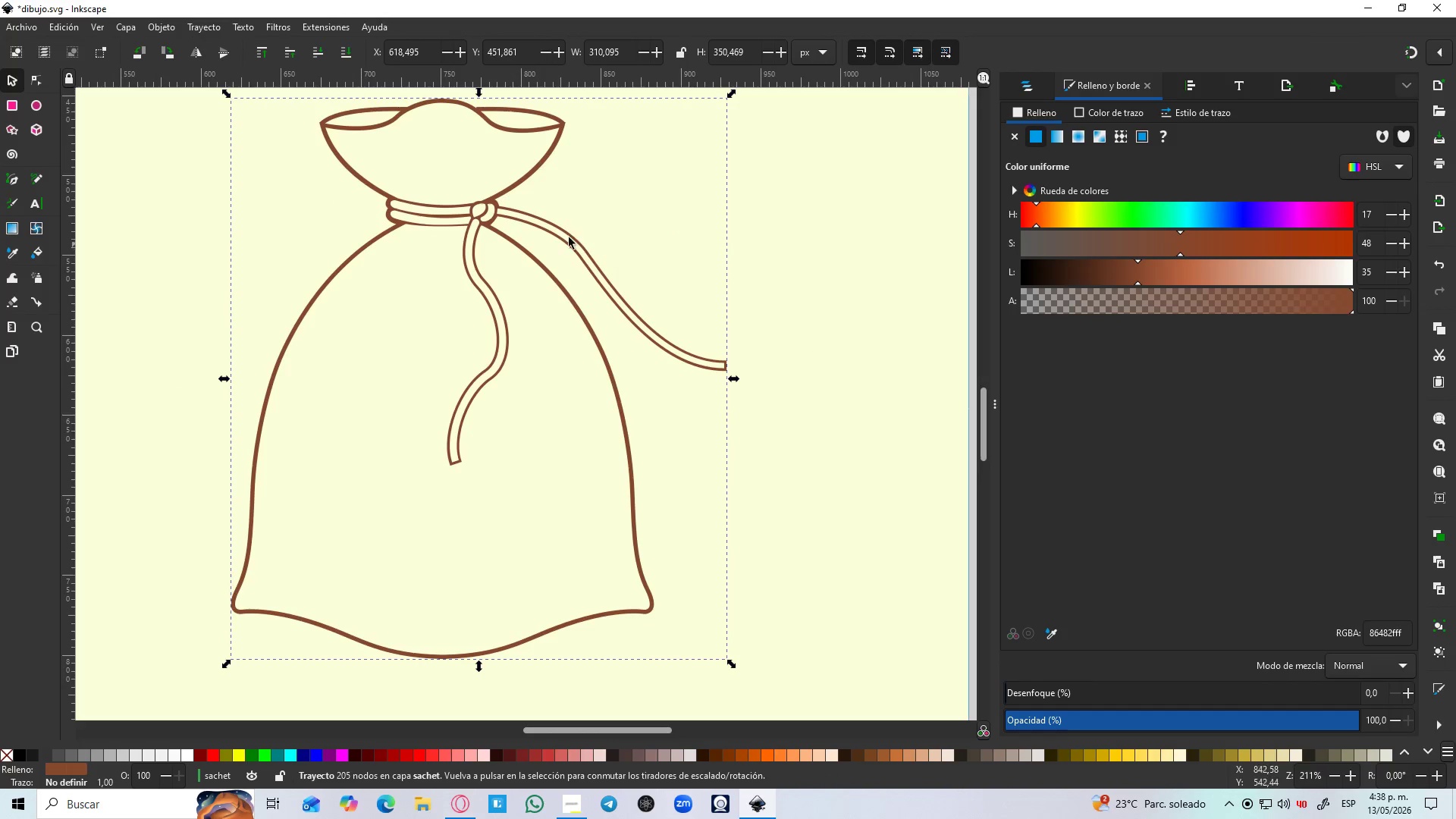 
hold_key(key=ControlLeft, duration=1.09)
scroll: coordinate [560, 249], scroll_direction: up, amount: 6.0
 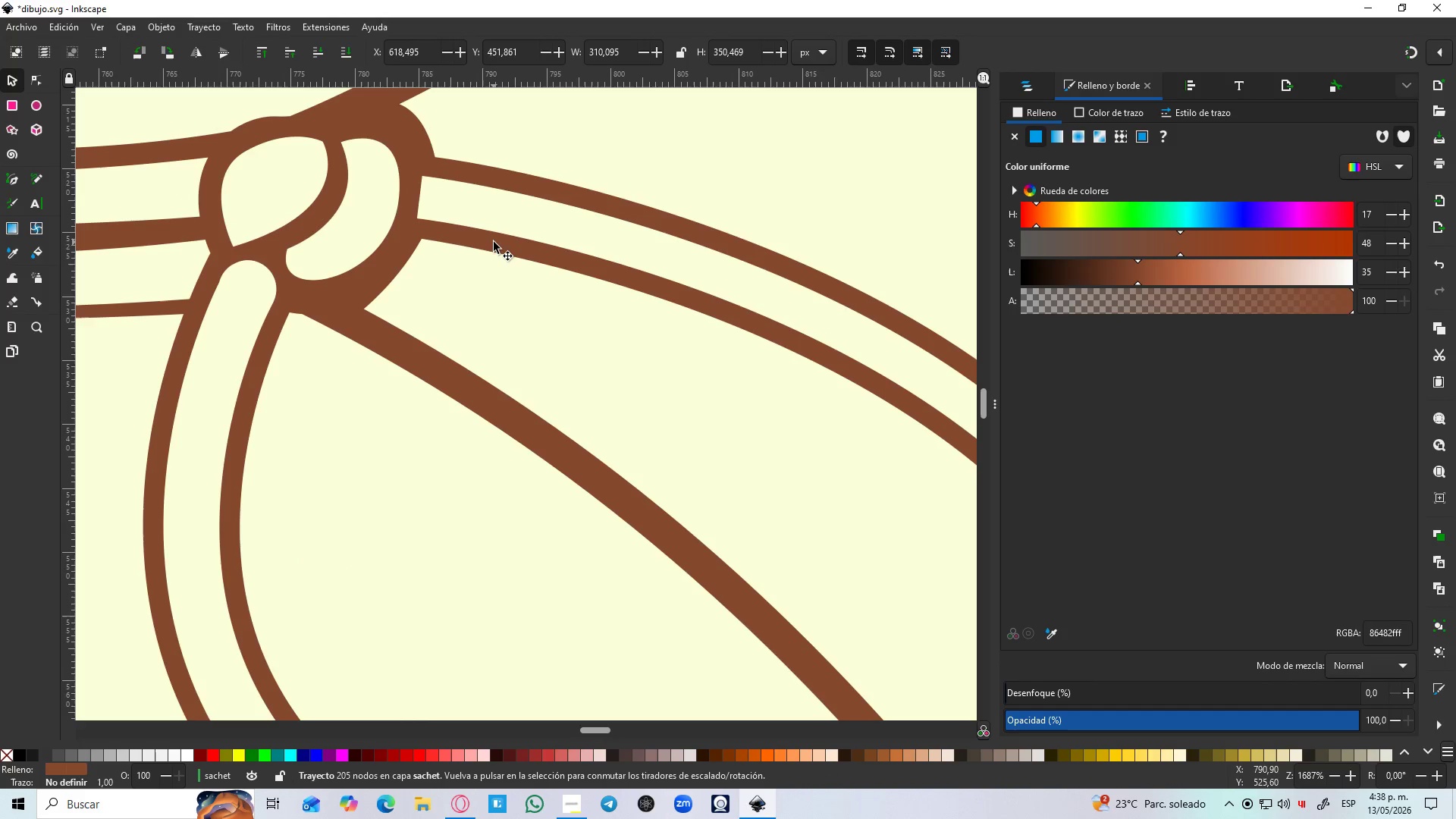 
key(B)
 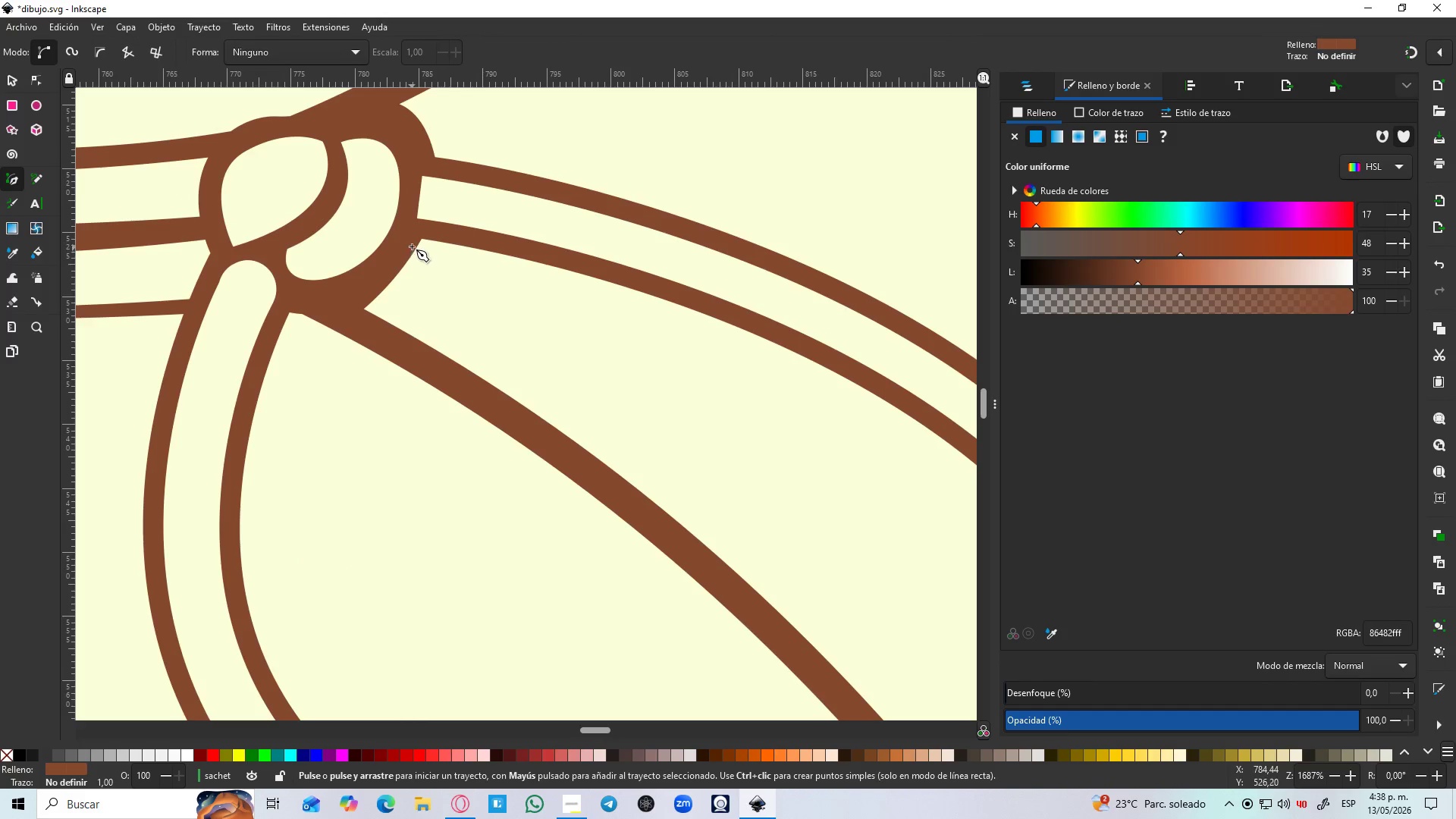 
left_click([412, 244])
 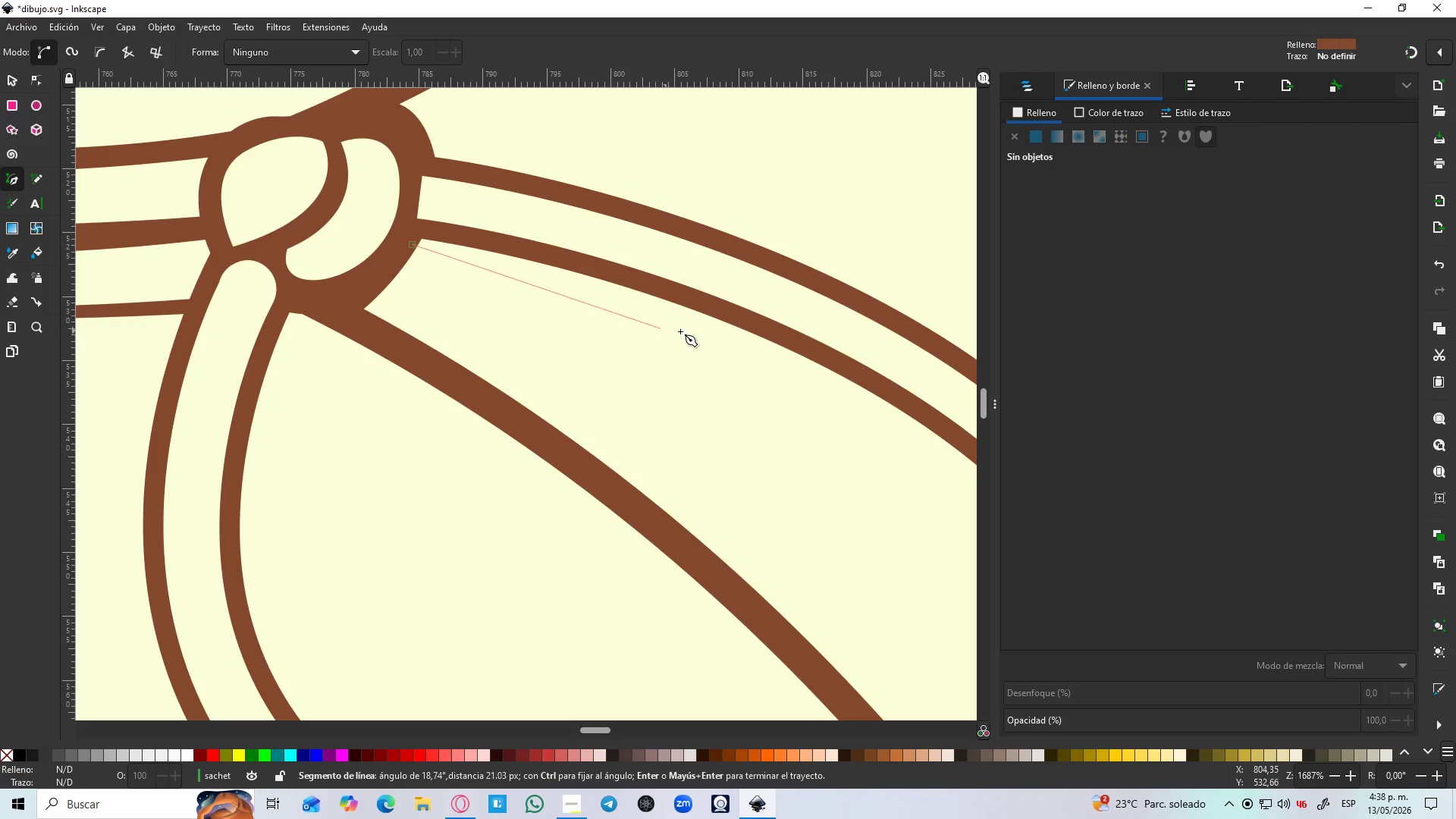 
hold_key(key=Space, duration=0.52)
 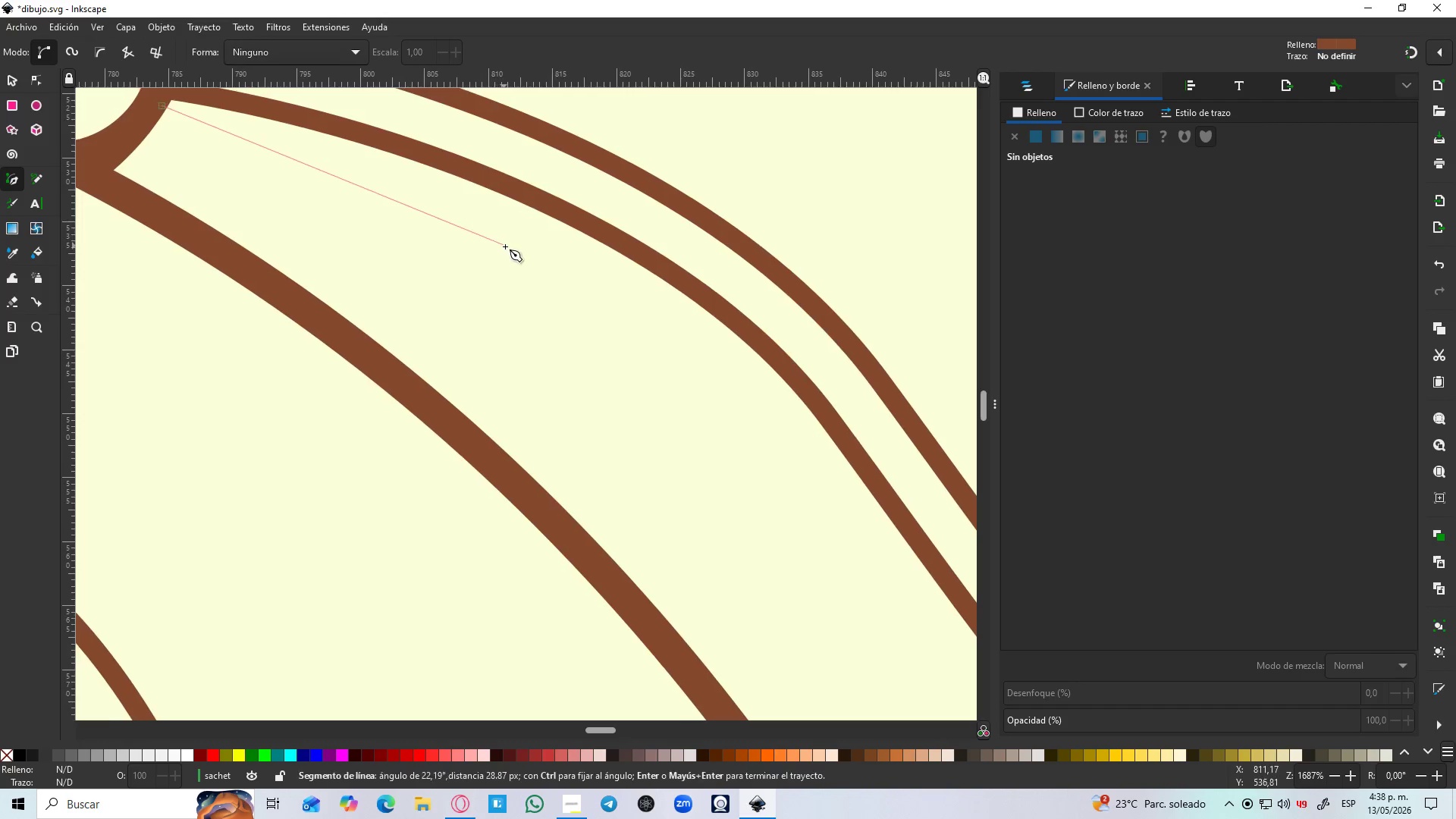 
hold_key(key=ControlLeft, duration=0.58)
 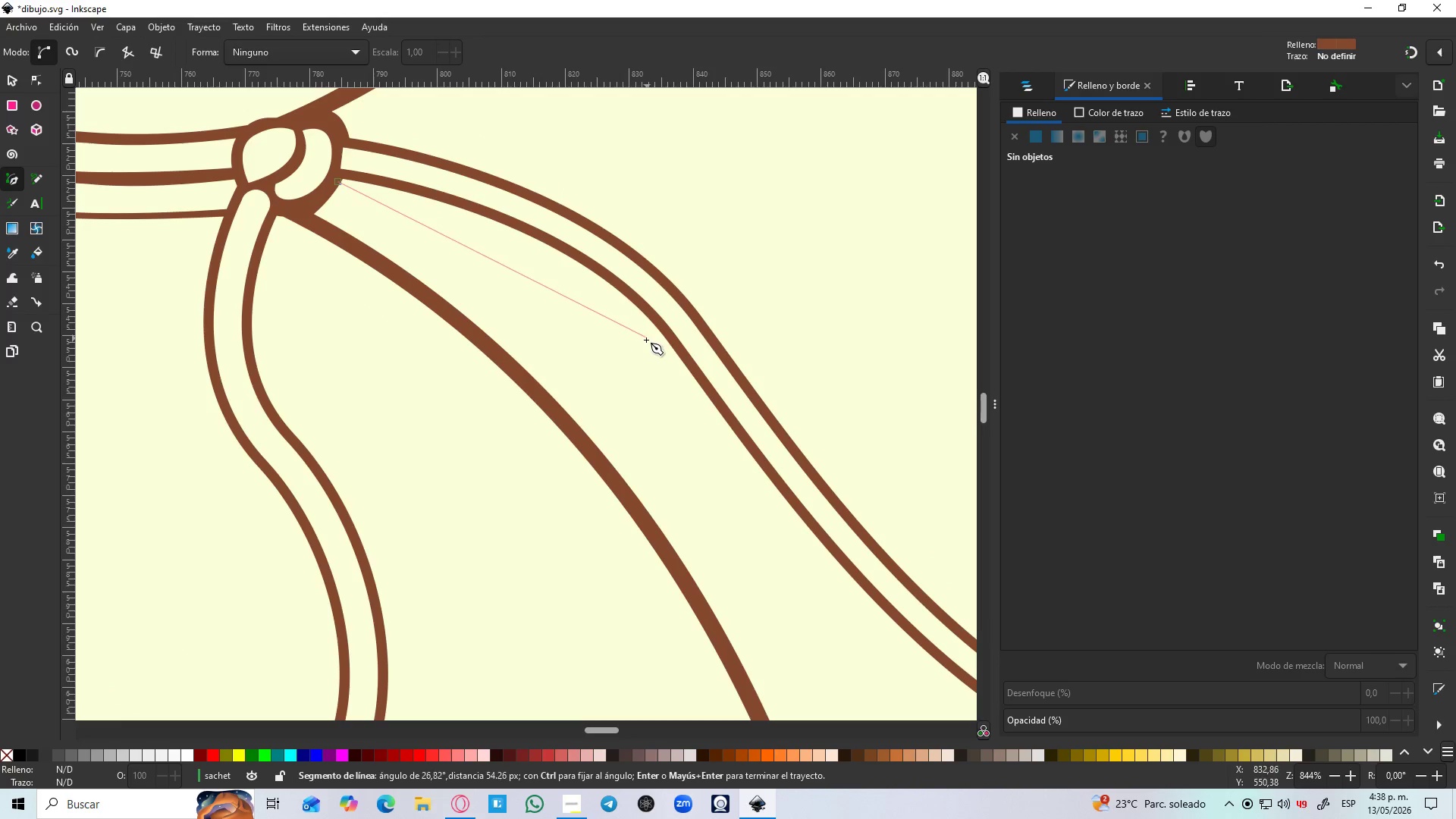 
hold_key(key=ControlLeft, duration=3.97)
 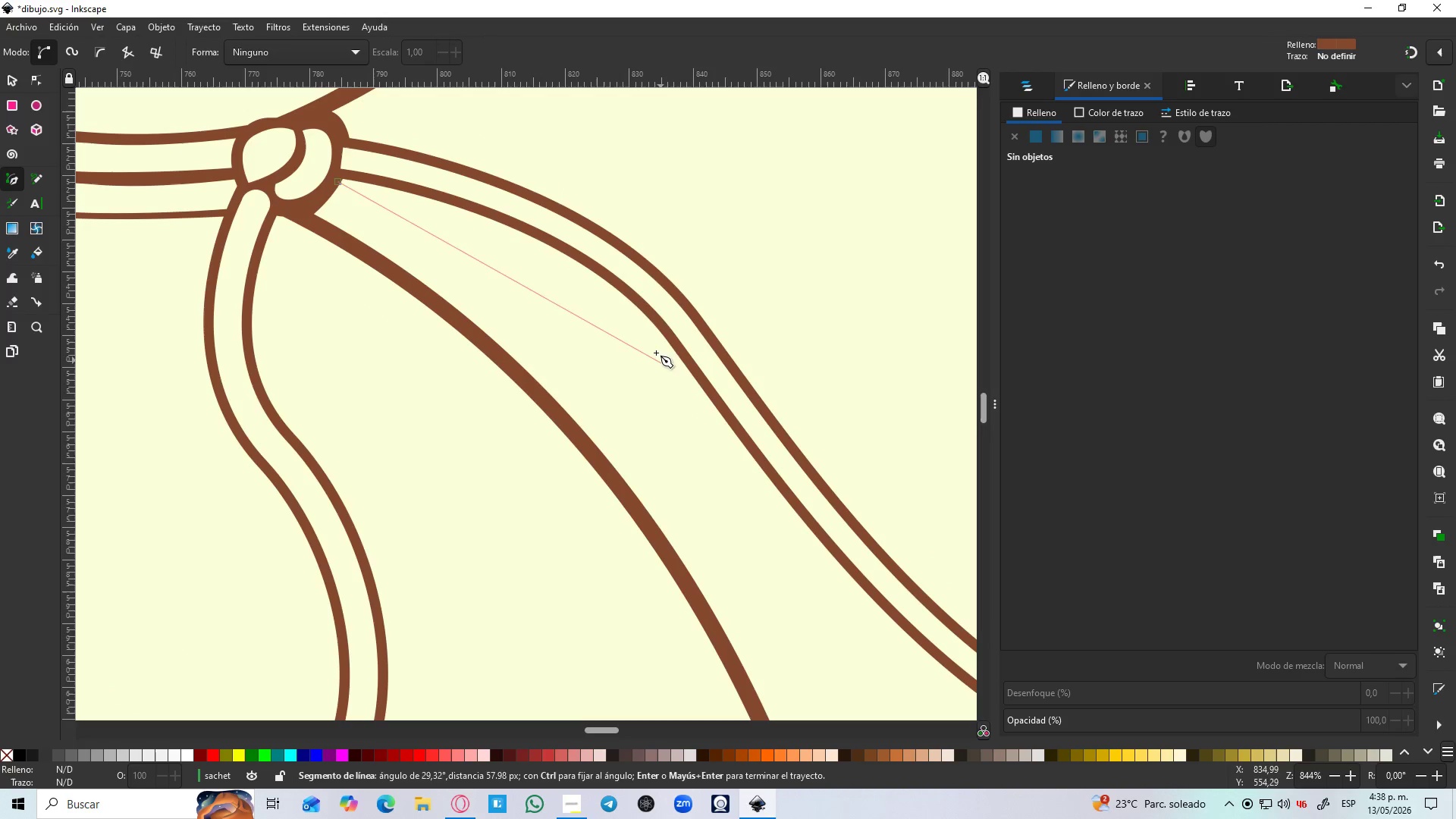 
scroll: coordinate [519, 261], scroll_direction: down, amount: 2.0
 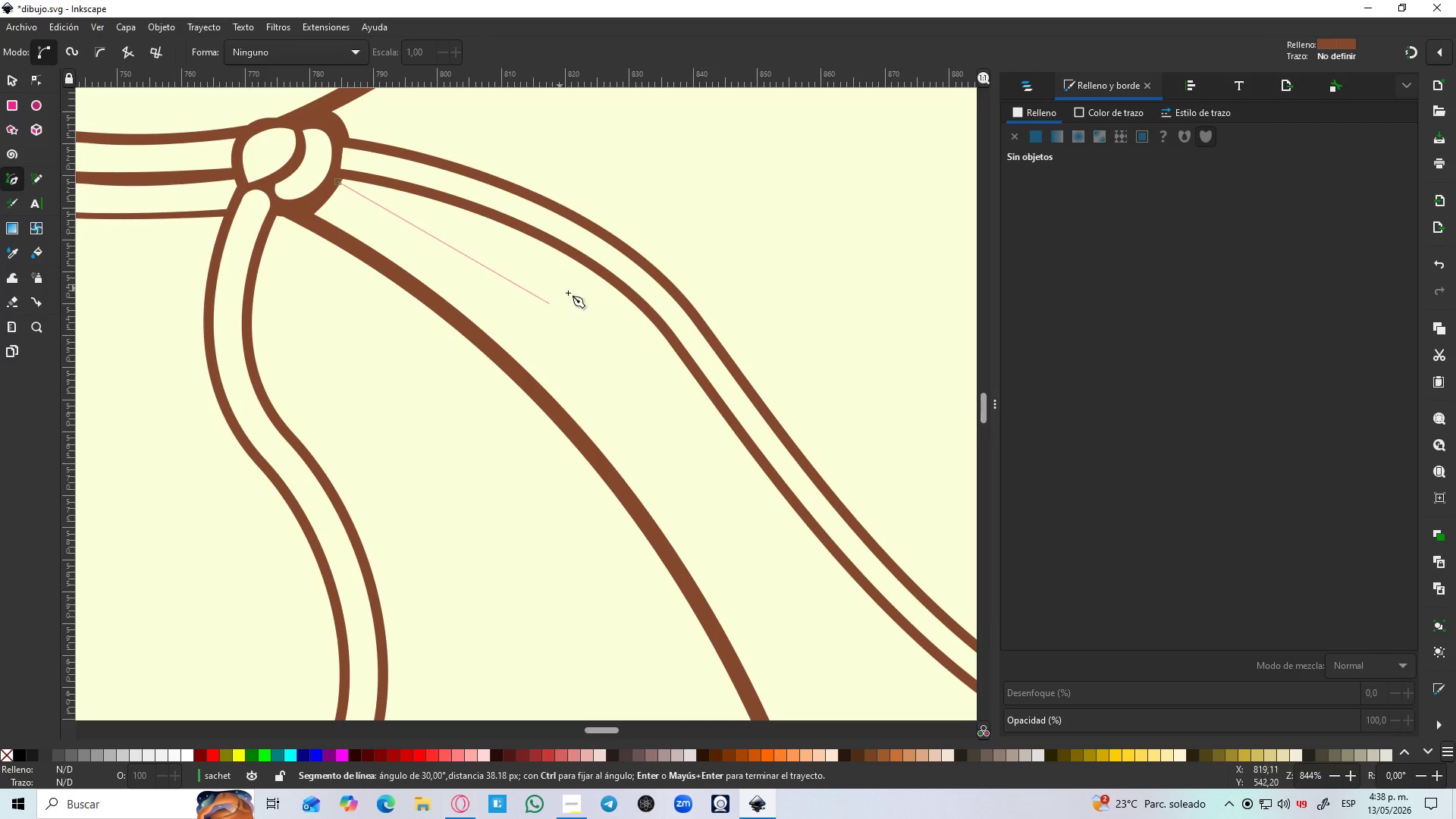 
left_click_drag(start_coordinate=[646, 342], to_coordinate=[711, 459])
 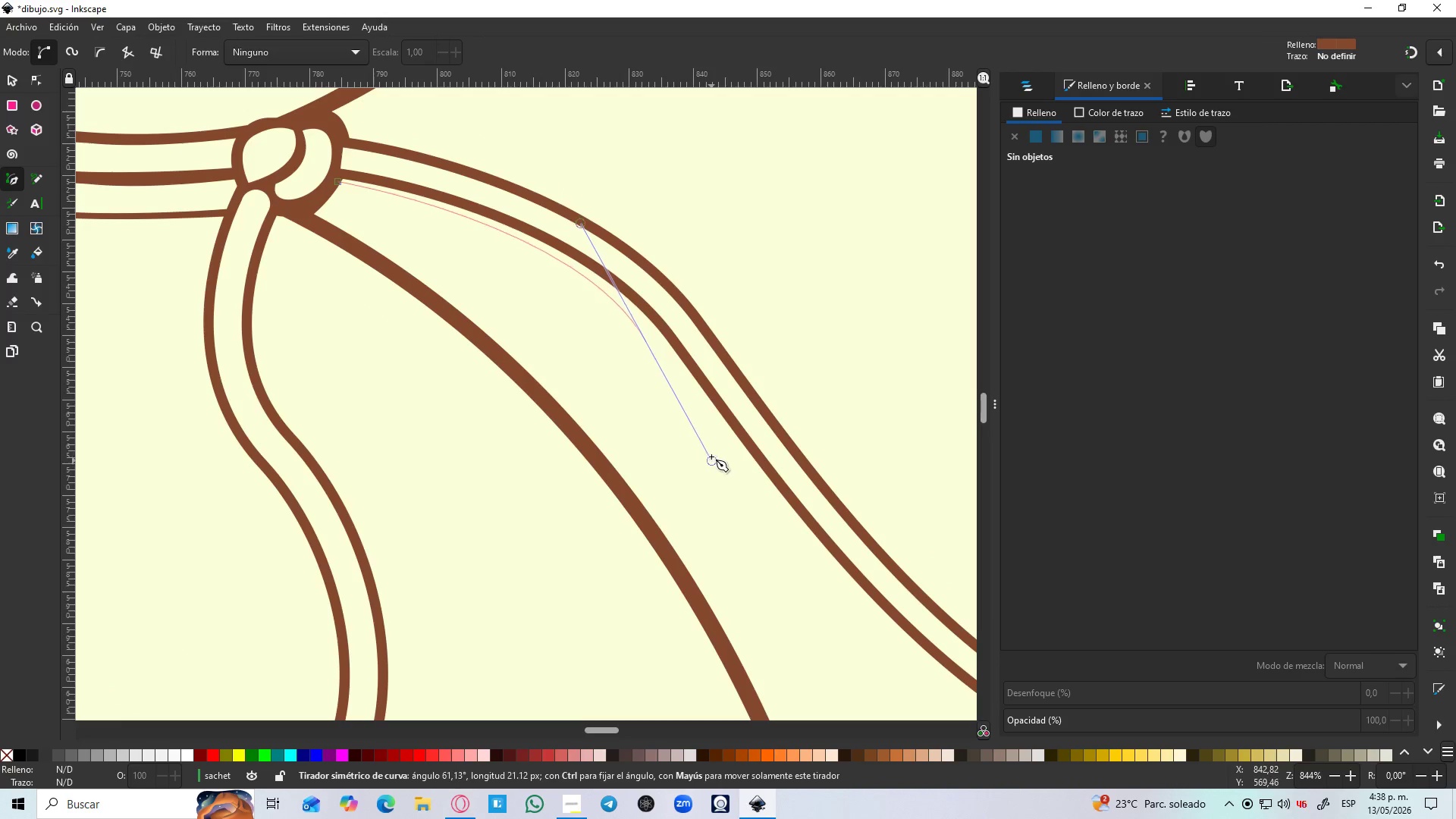 
key(Control+Z)
 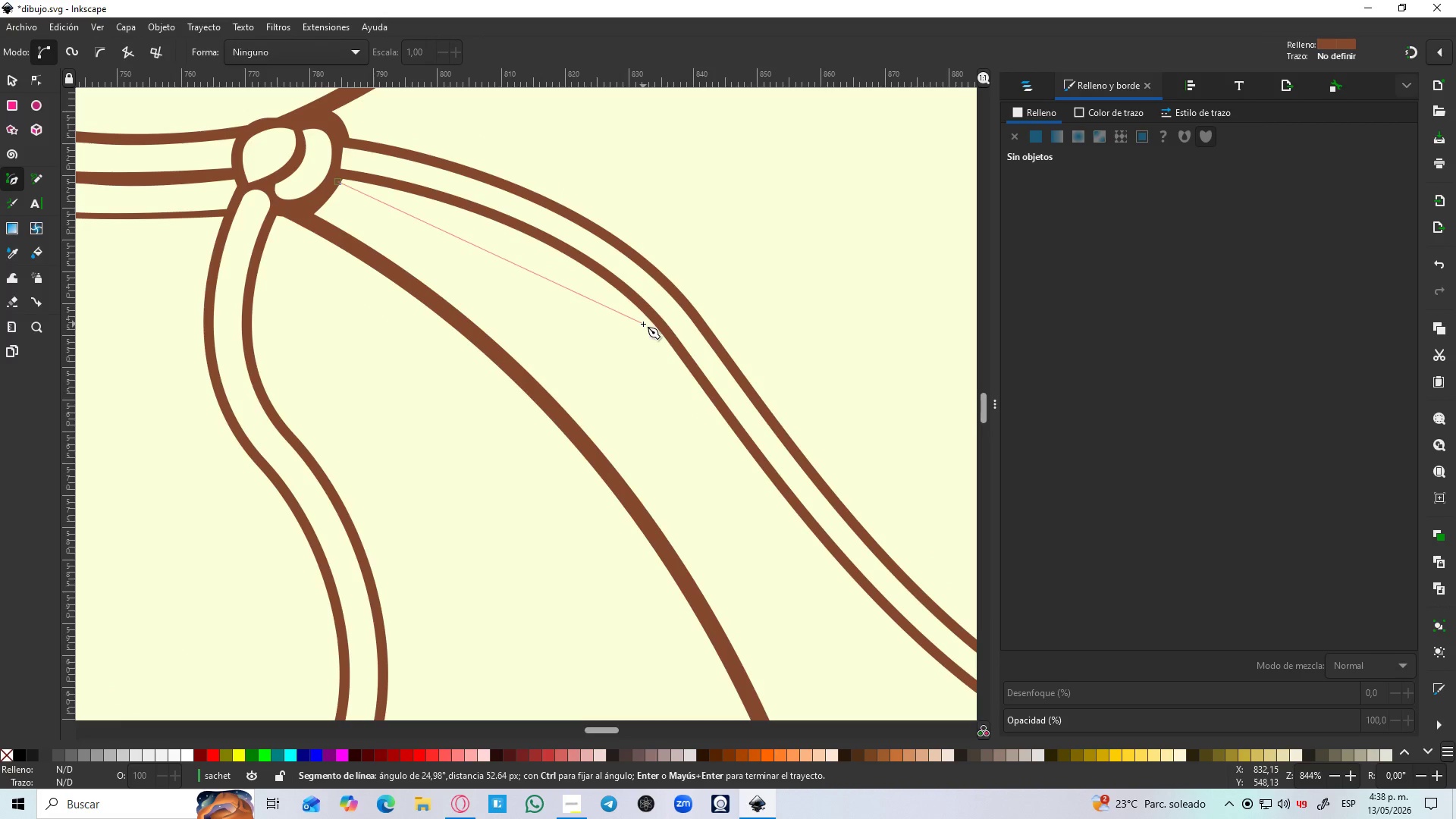 
left_click_drag(start_coordinate=[643, 320], to_coordinate=[759, 434])
 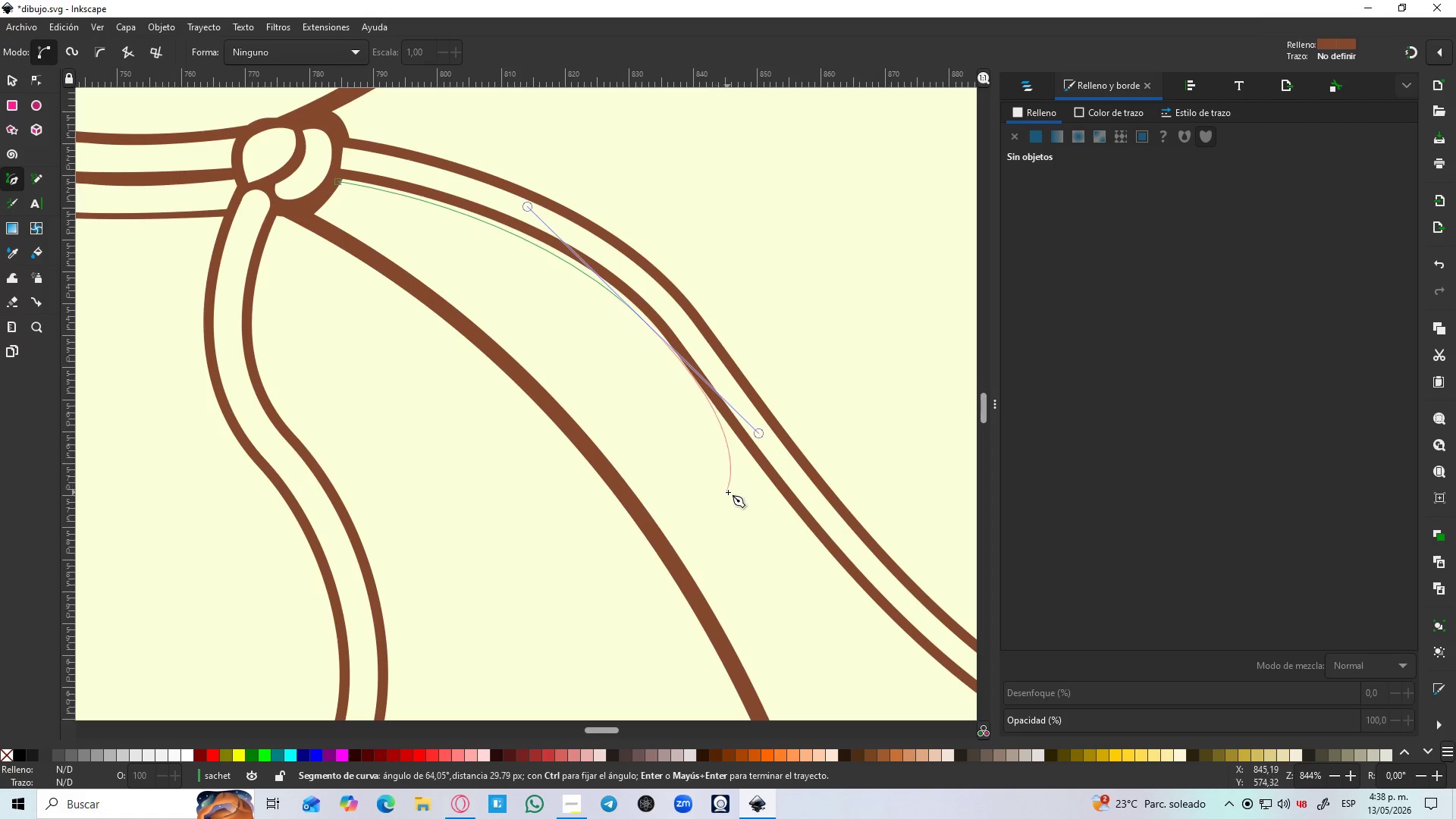 
key(Shift+L)
 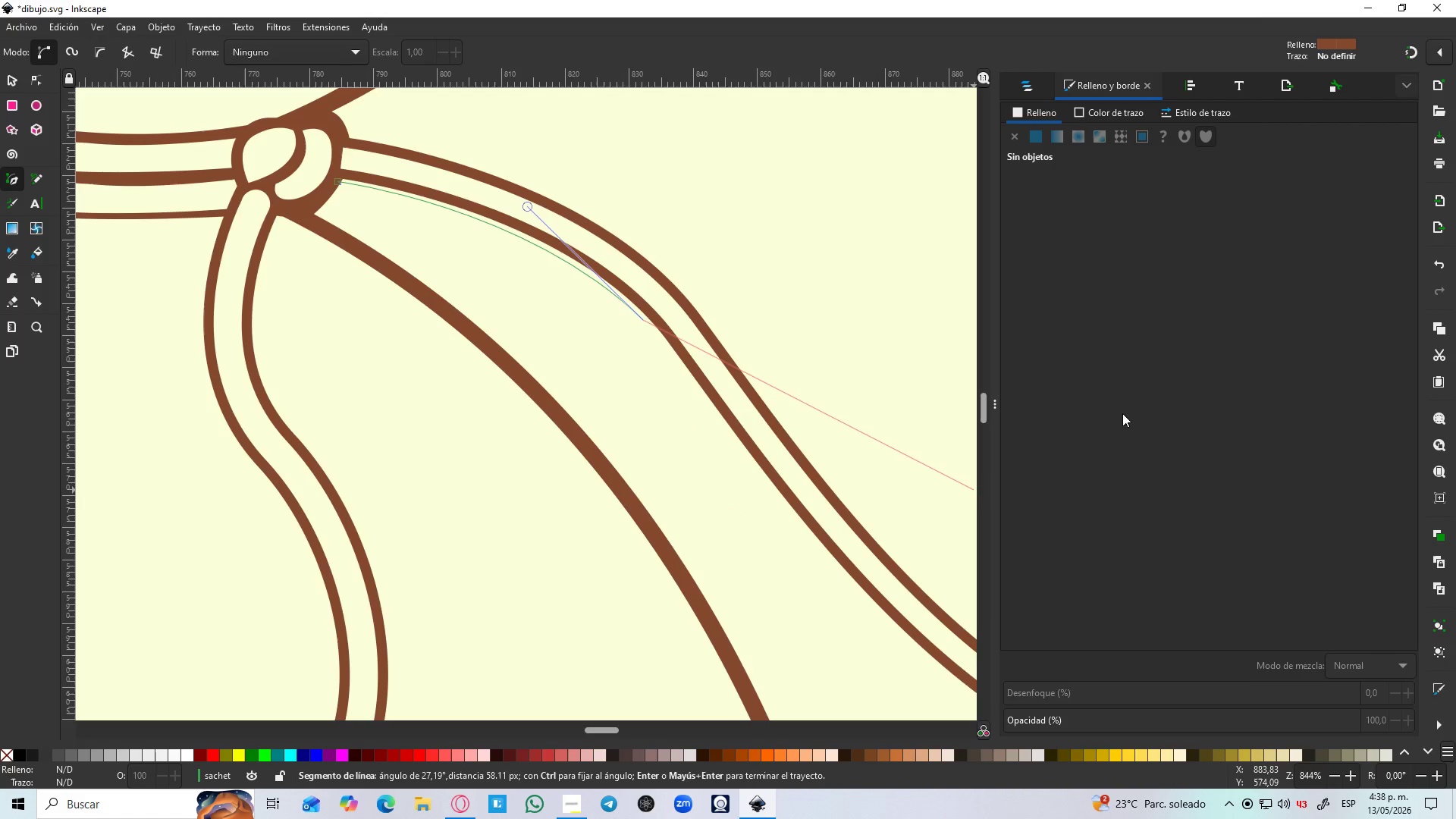 
hold_key(key=ControlLeft, duration=0.59)
 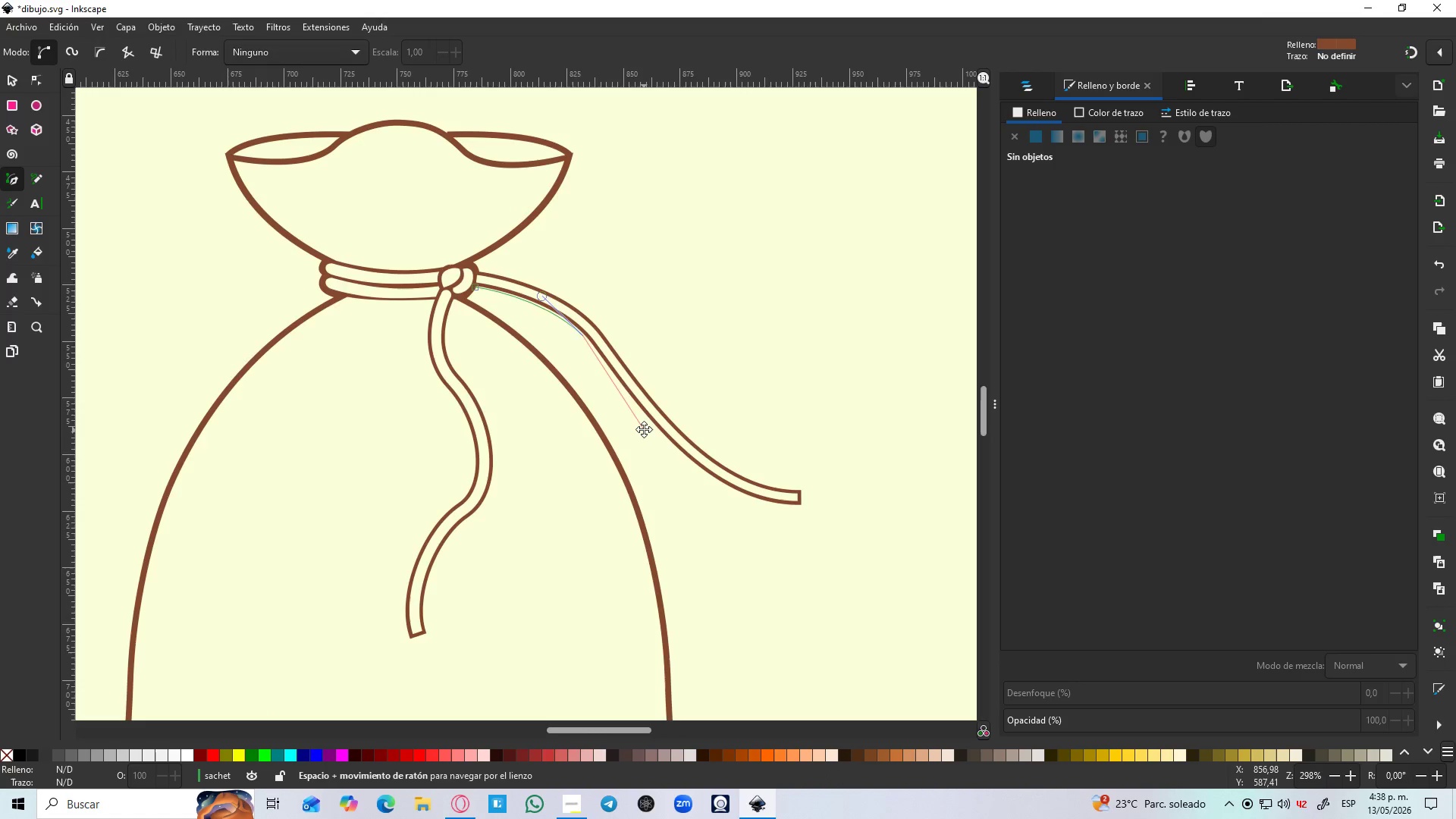 
hold_key(key=Space, duration=0.47)
 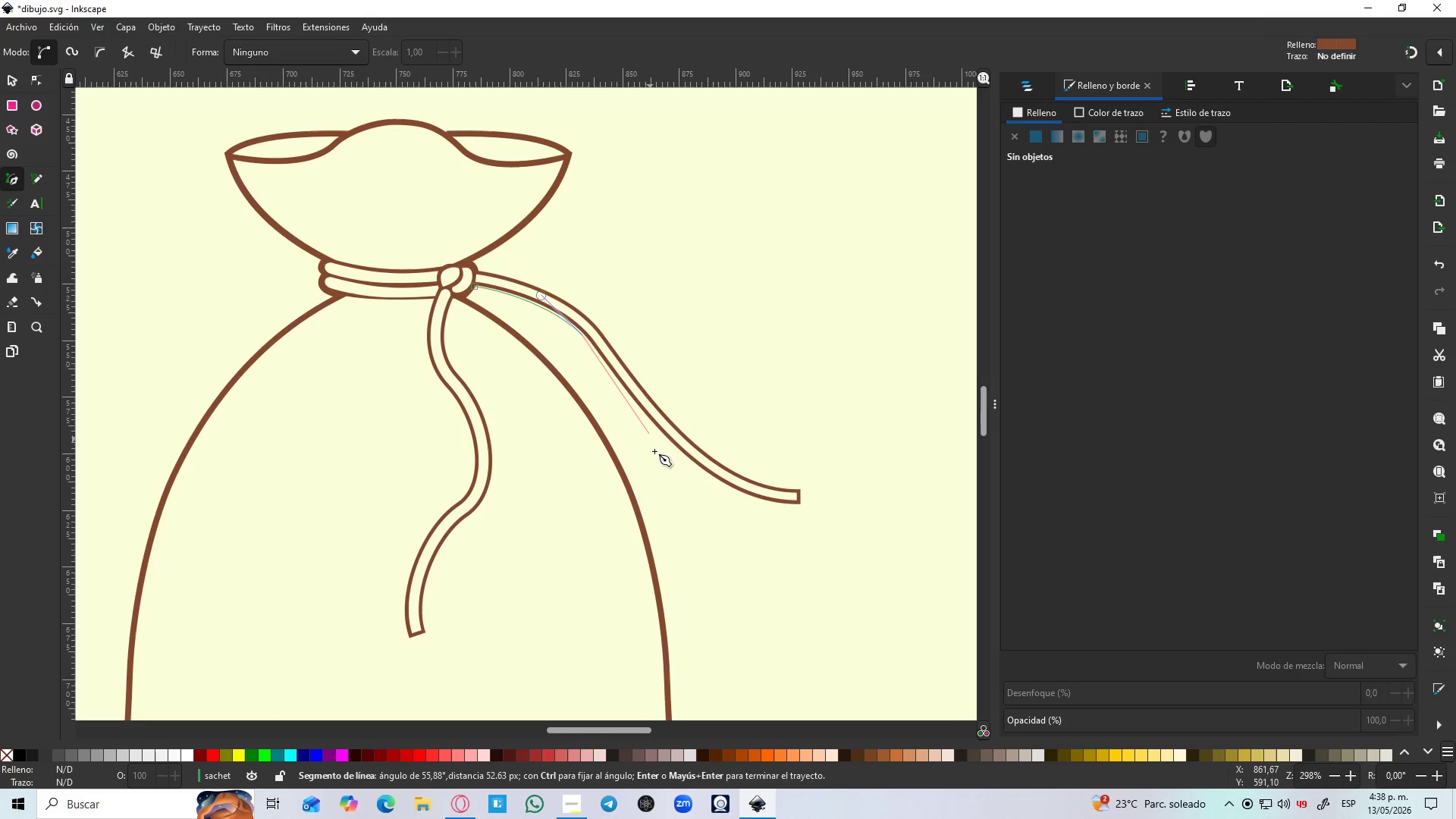 
scroll: coordinate [736, 537], scroll_direction: down, amount: 3.0
 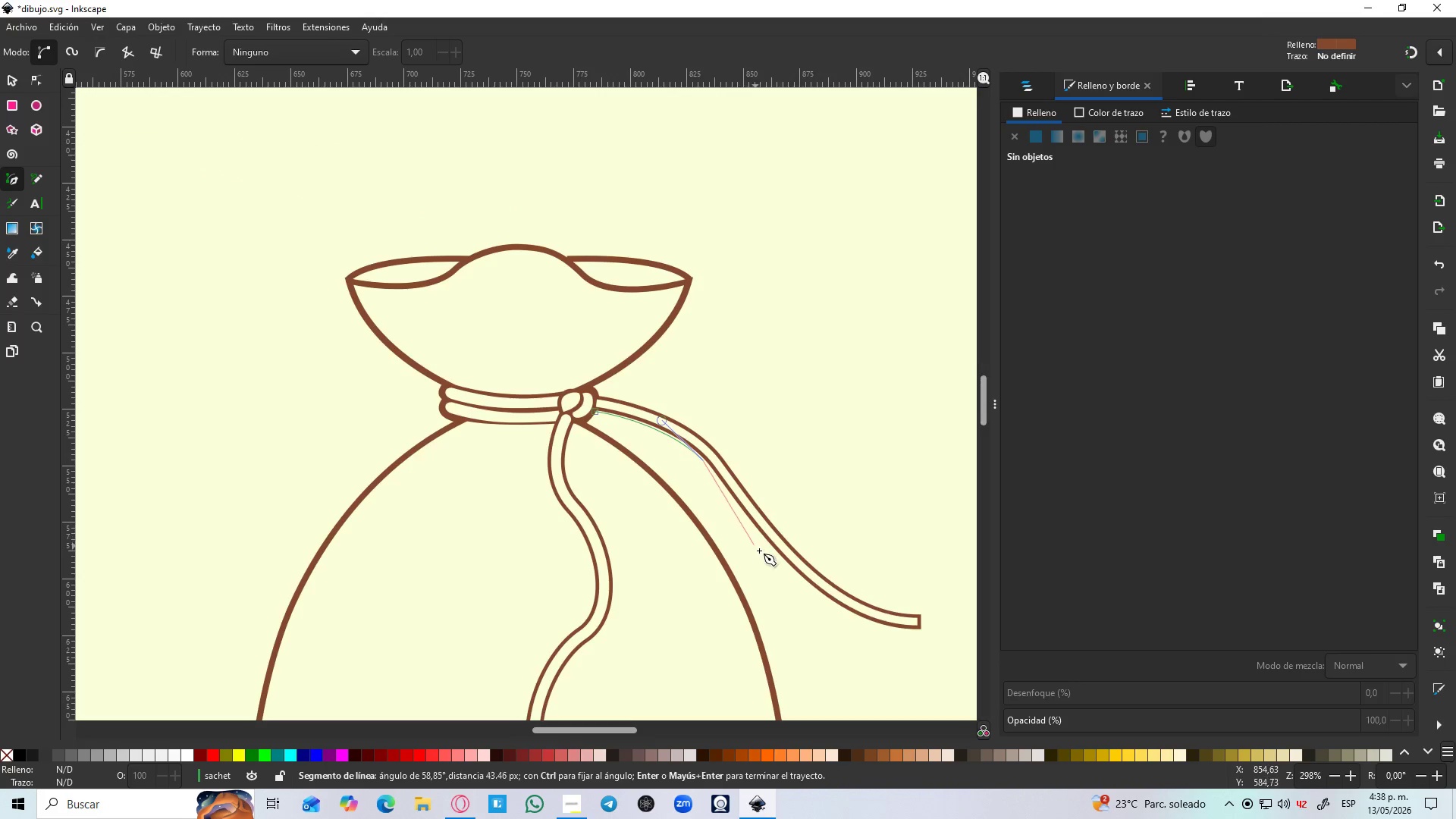 
hold_key(key=ControlLeft, duration=0.72)
scroll: coordinate [669, 466], scroll_direction: up, amount: 2.0
 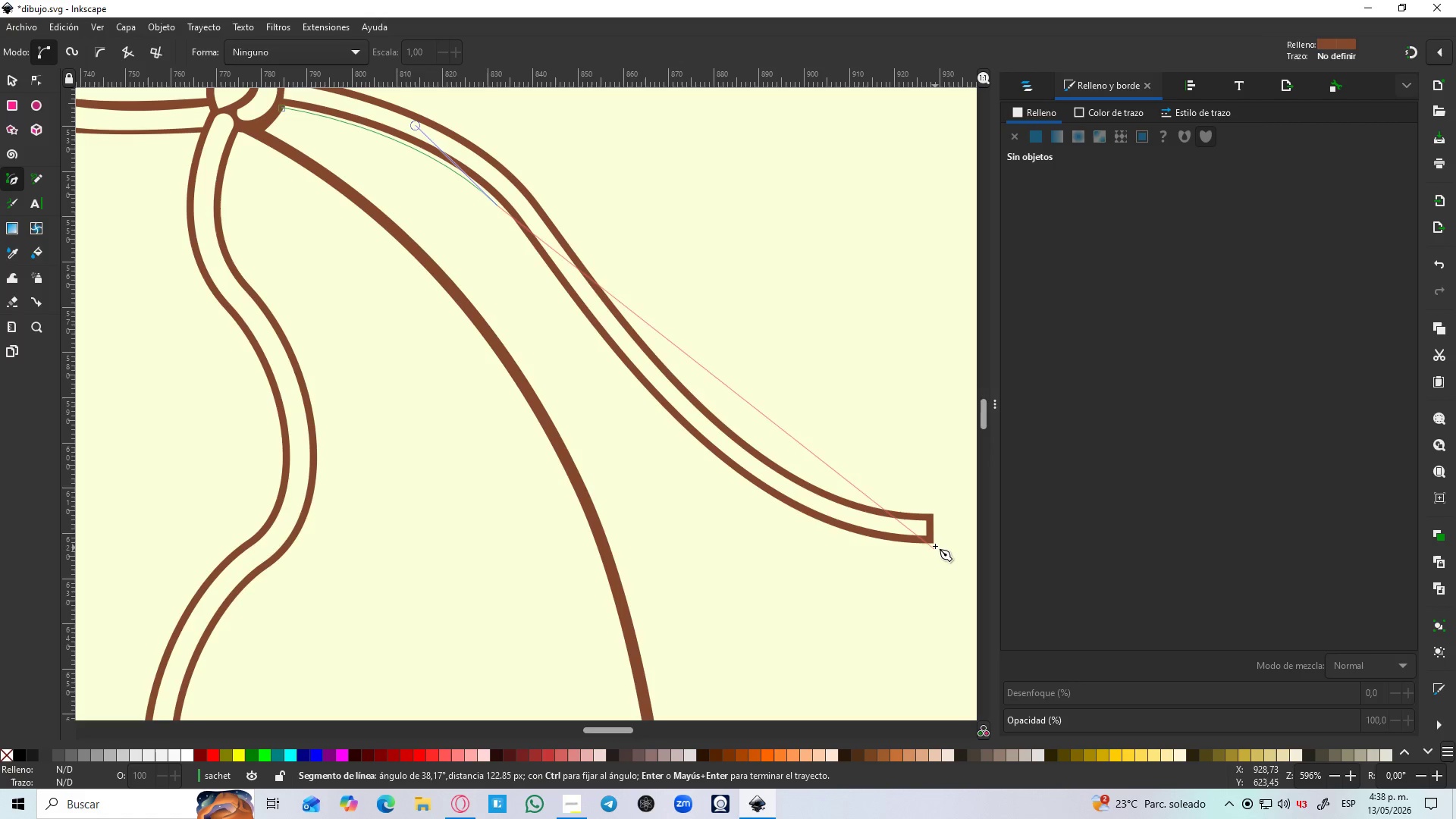 
left_click_drag(start_coordinate=[933, 551], to_coordinate=[1150, 532])
 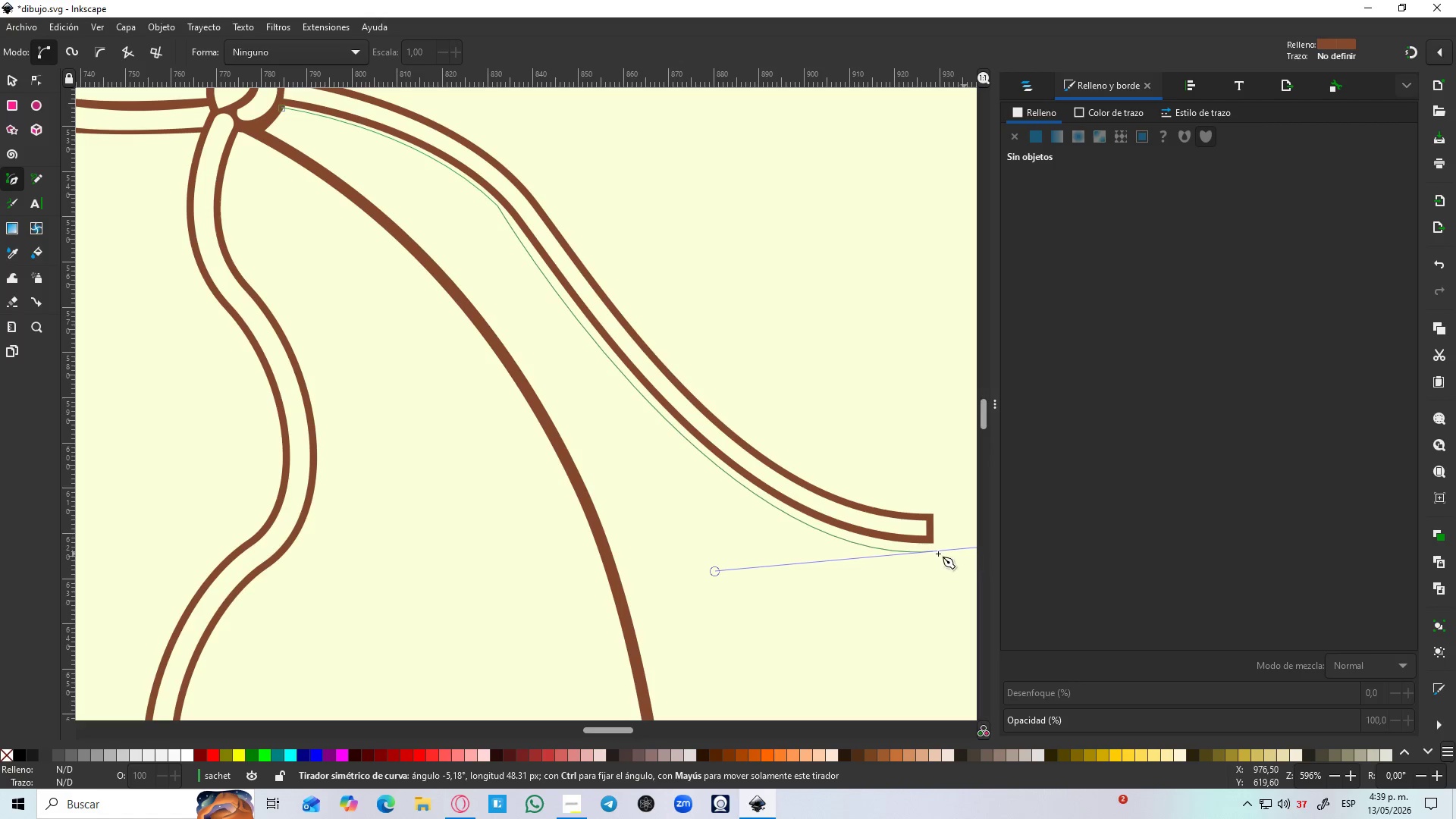 
key(Shift+L)
 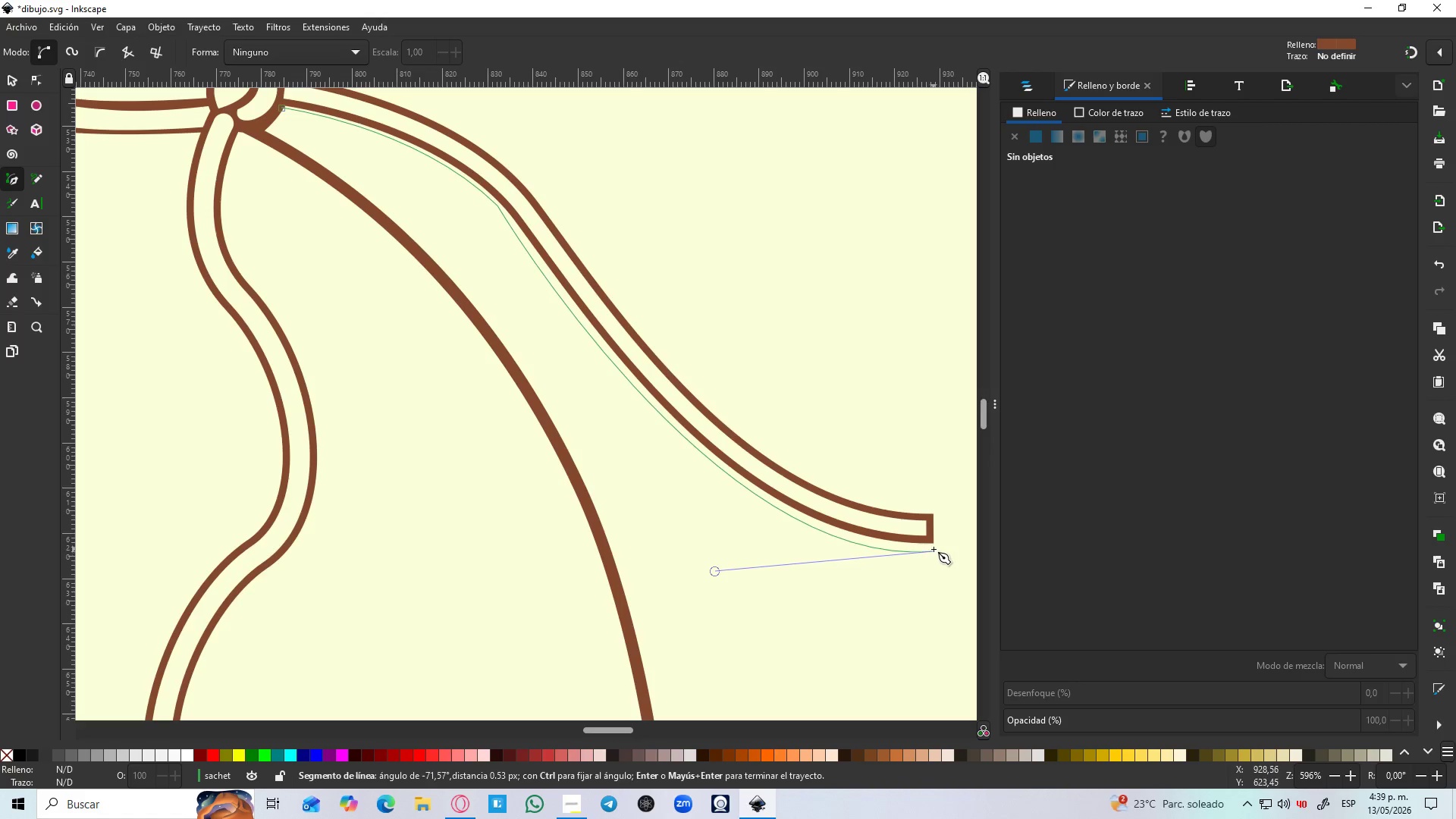 
hold_key(key=ControlLeft, duration=1.01)
scroll: coordinate [927, 546], scroll_direction: up, amount: 2.0
 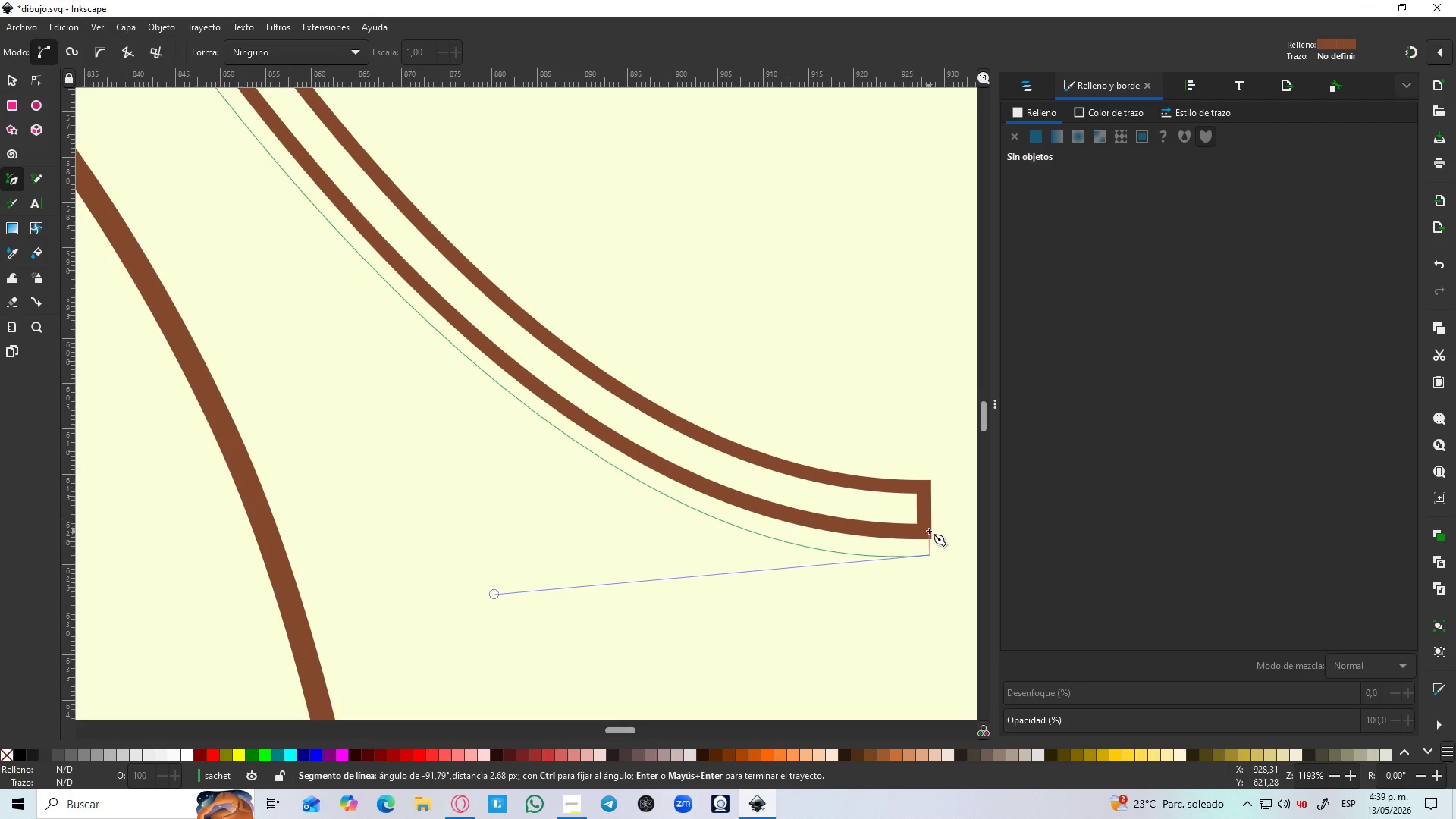 
hold_key(key=ControlLeft, duration=0.97)
 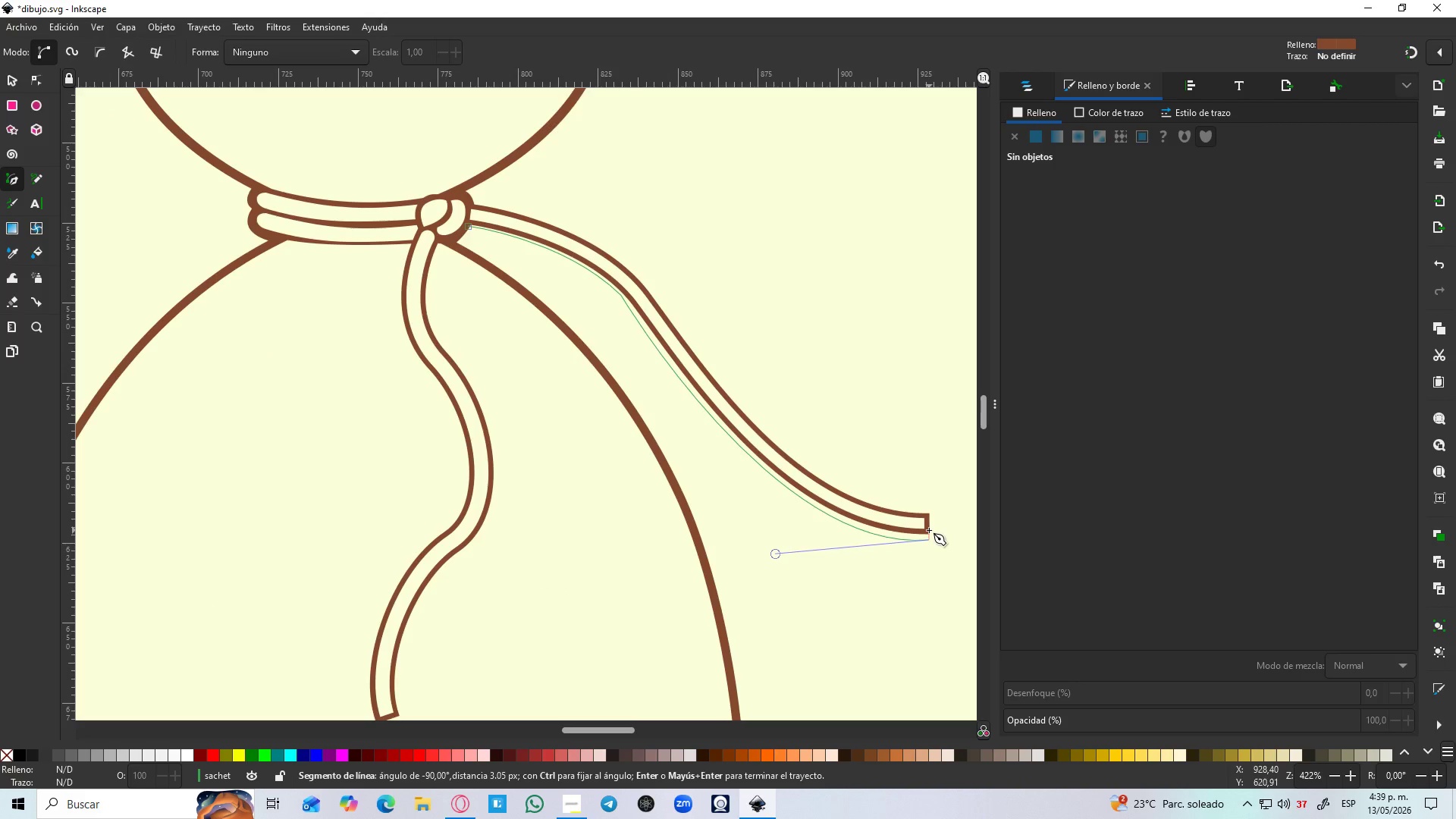 
hold_key(key=ControlLeft, duration=1.94)
 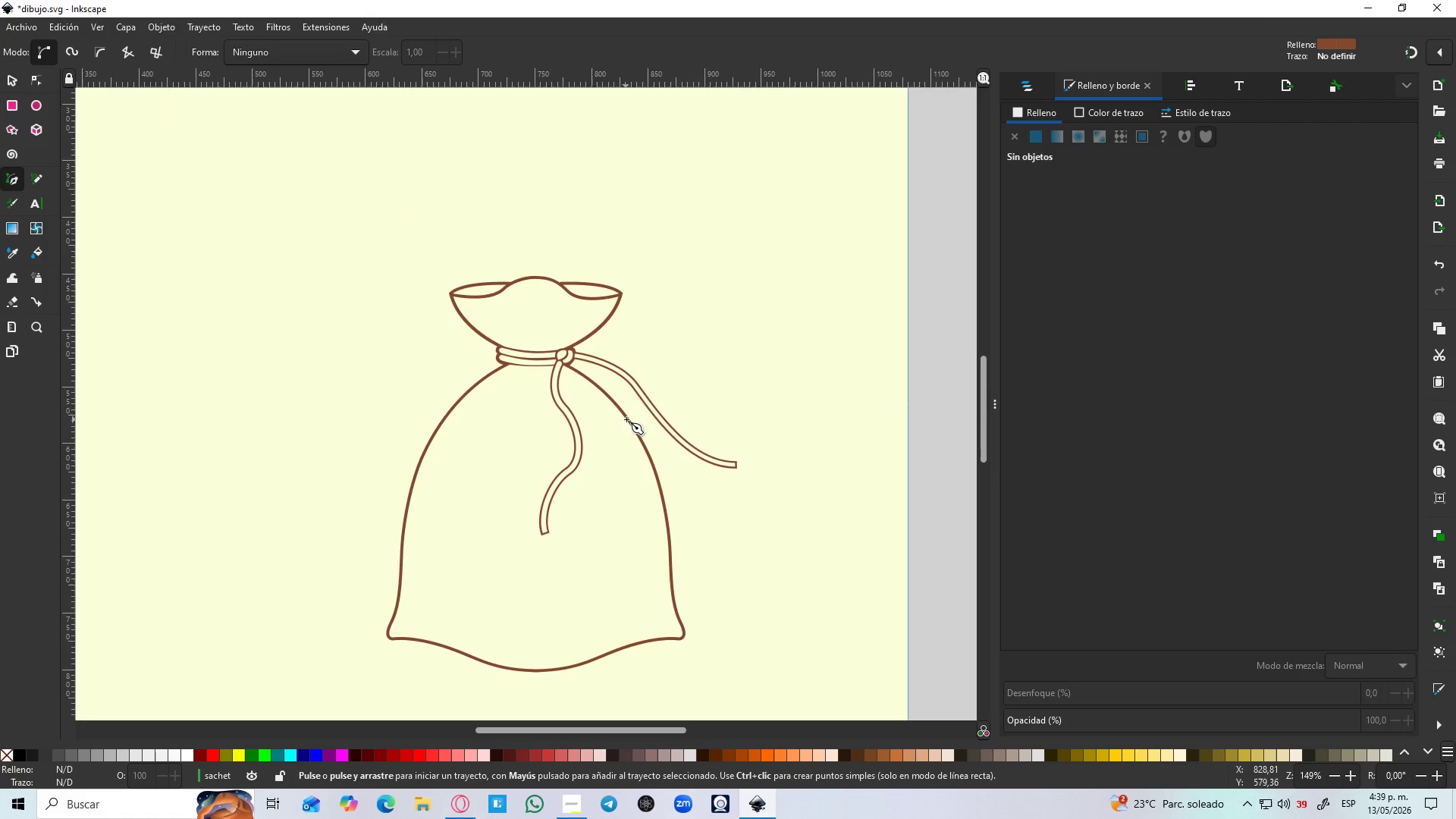 
scroll: coordinate [929, 531], scroll_direction: down, amount: 3.0
 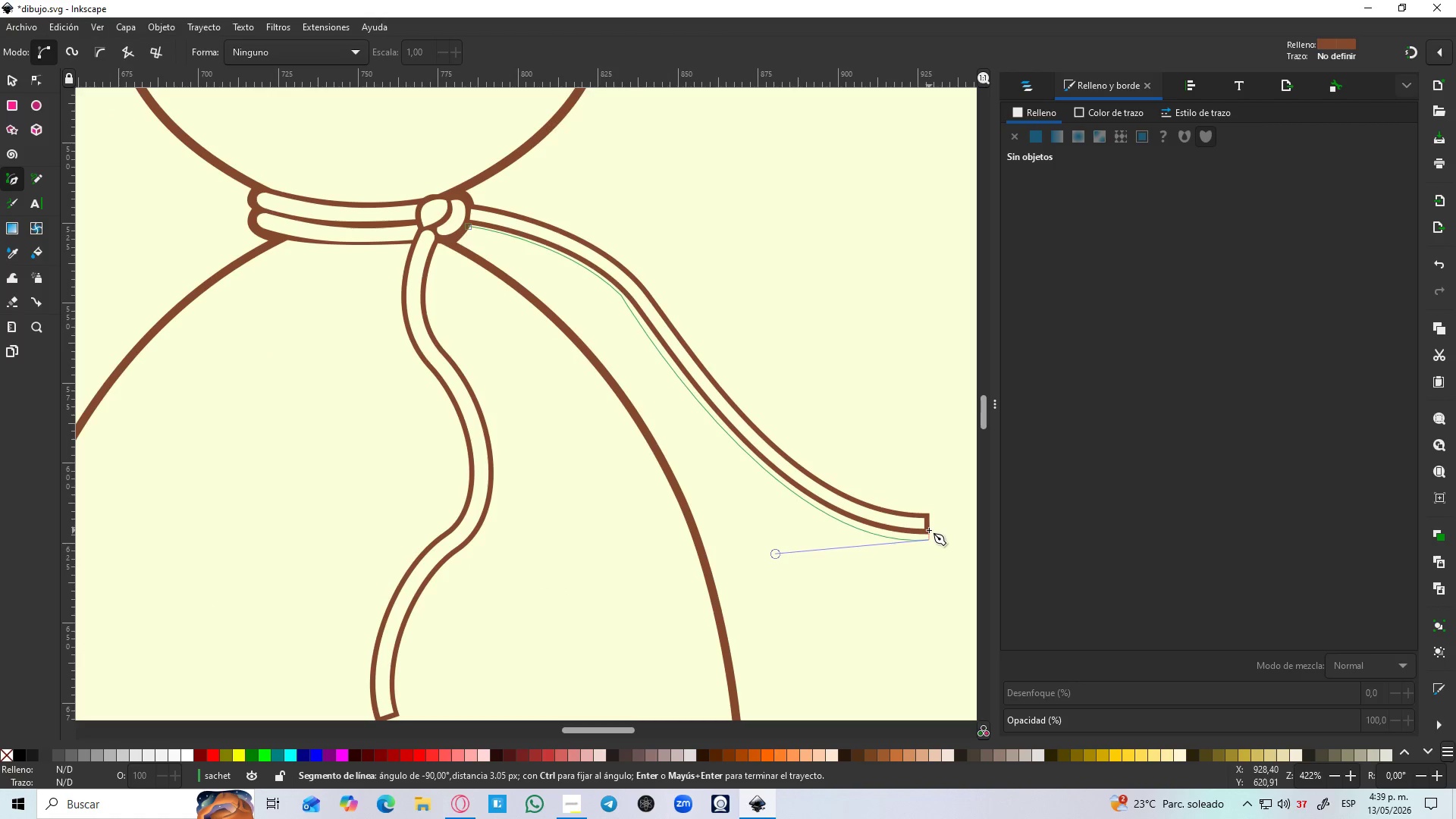 
key(Escape)
 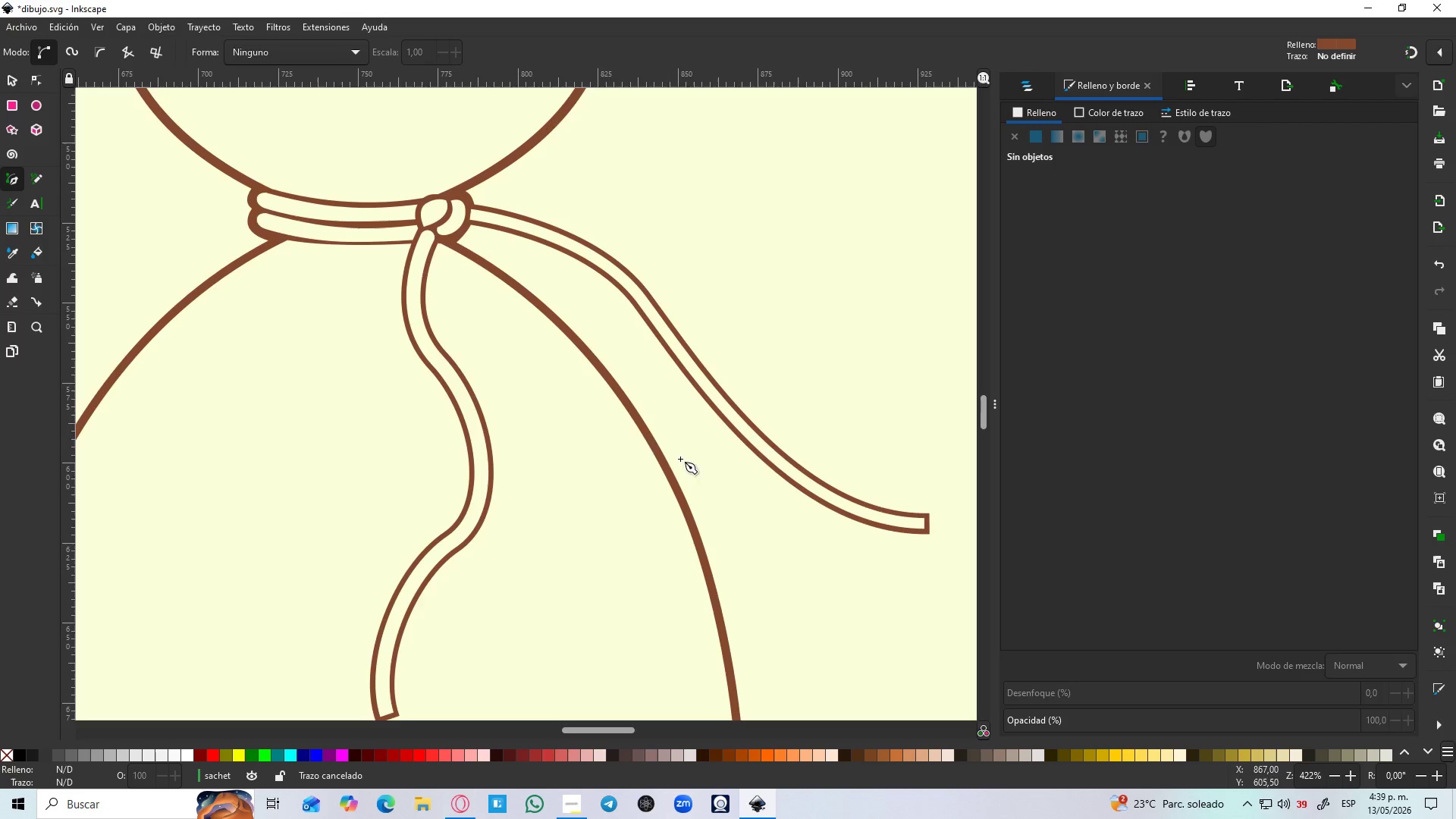 
hold_key(key=ControlLeft, duration=0.73)
scroll: coordinate [630, 432], scroll_direction: down, amount: 3.0
 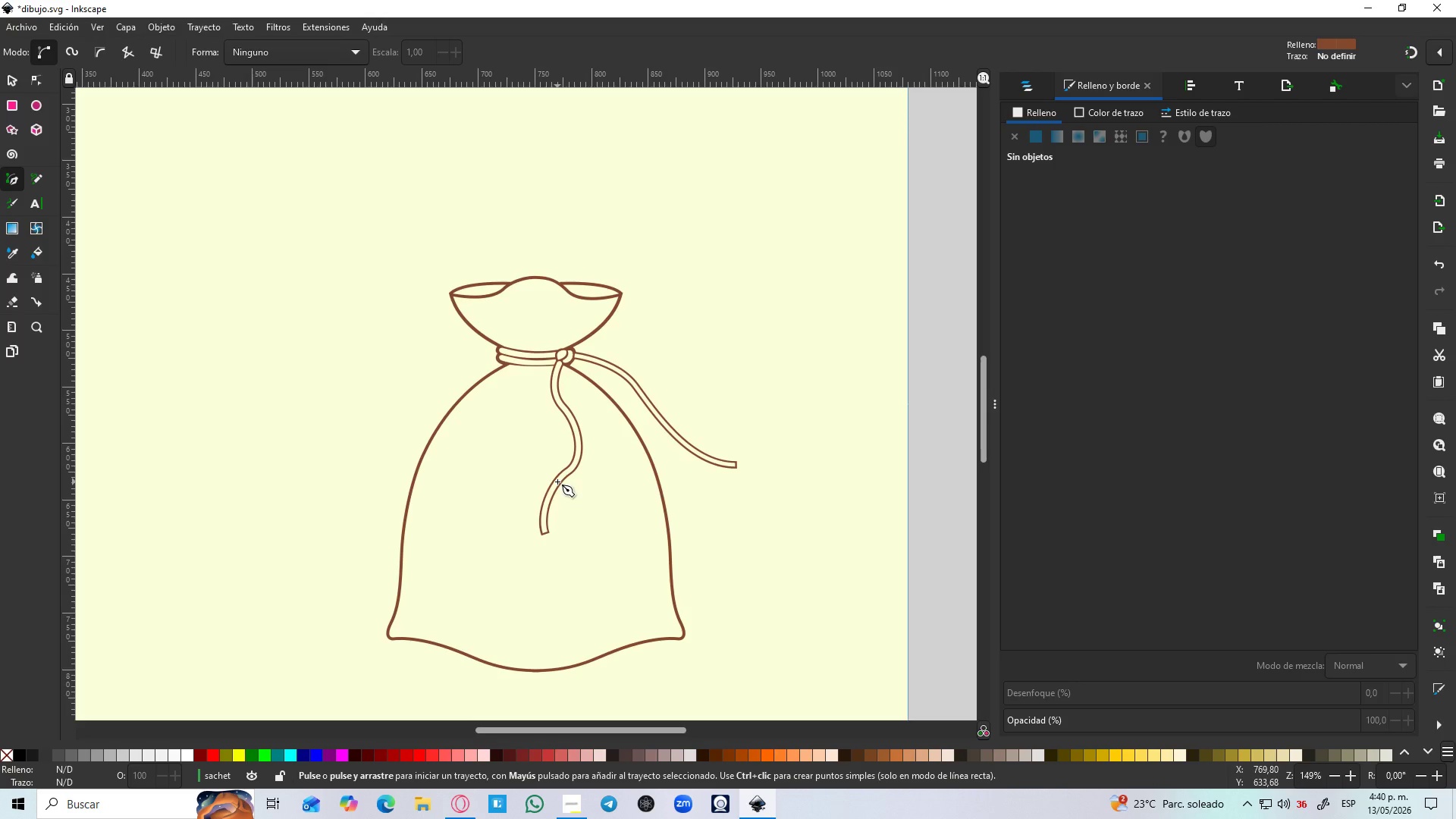 
wait(53.73)
 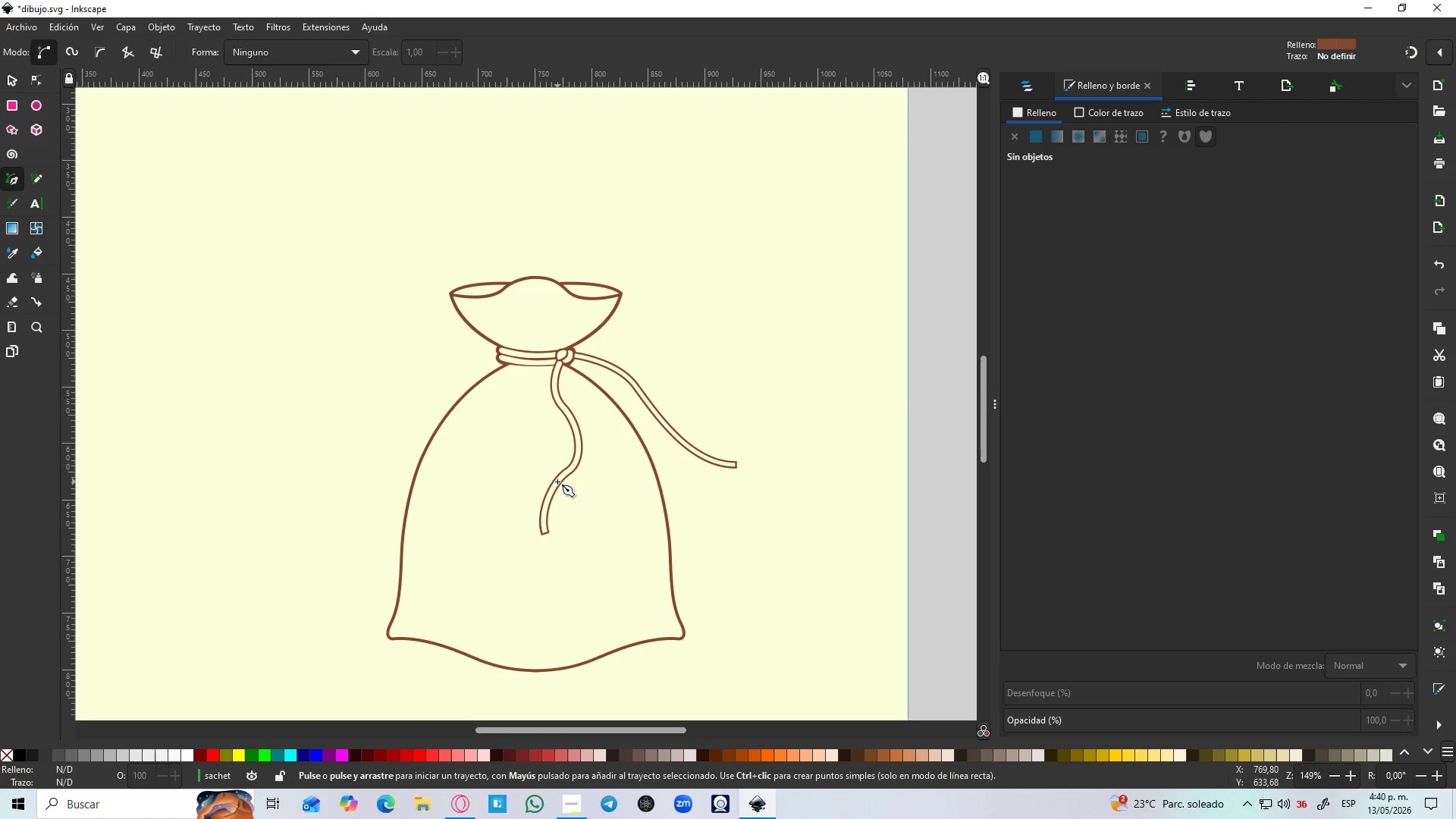 
key(Control+S)
 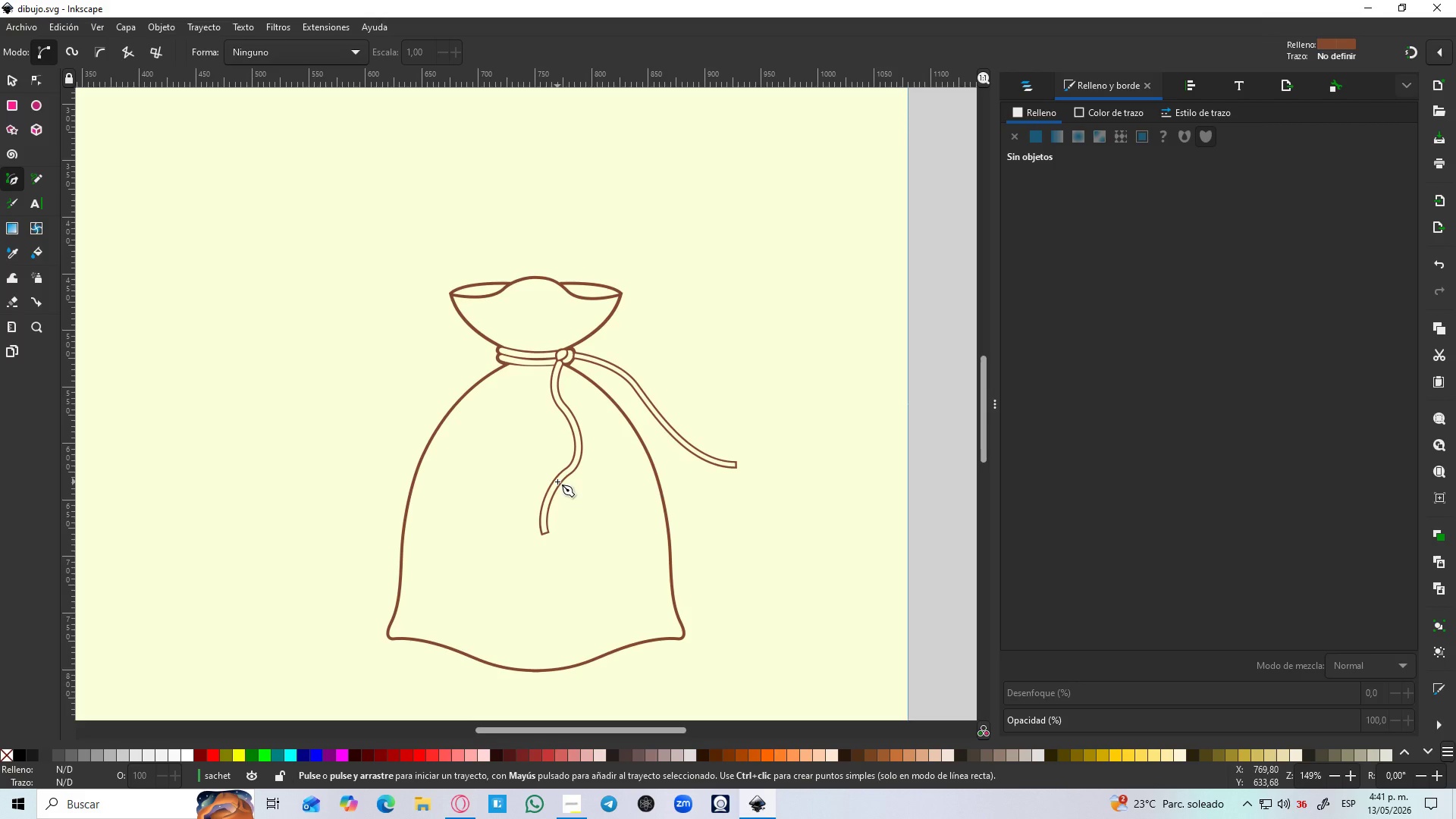 
wait(86.45)
 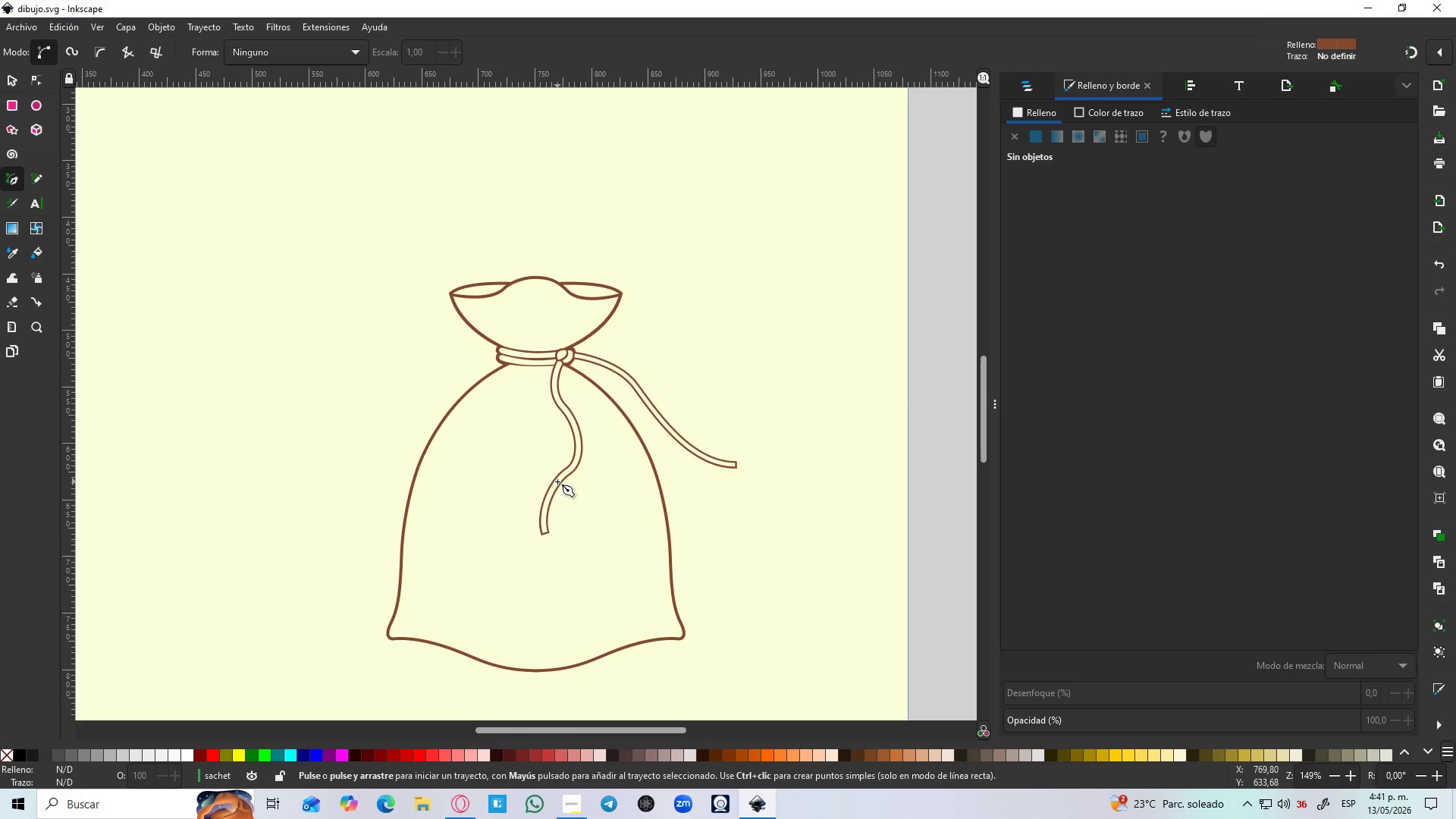 
hold_key(key=ControlLeft, duration=1.42)
scroll: coordinate [534, 358], scroll_direction: up, amount: 5.0
 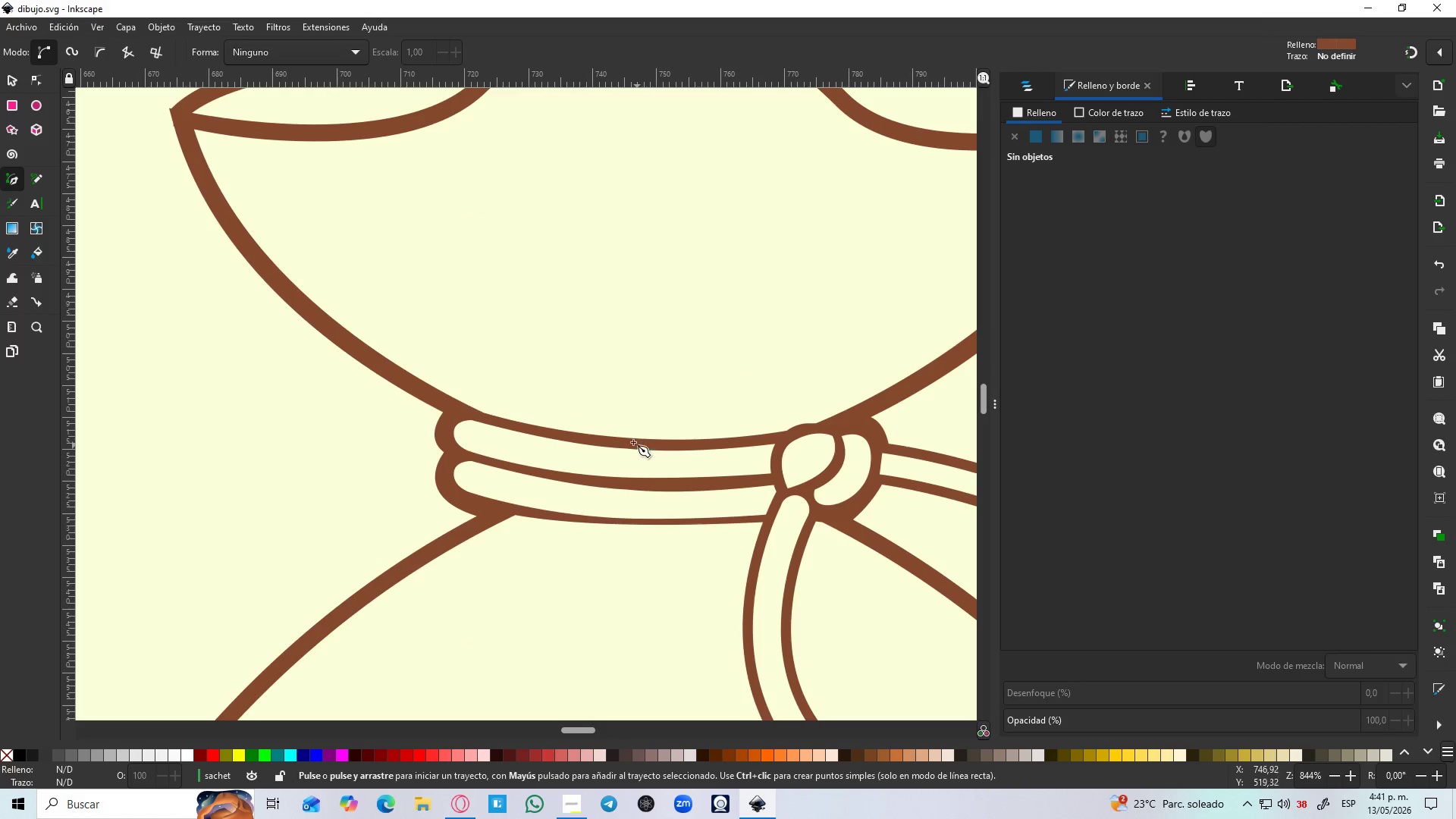 
left_click([607, 438])
 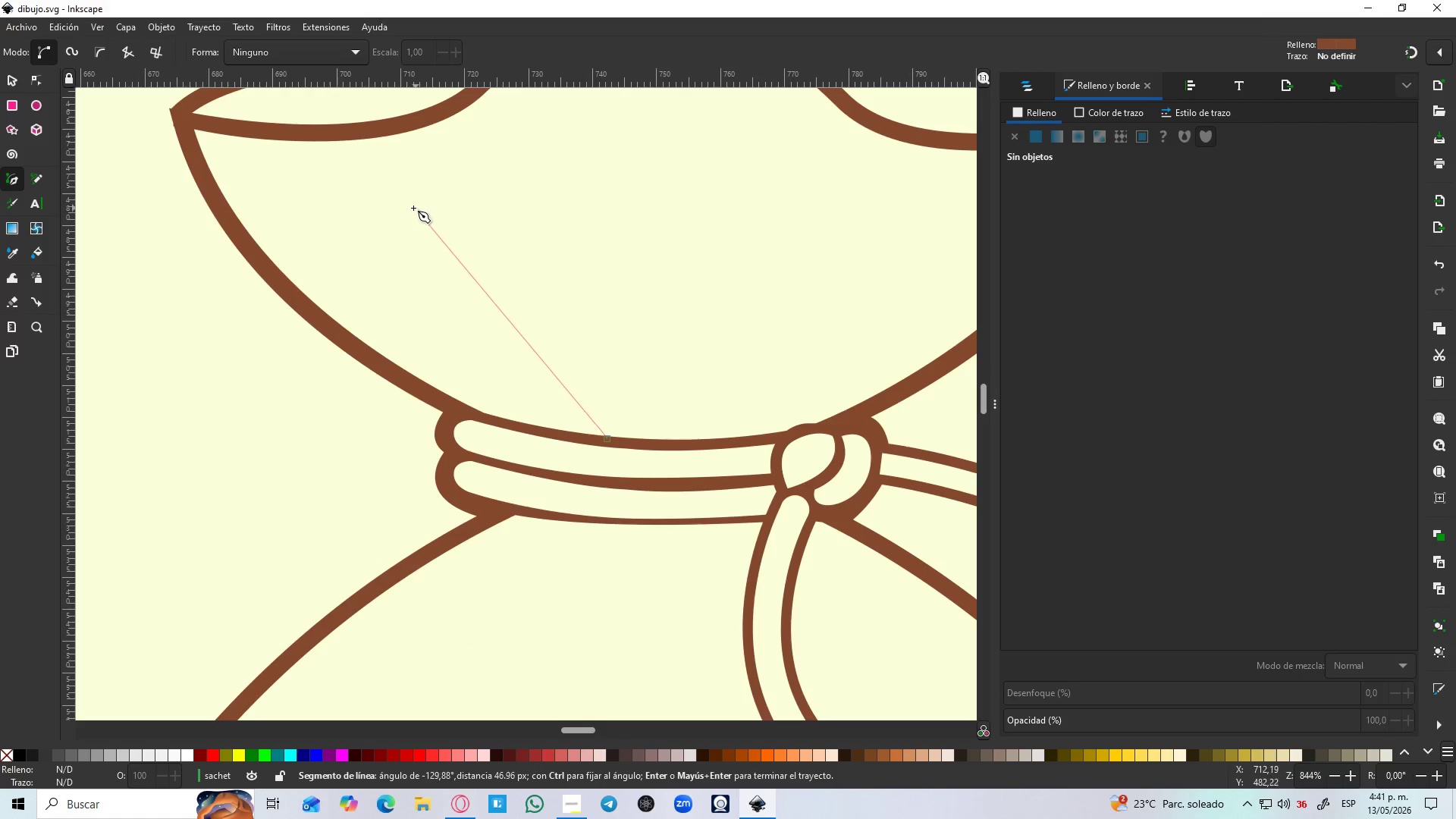 
left_click_drag(start_coordinate=[400, 215], to_coordinate=[337, 87])
 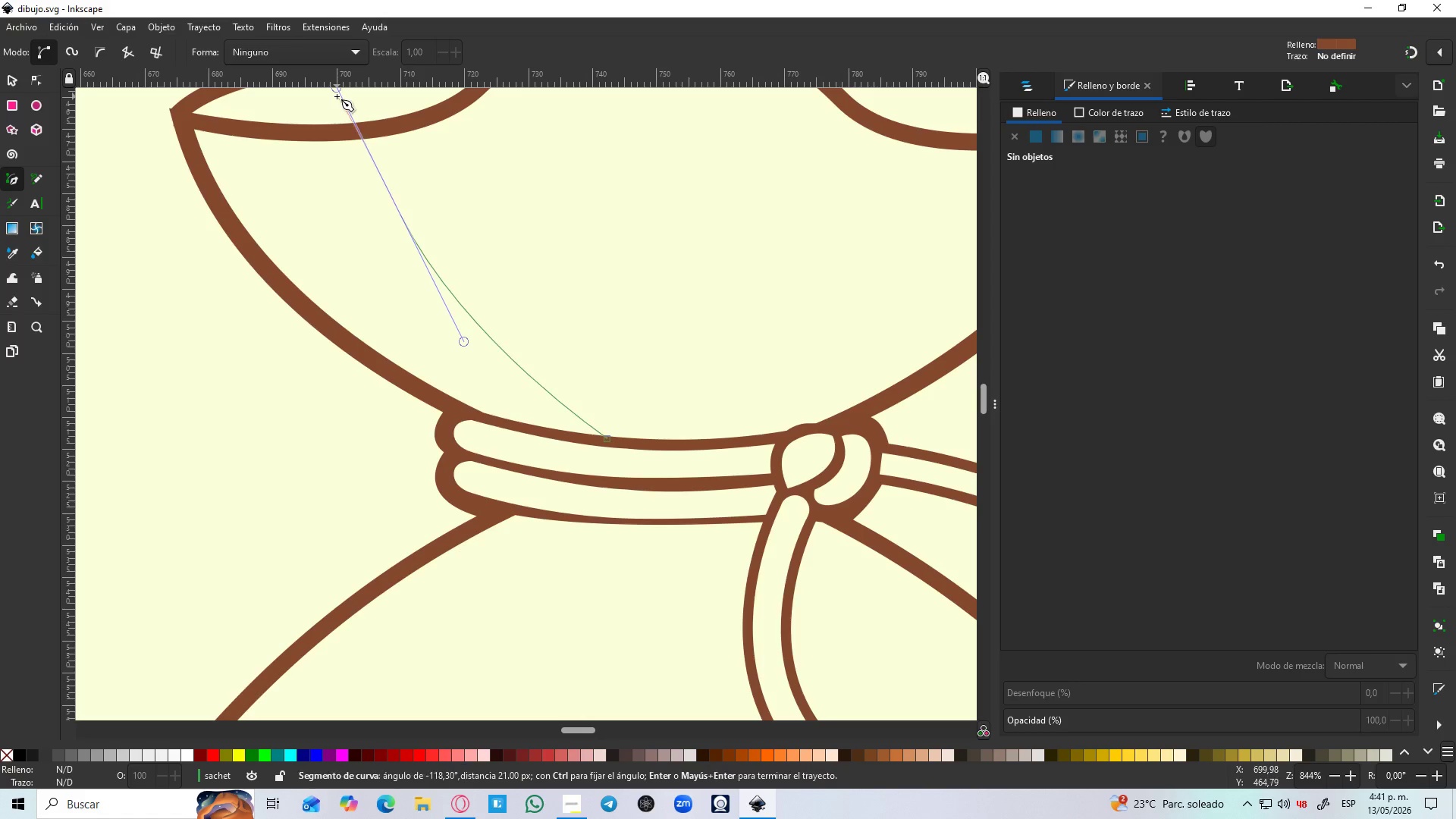 
key(Shift+L)
 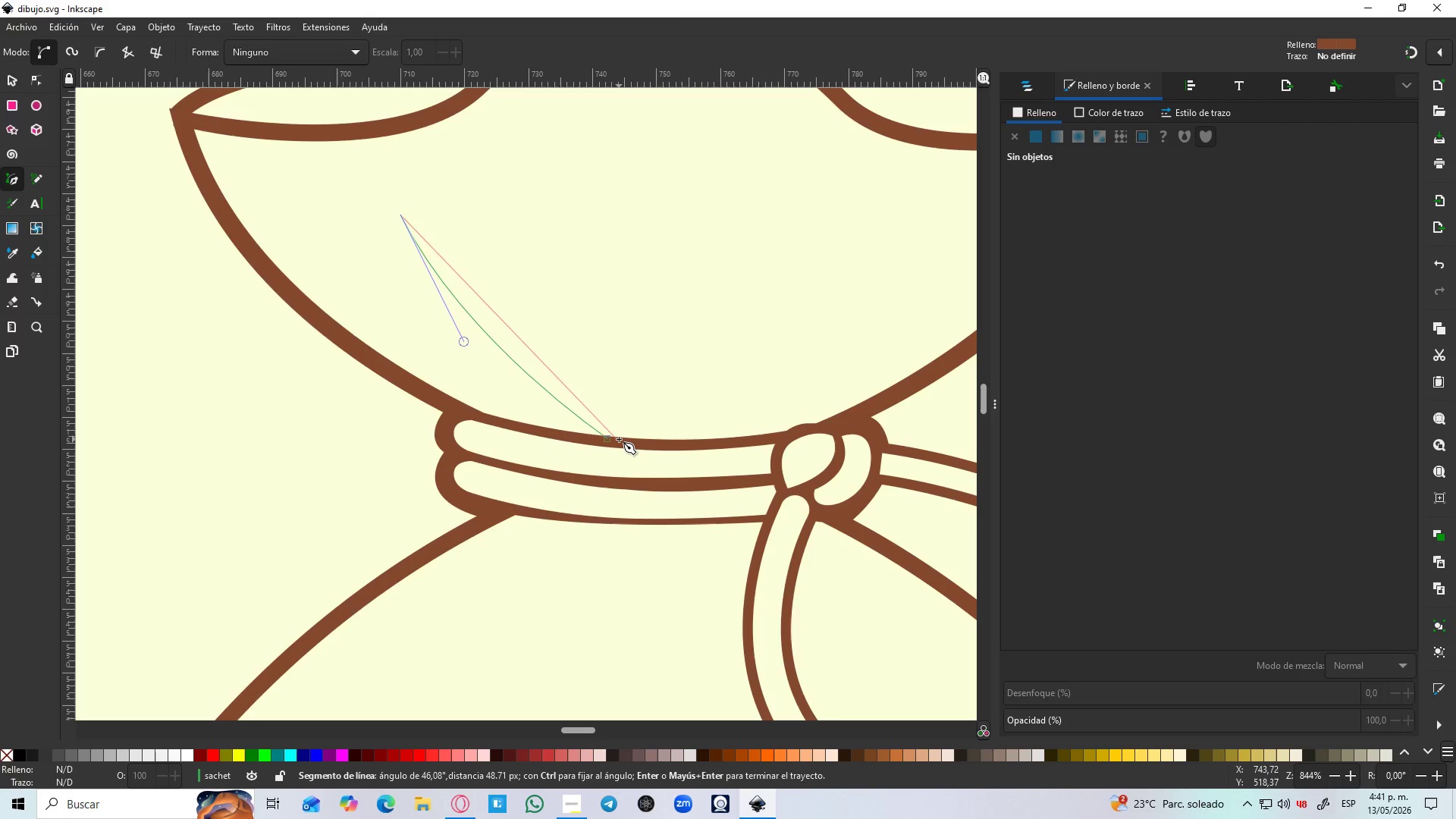 
hold_key(key=ControlLeft, duration=0.77)
scroll: coordinate [397, 184], scroll_direction: up, amount: 3.0
 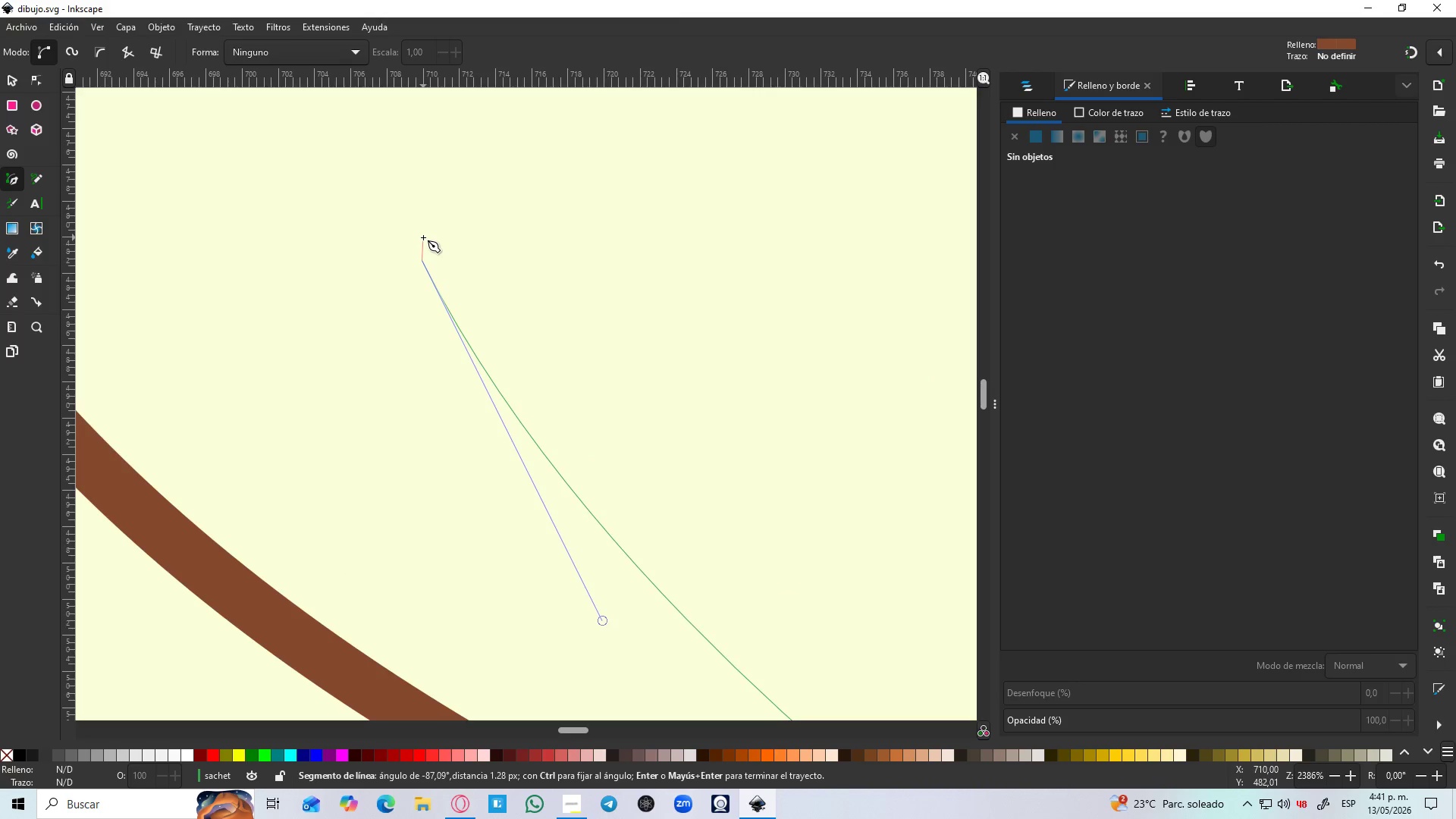 
left_click_drag(start_coordinate=[423, 237], to_coordinate=[444, 250])
 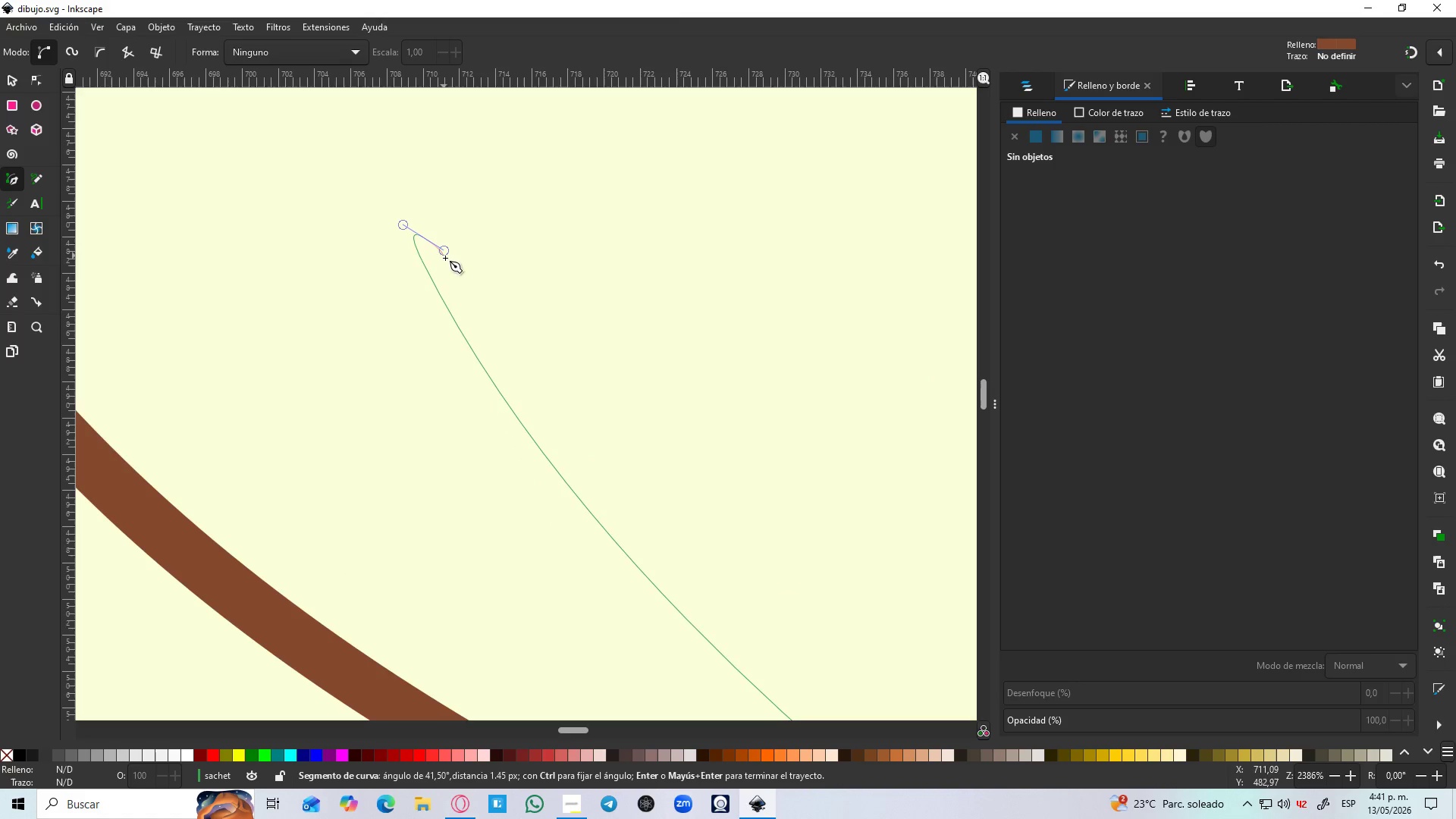 
hold_key(key=ControlLeft, duration=0.62)
scroll: coordinate [469, 297], scroll_direction: down, amount: 4.0
 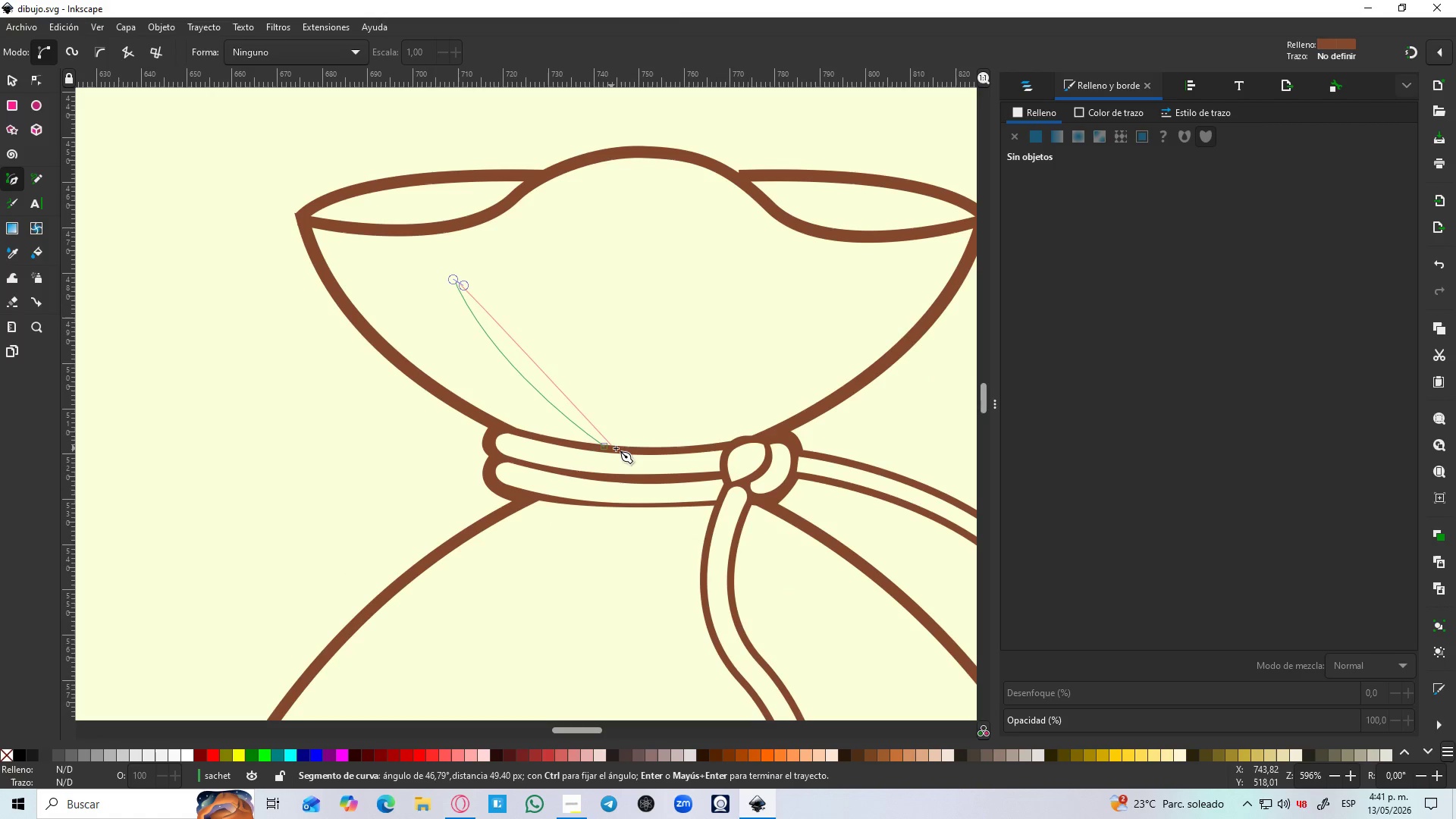 
hold_key(key=ControlLeft, duration=0.5)
scroll: coordinate [620, 448], scroll_direction: up, amount: 2.0
 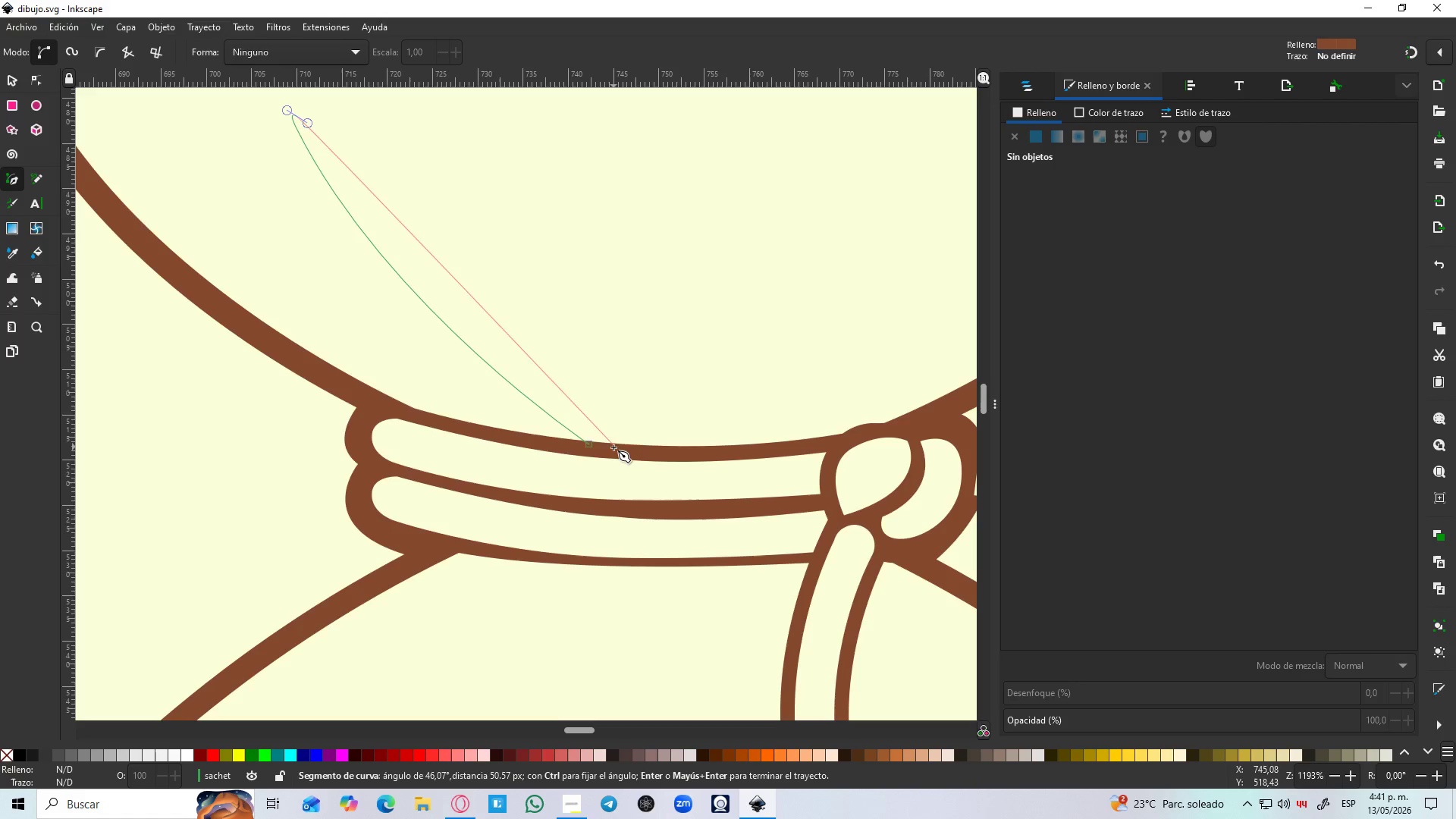 
left_click_drag(start_coordinate=[613, 447], to_coordinate=[850, 617])
 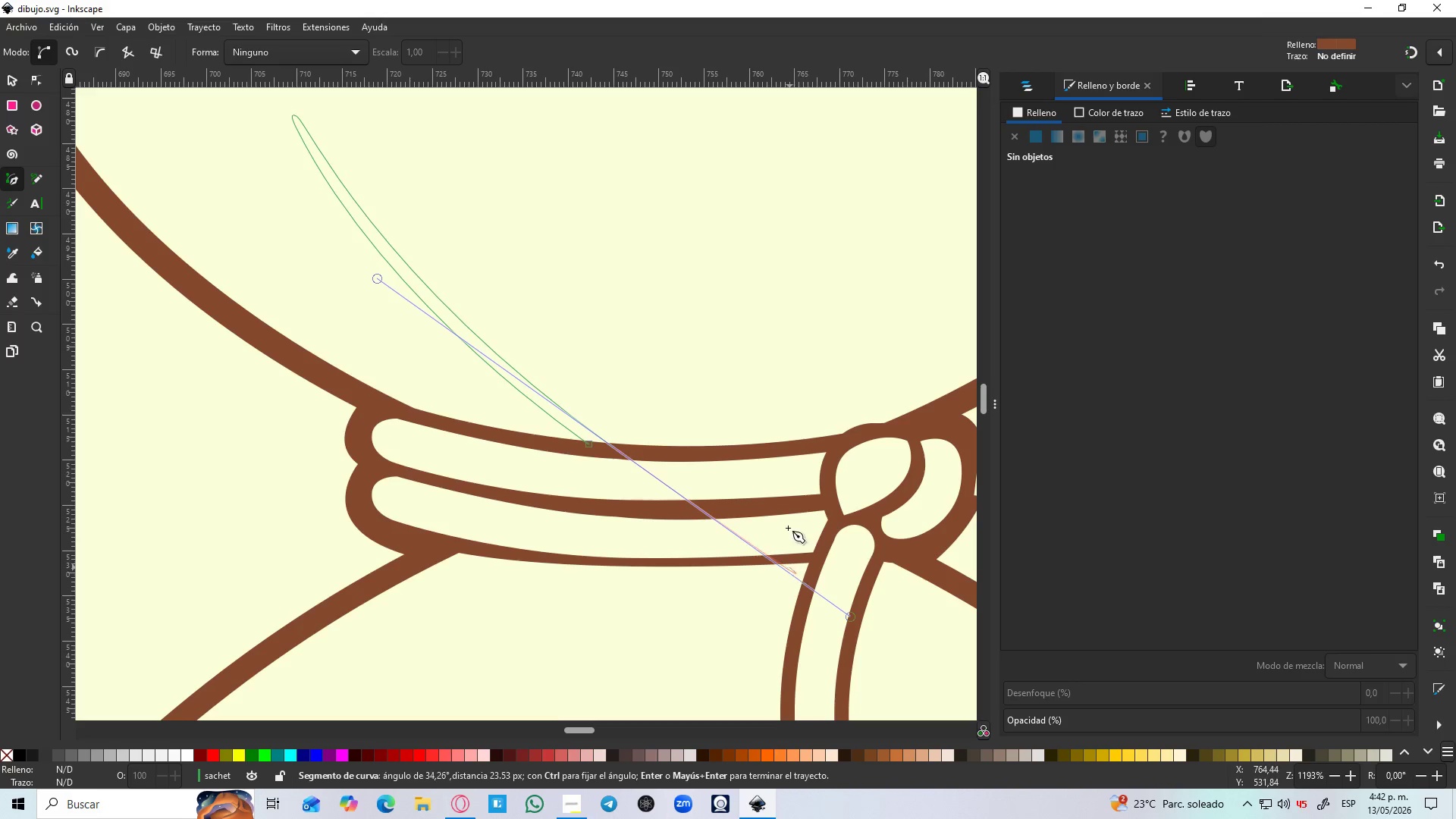 
key(Shift+L)
 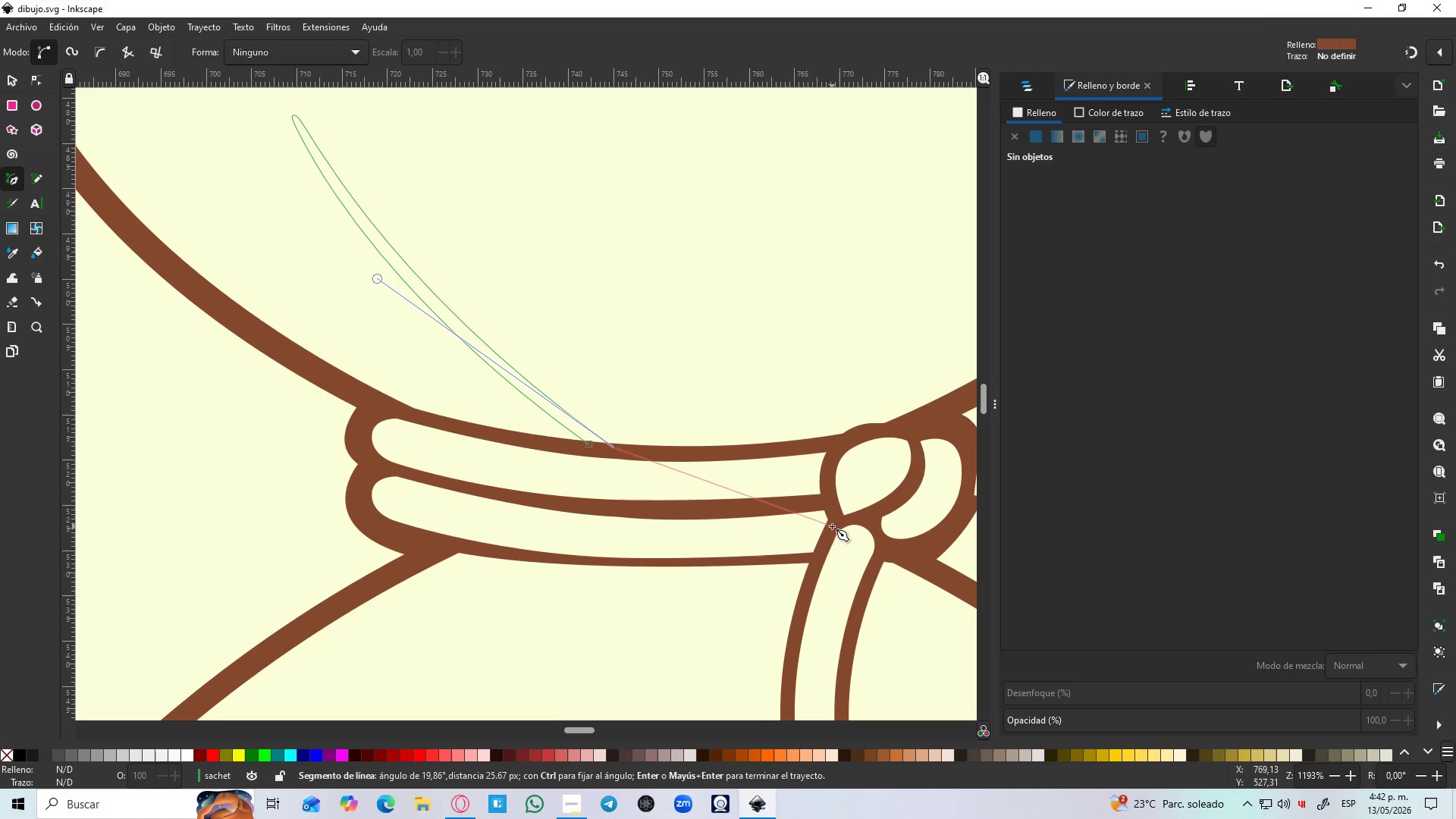 
hold_key(key=ControlLeft, duration=0.62)
scroll: coordinate [578, 552], scroll_direction: up, amount: 2.0
 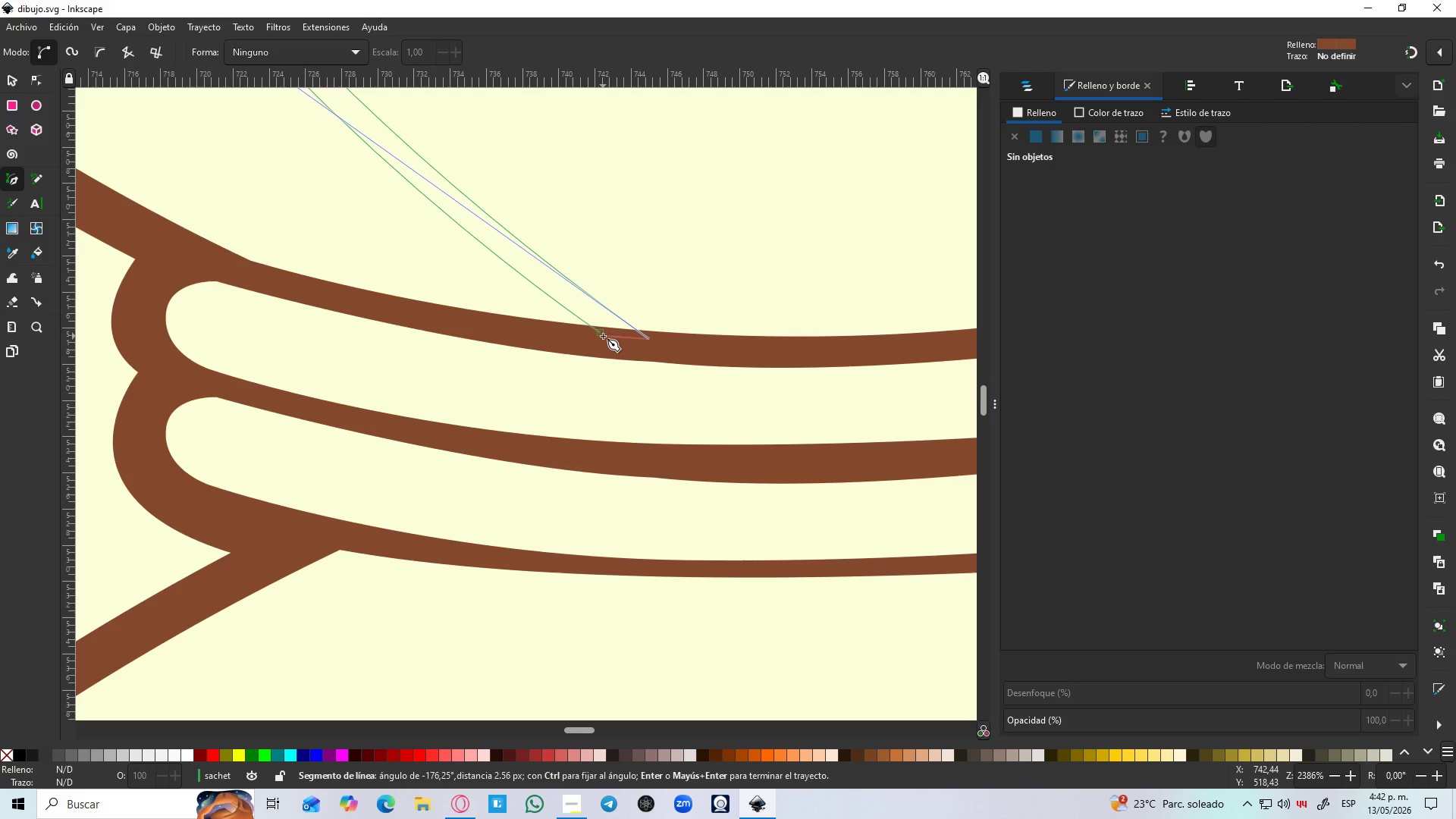 
left_click([603, 335])
 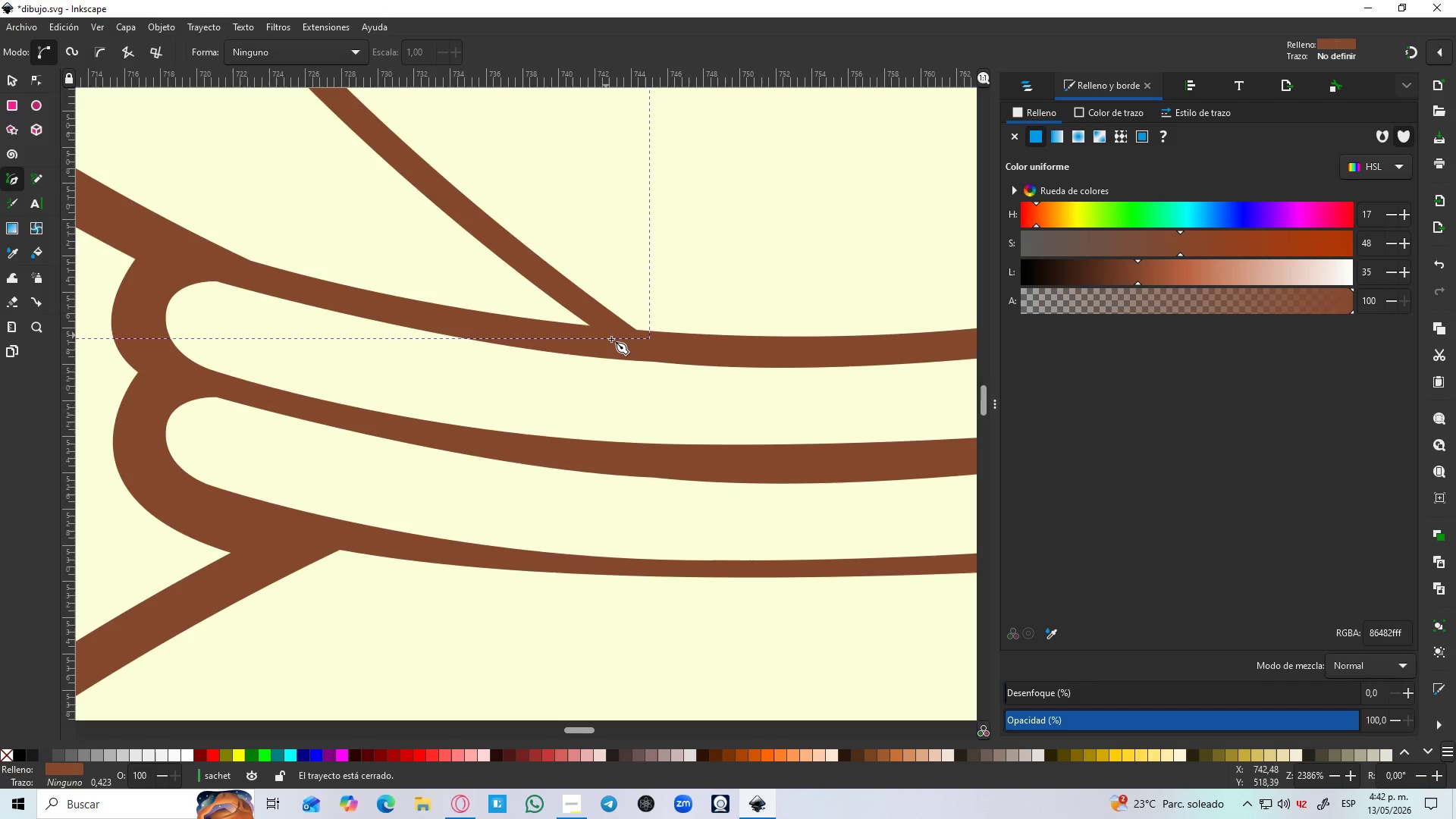 
hold_key(key=ControlLeft, duration=0.55)
scroll: coordinate [614, 341], scroll_direction: down, amount: 4.0
 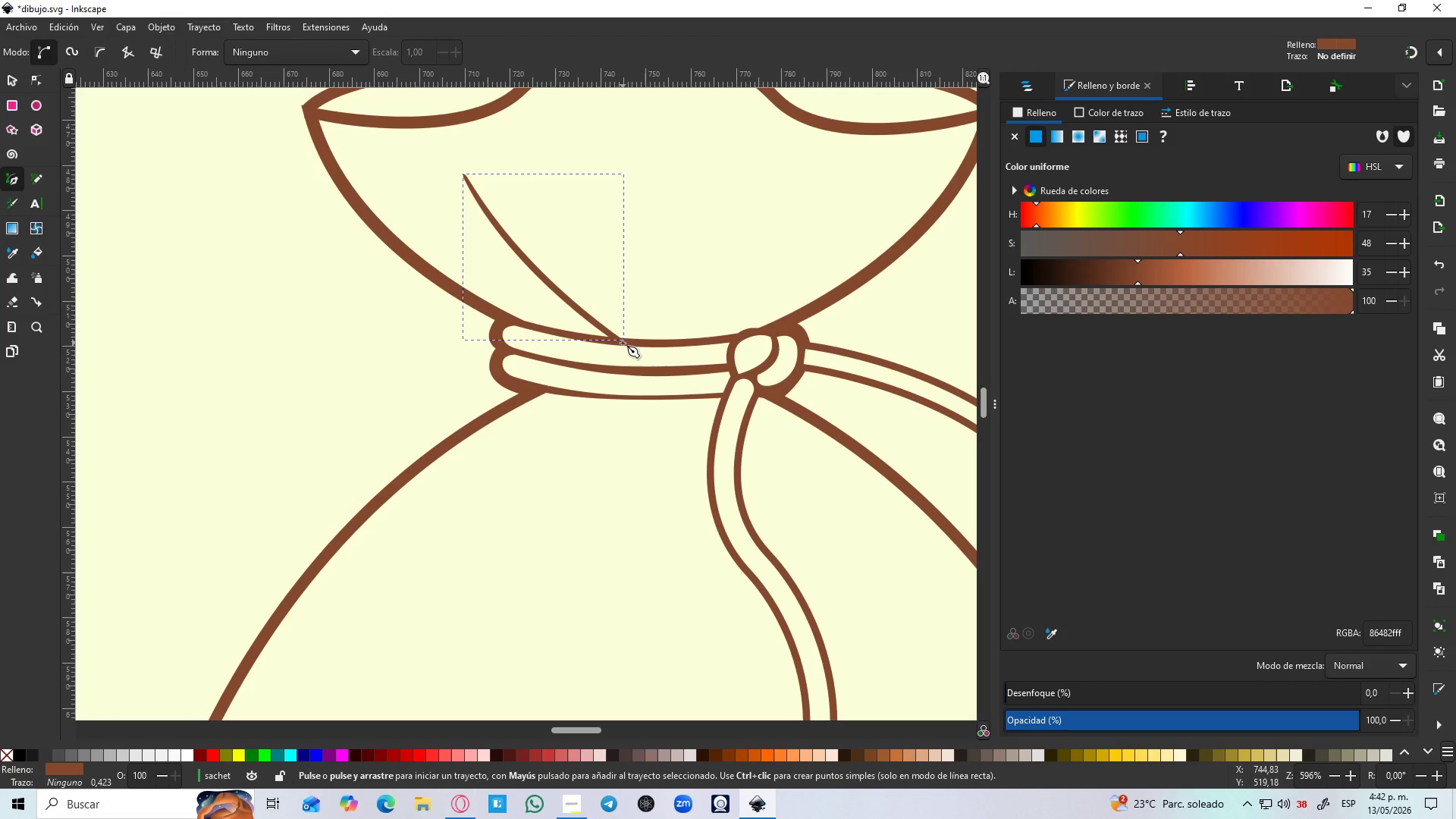 
hold_key(key=ControlLeft, duration=0.5)
scroll: coordinate [638, 259], scroll_direction: up, amount: 3.0
 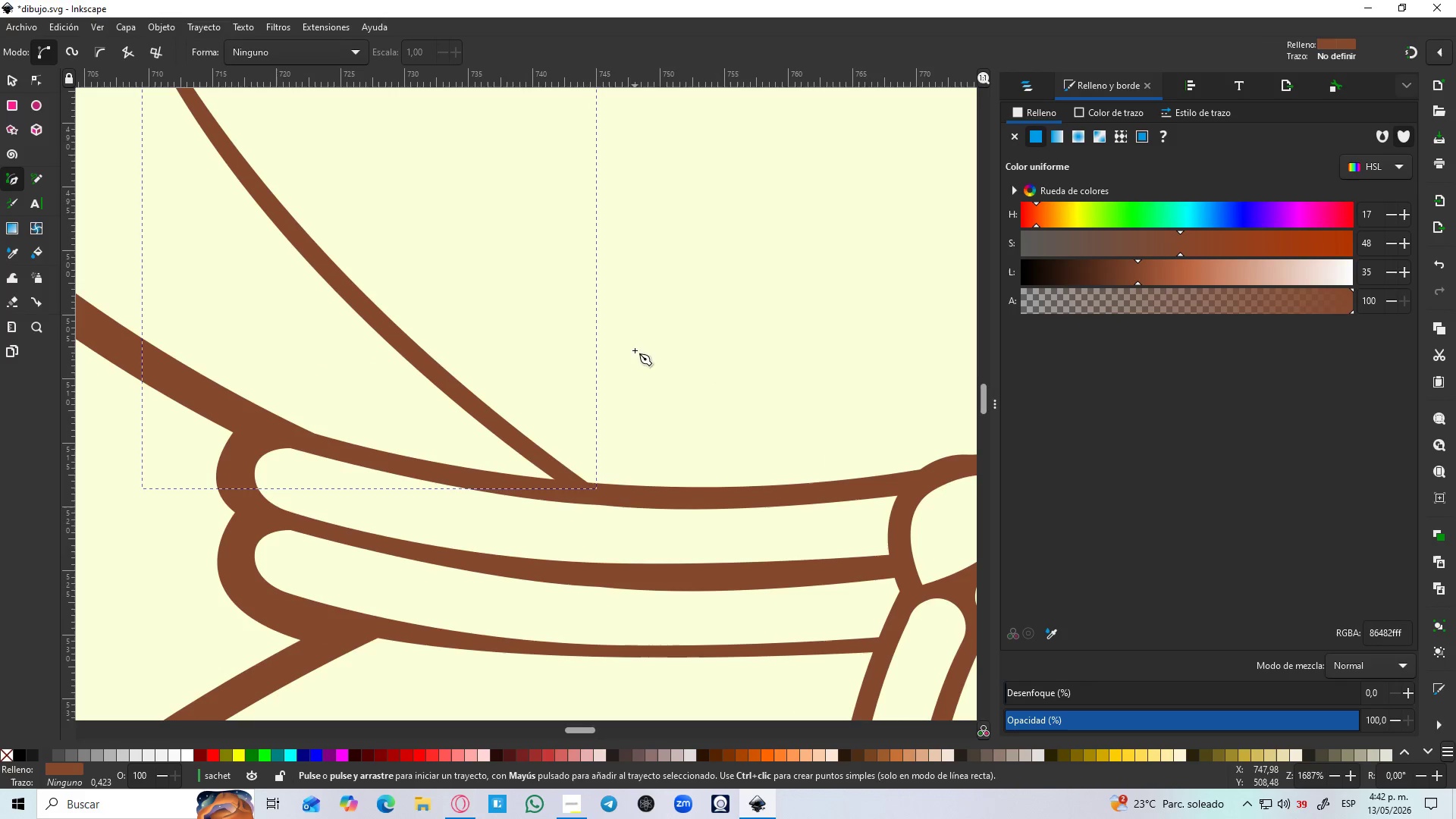 
hold_key(key=ControlLeft, duration=0.53)
scroll: coordinate [646, 290], scroll_direction: down, amount: 3.0
 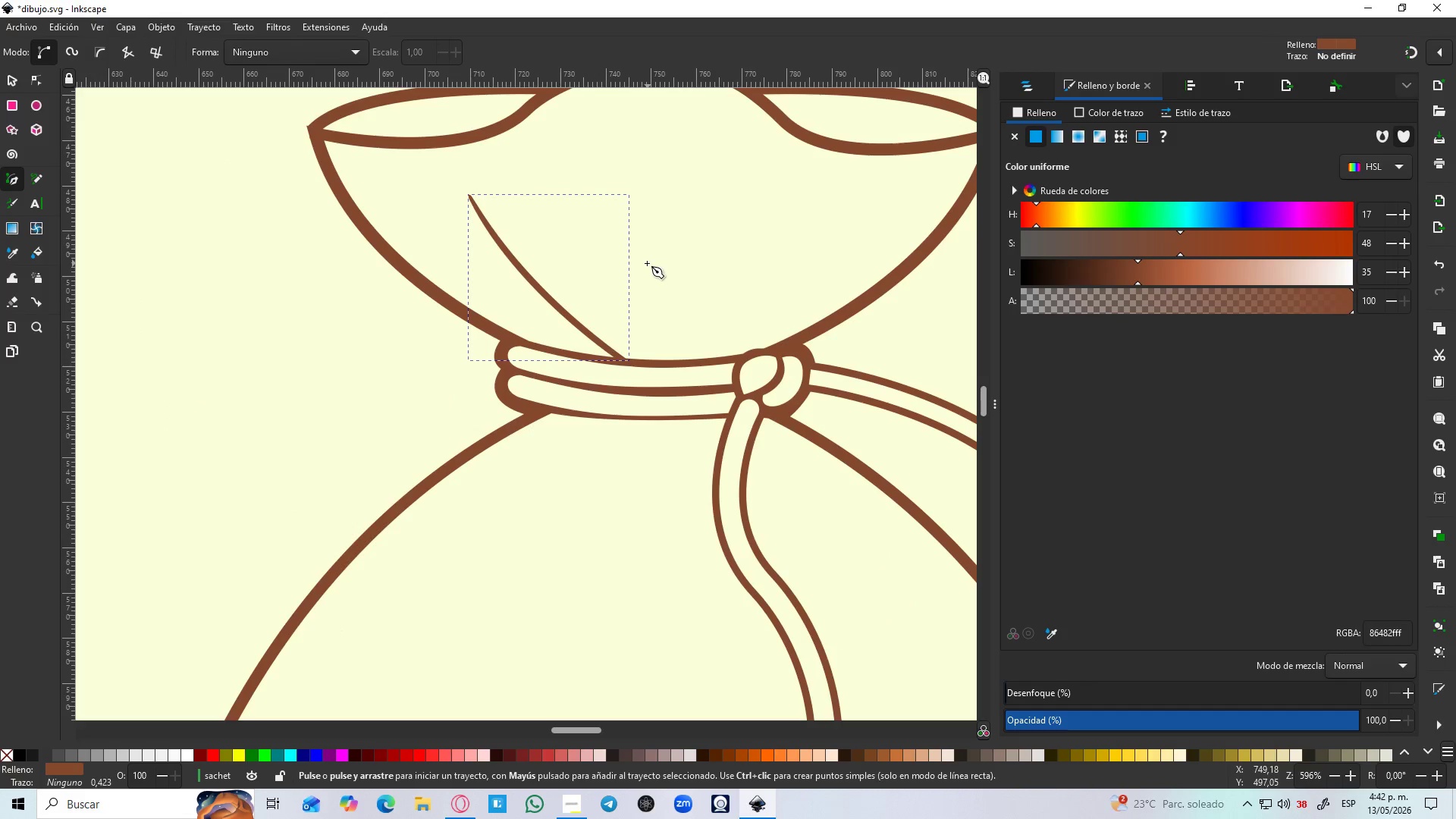 
key(Control+ControlLeft)
 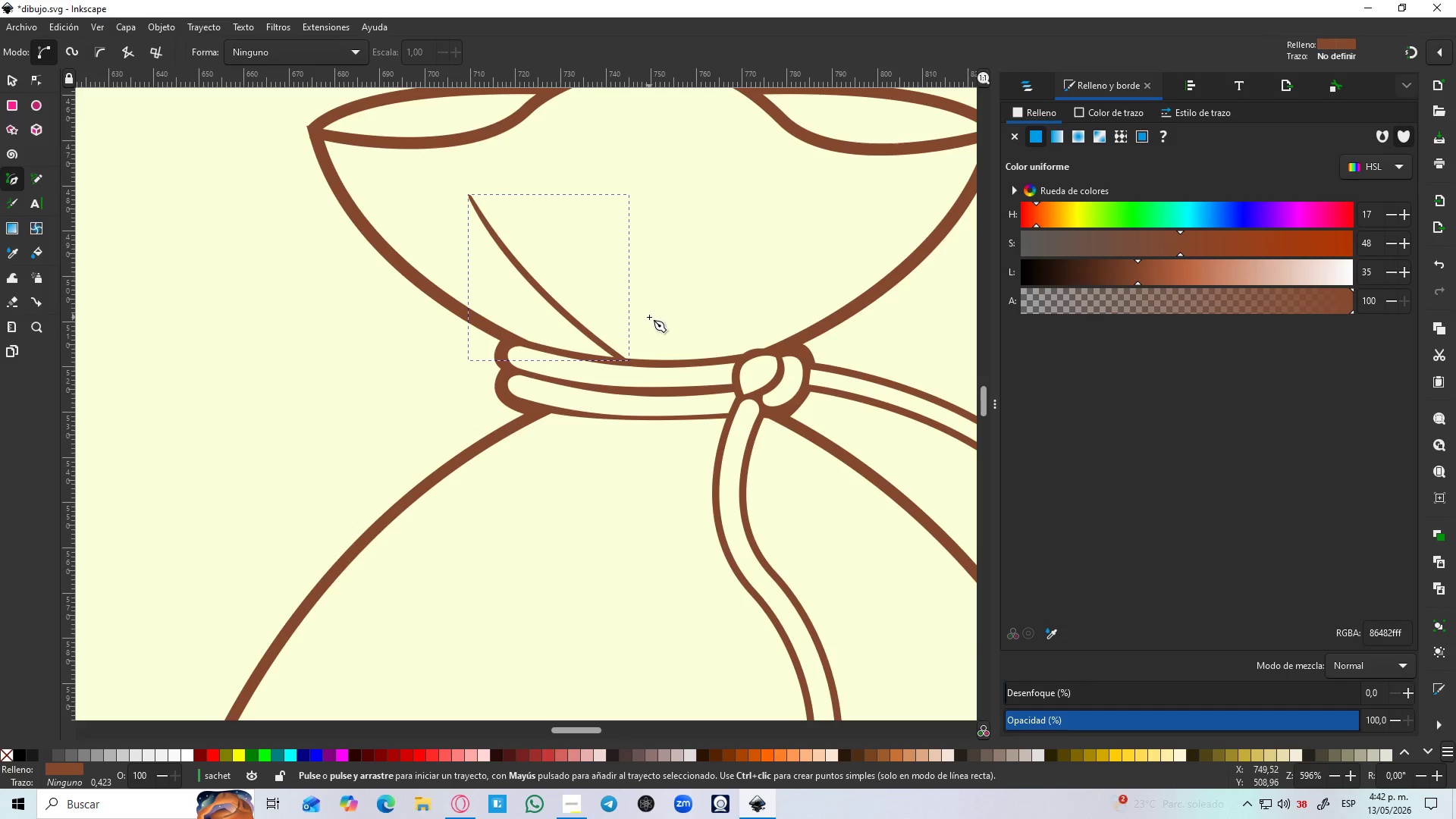 
scroll: coordinate [649, 317], scroll_direction: up, amount: 2.0
 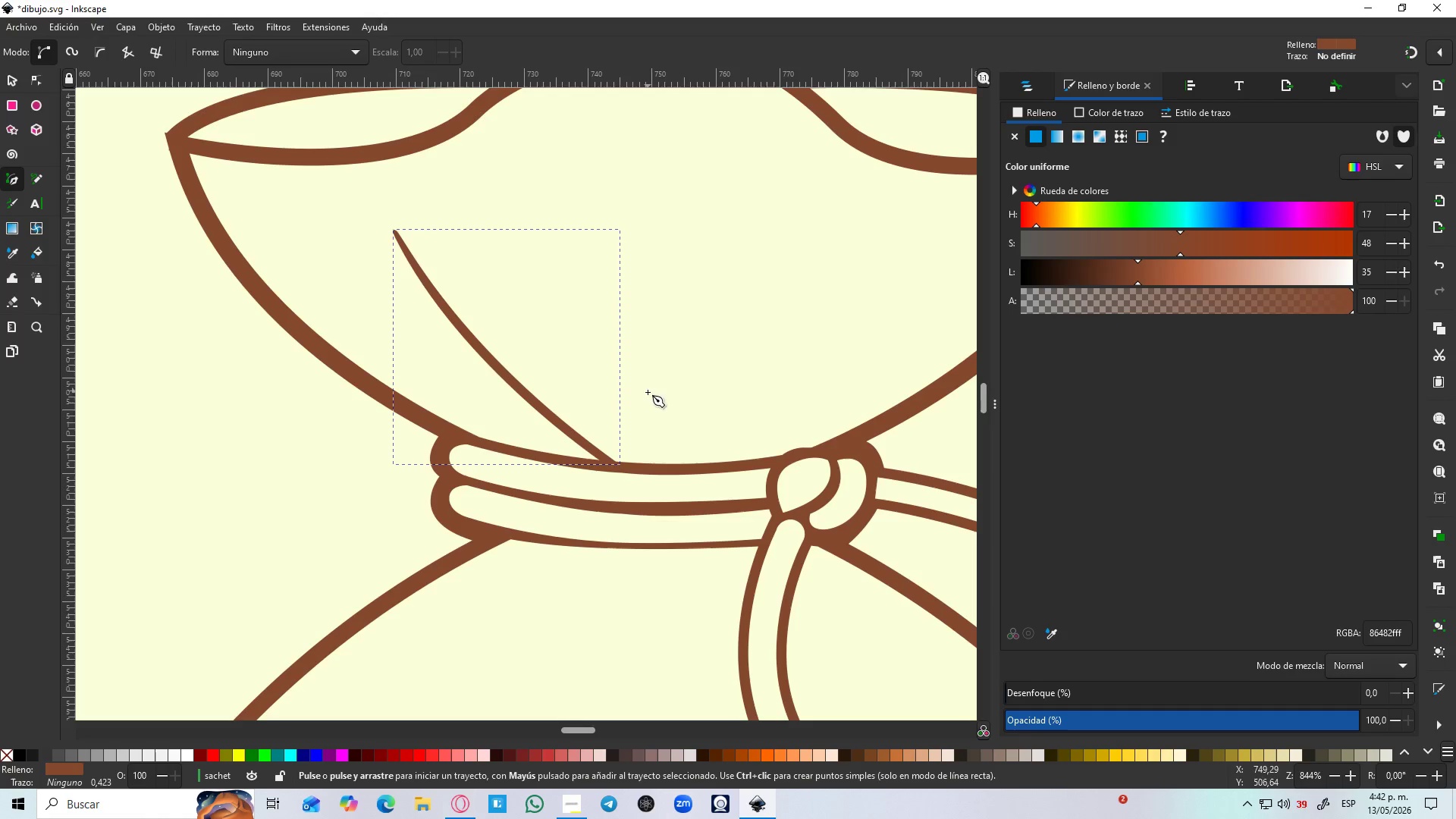 
left_click([648, 400])
 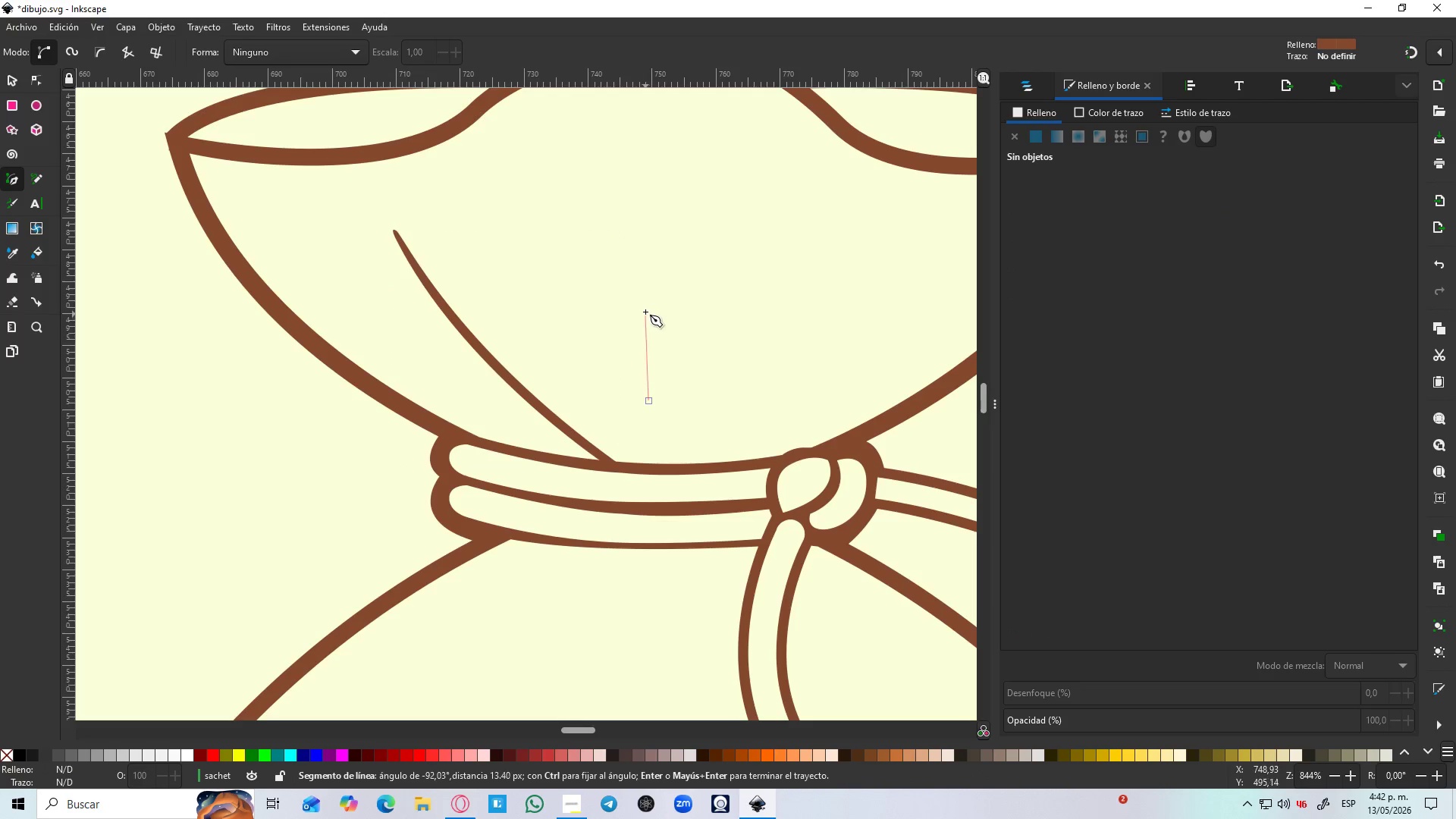 
left_click_drag(start_coordinate=[645, 309], to_coordinate=[655, 260])
 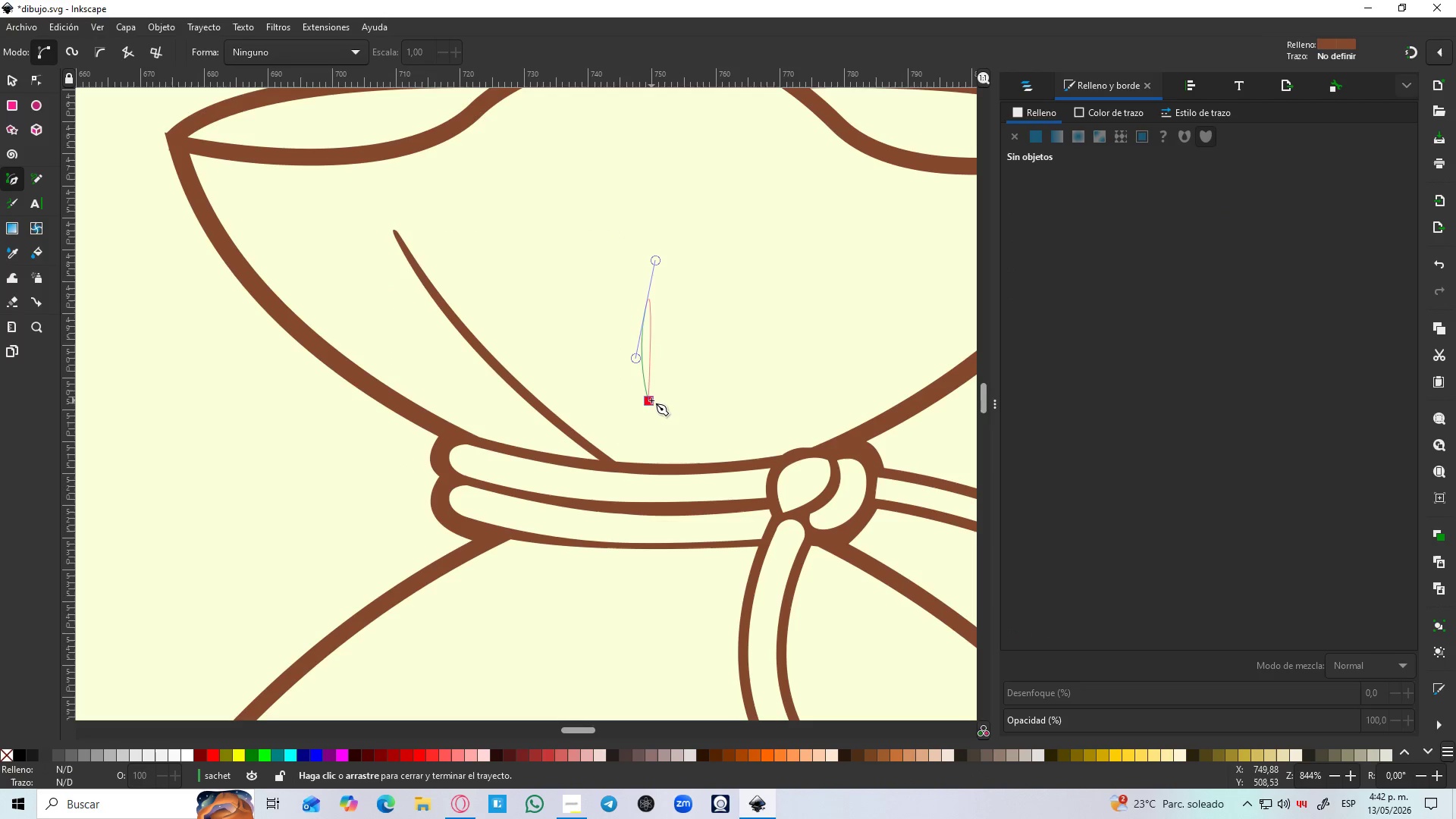 
left_click_drag(start_coordinate=[651, 400], to_coordinate=[641, 406])
 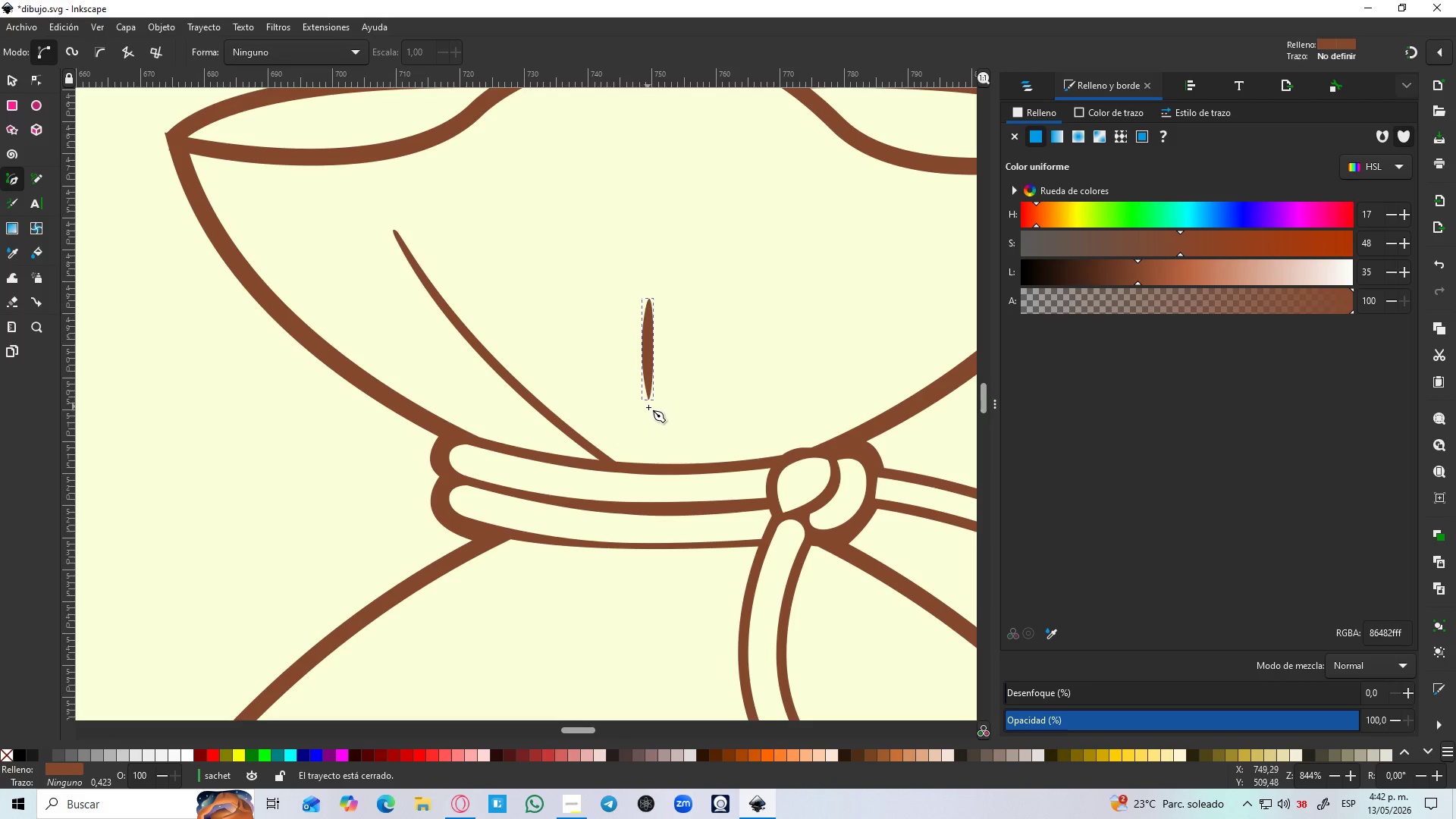 
hold_key(key=ControlLeft, duration=1.33)
scroll: coordinate [651, 407], scroll_direction: down, amount: 2.0
 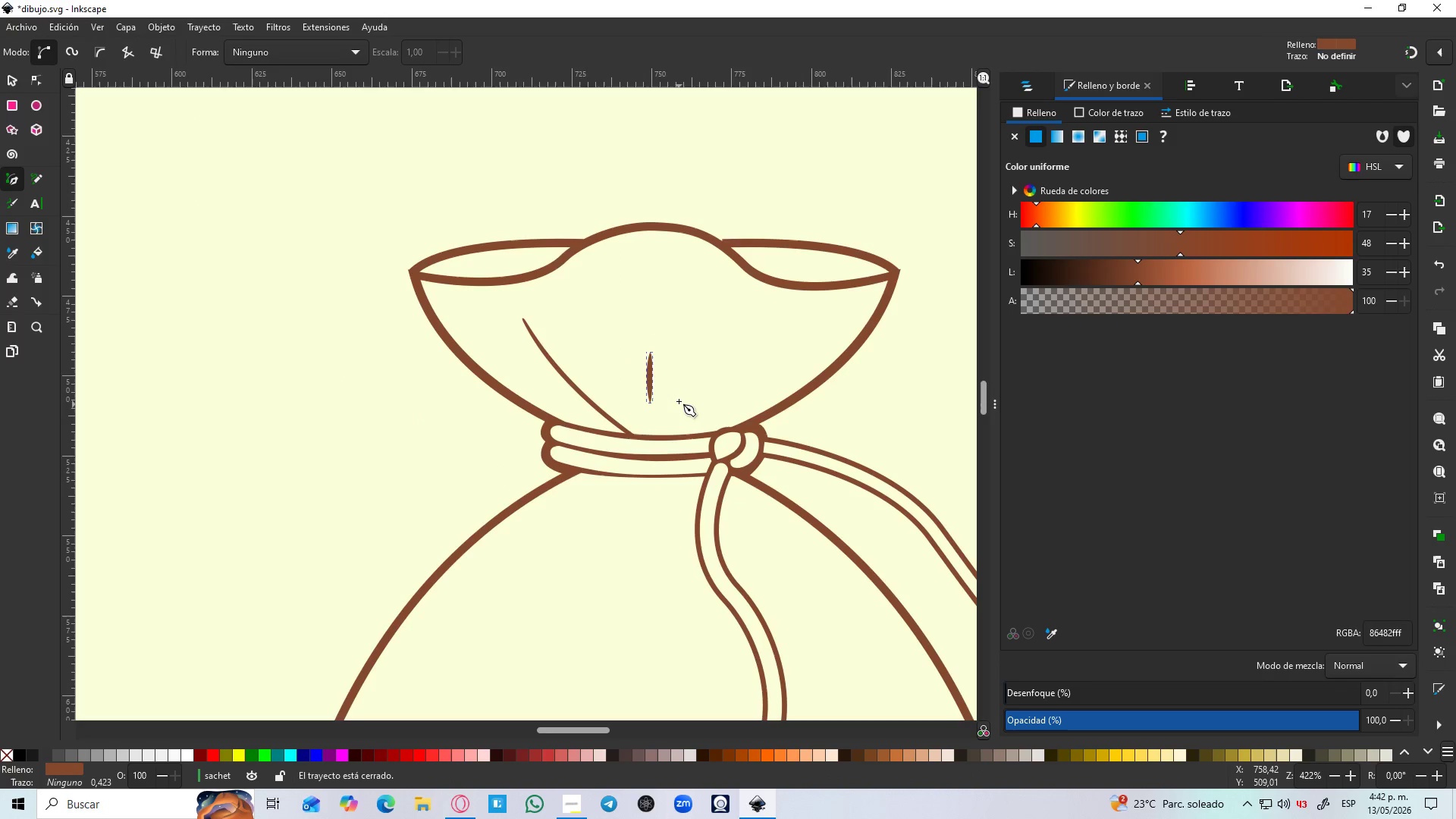 
scroll: coordinate [679, 400], scroll_direction: up, amount: 3.0
 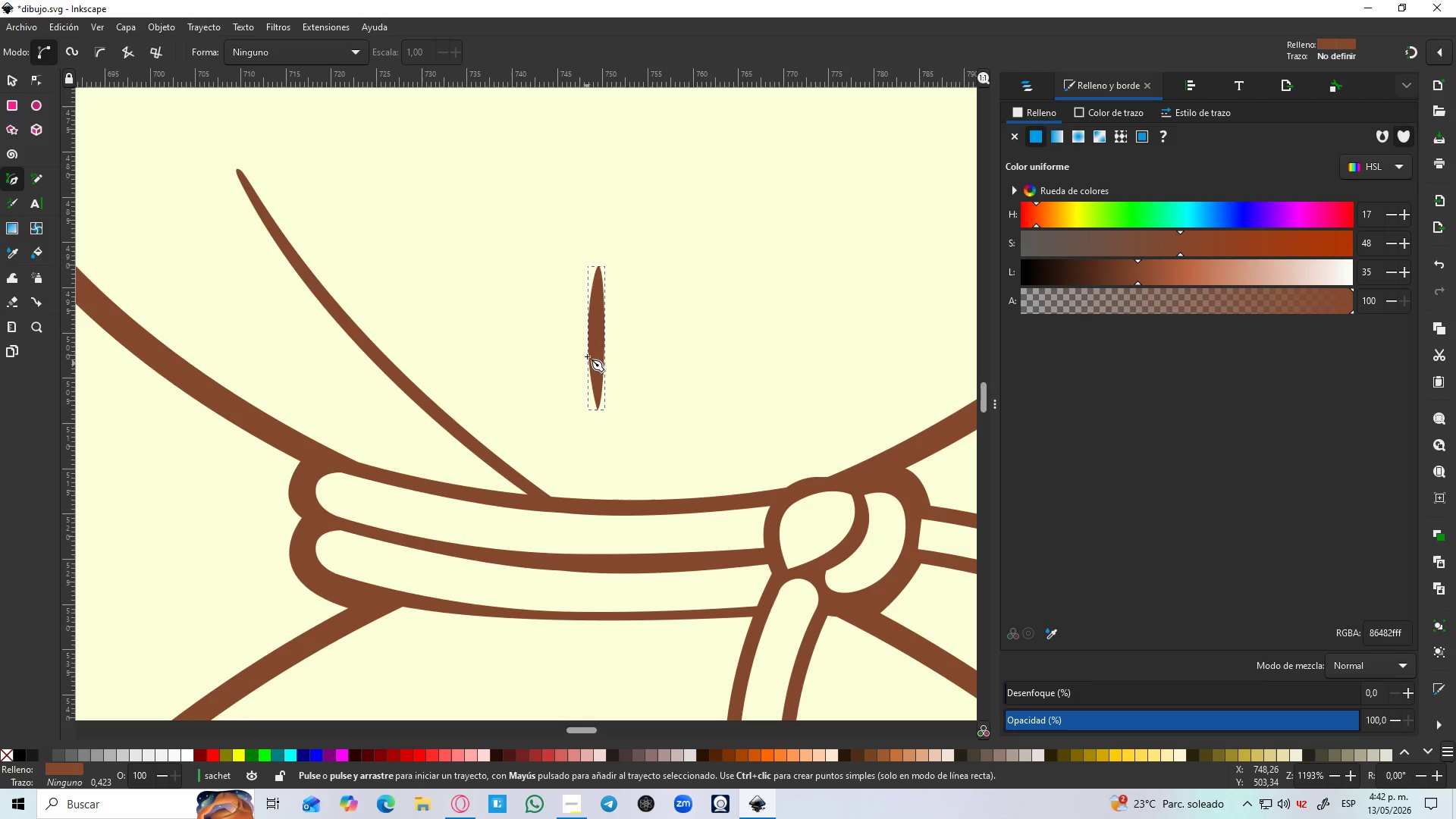 
key(S)
 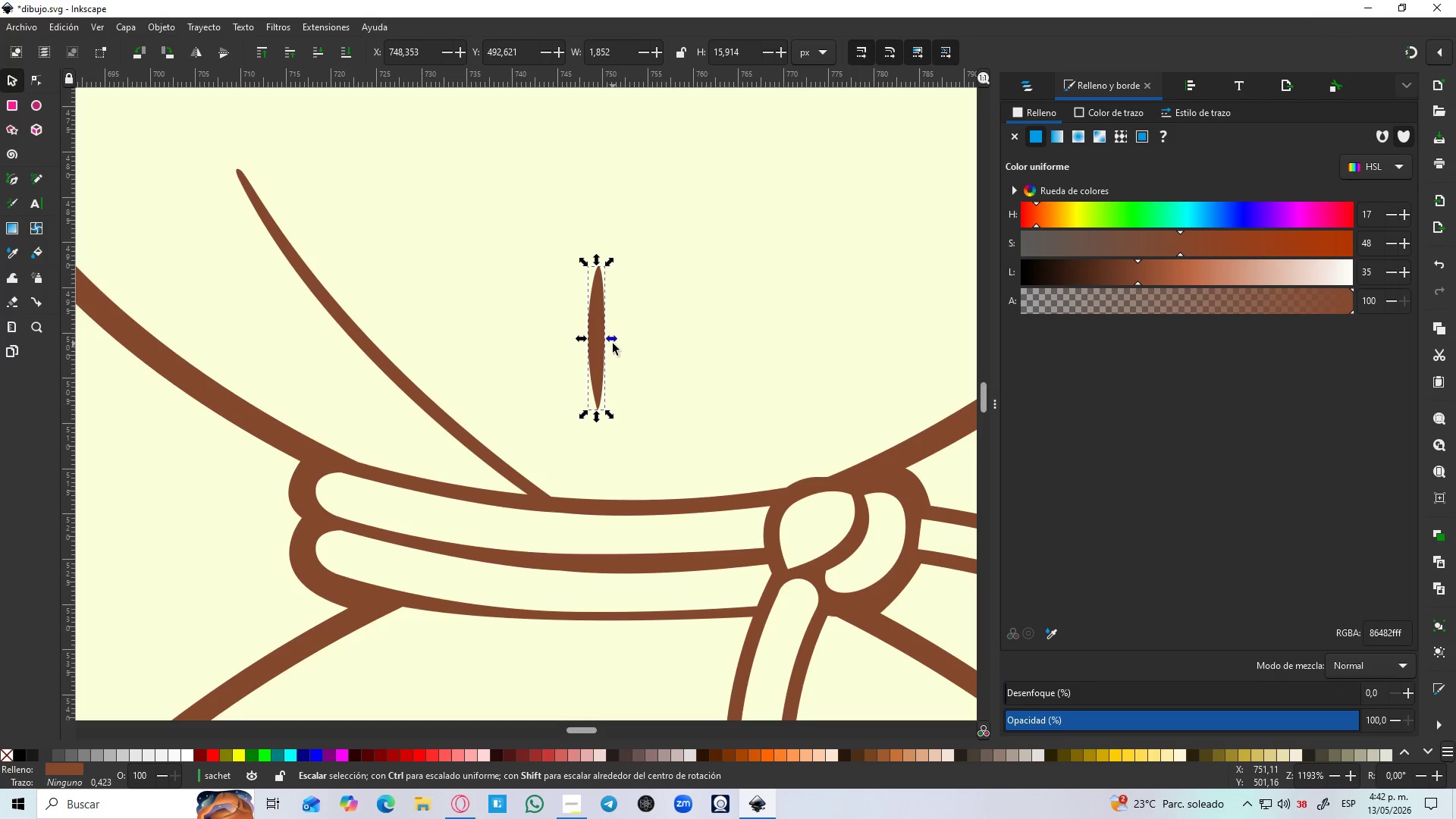 
left_click_drag(start_coordinate=[613, 342], to_coordinate=[605, 343])
 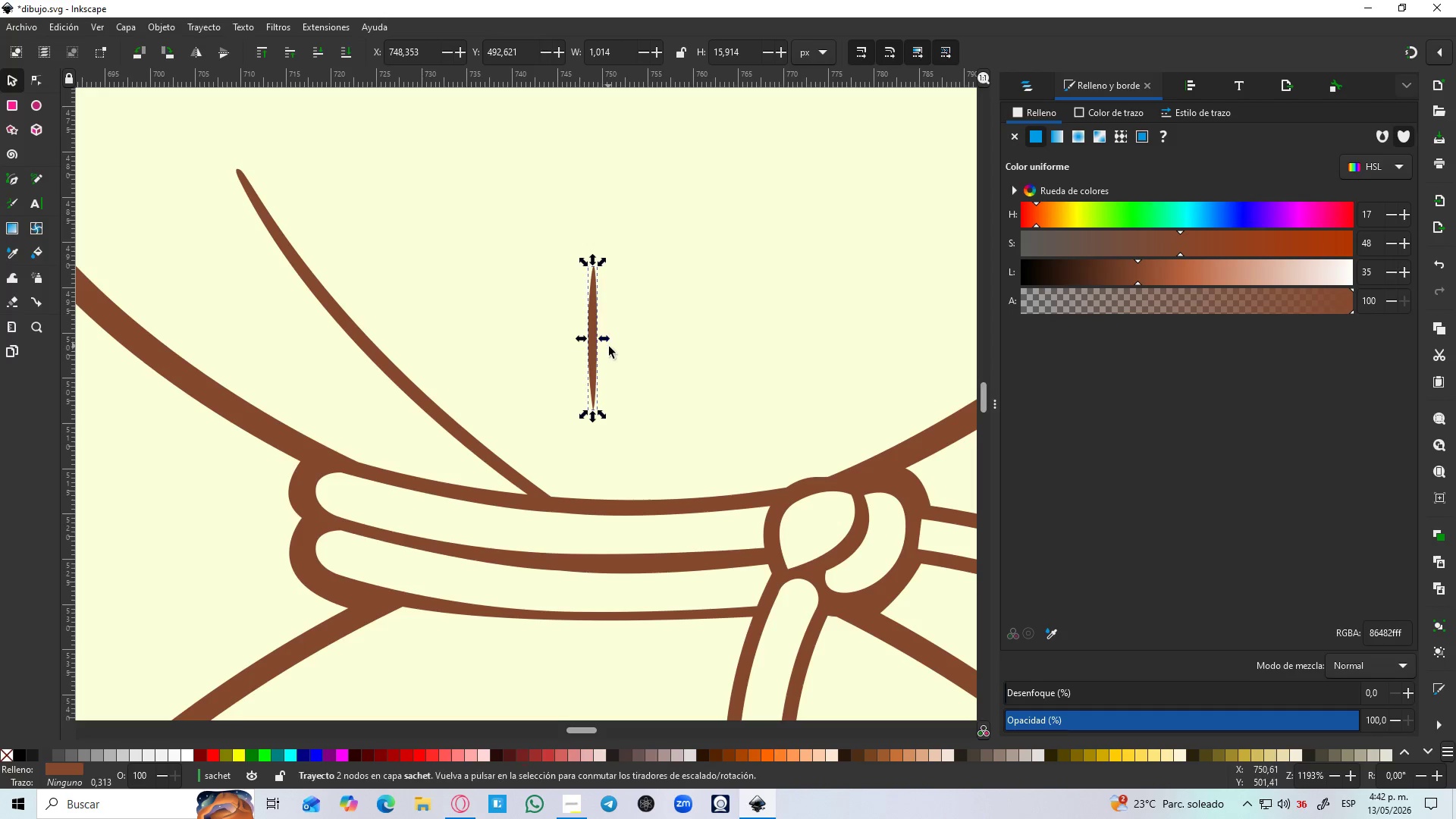 
hold_key(key=ControlLeft, duration=0.5)
 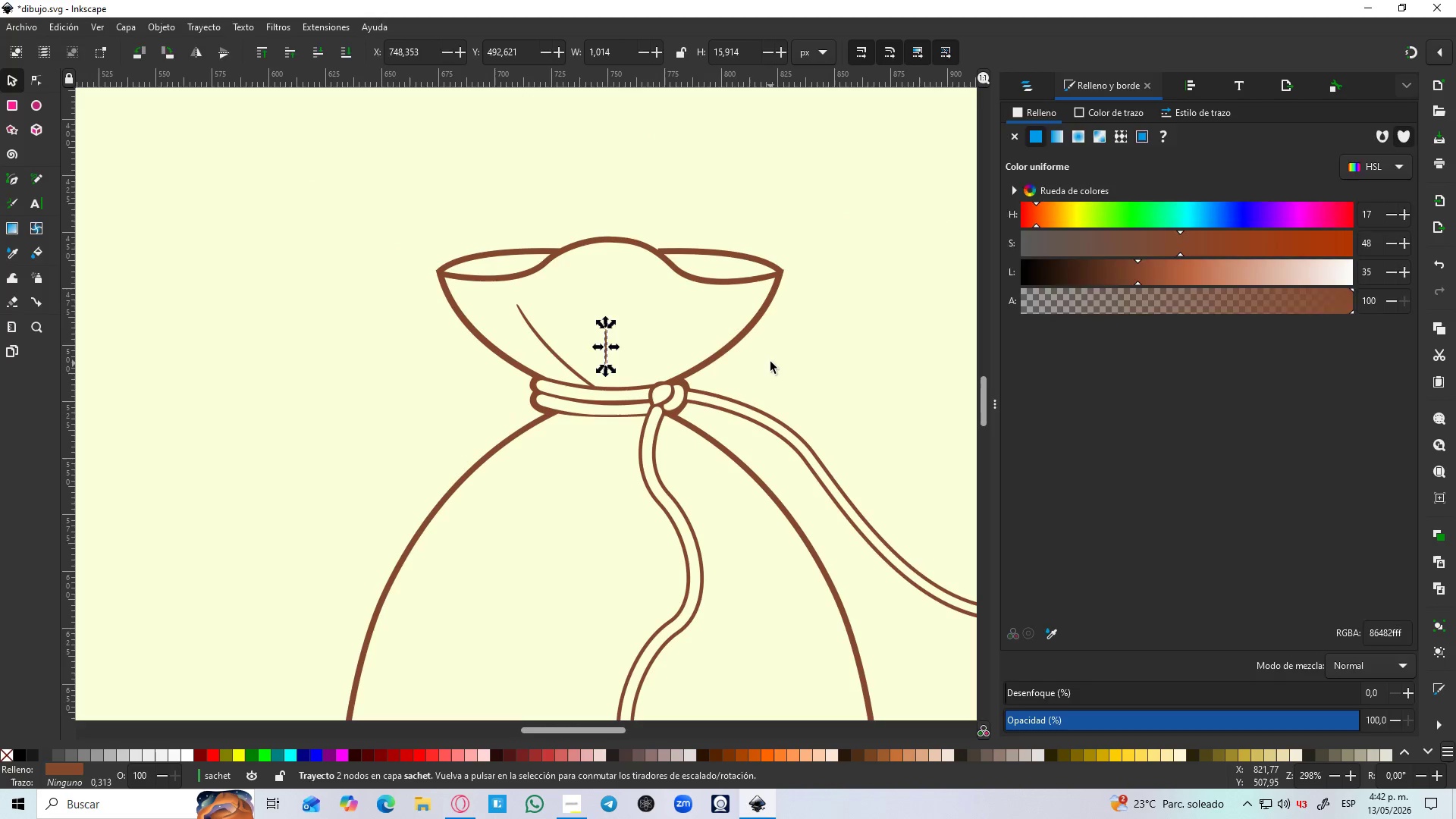 
hold_key(key=ControlLeft, duration=1.51)
 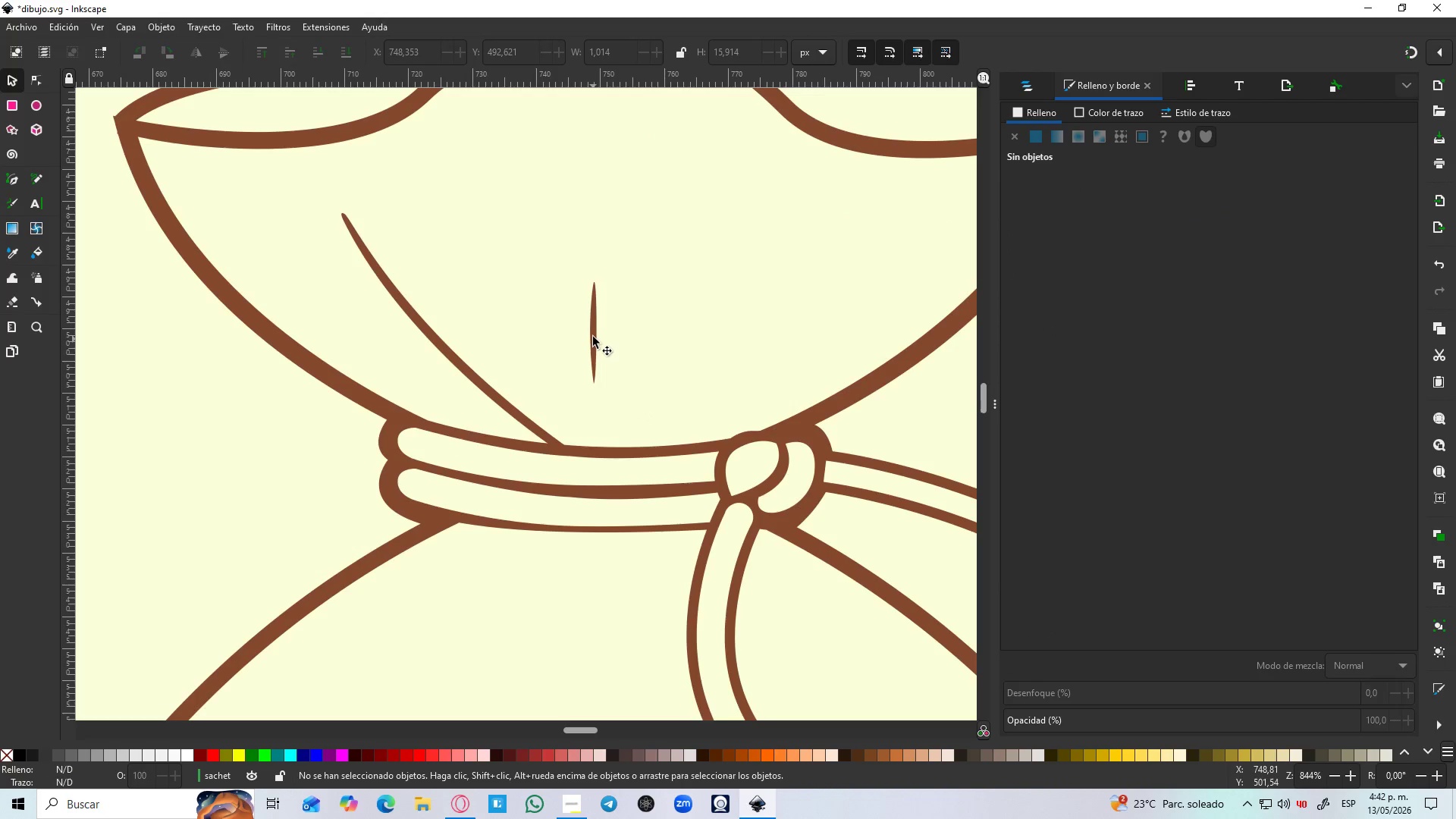 
scroll: coordinate [610, 352], scroll_direction: down, amount: 4.0
 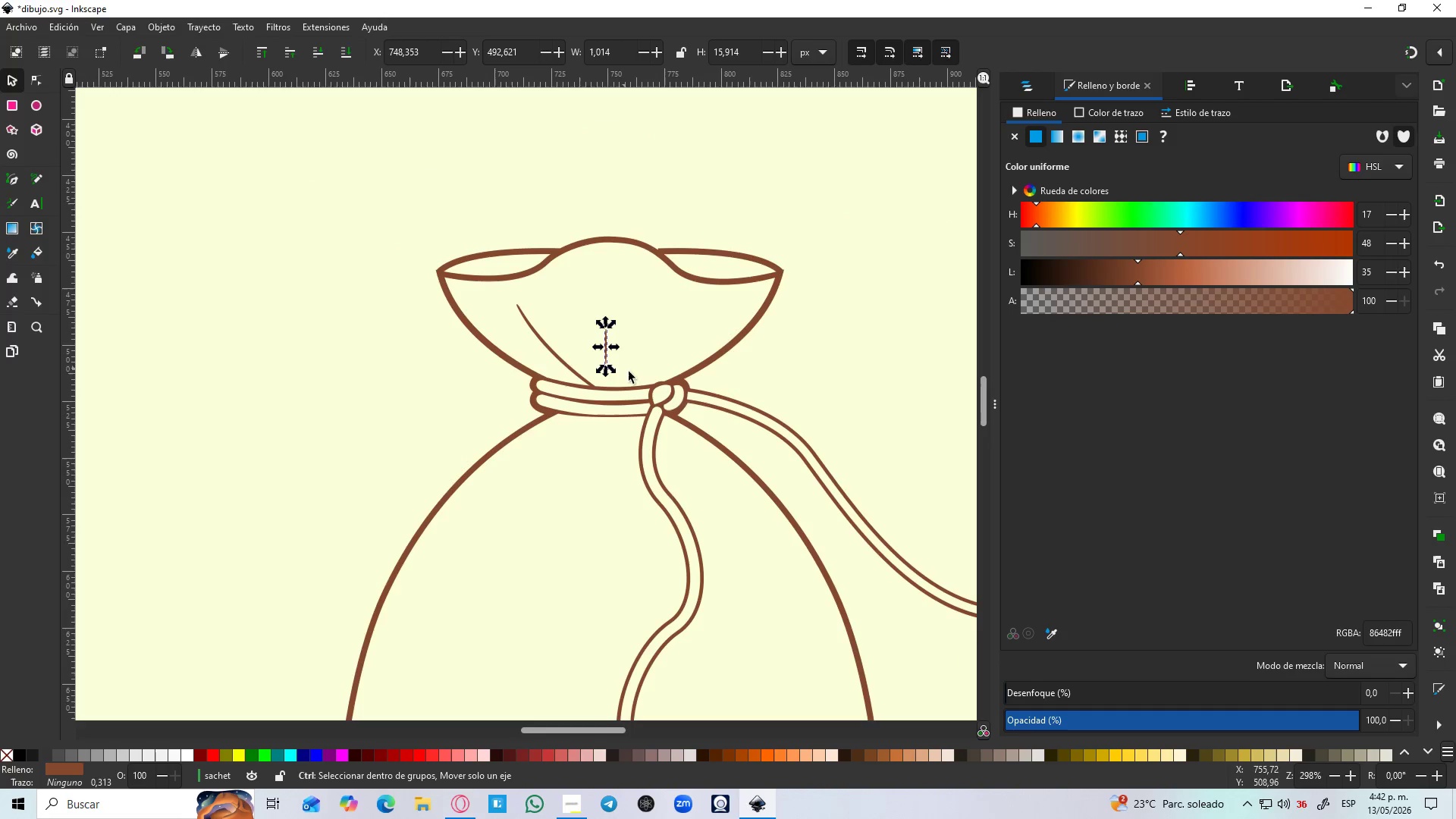 
left_click([770, 363])
 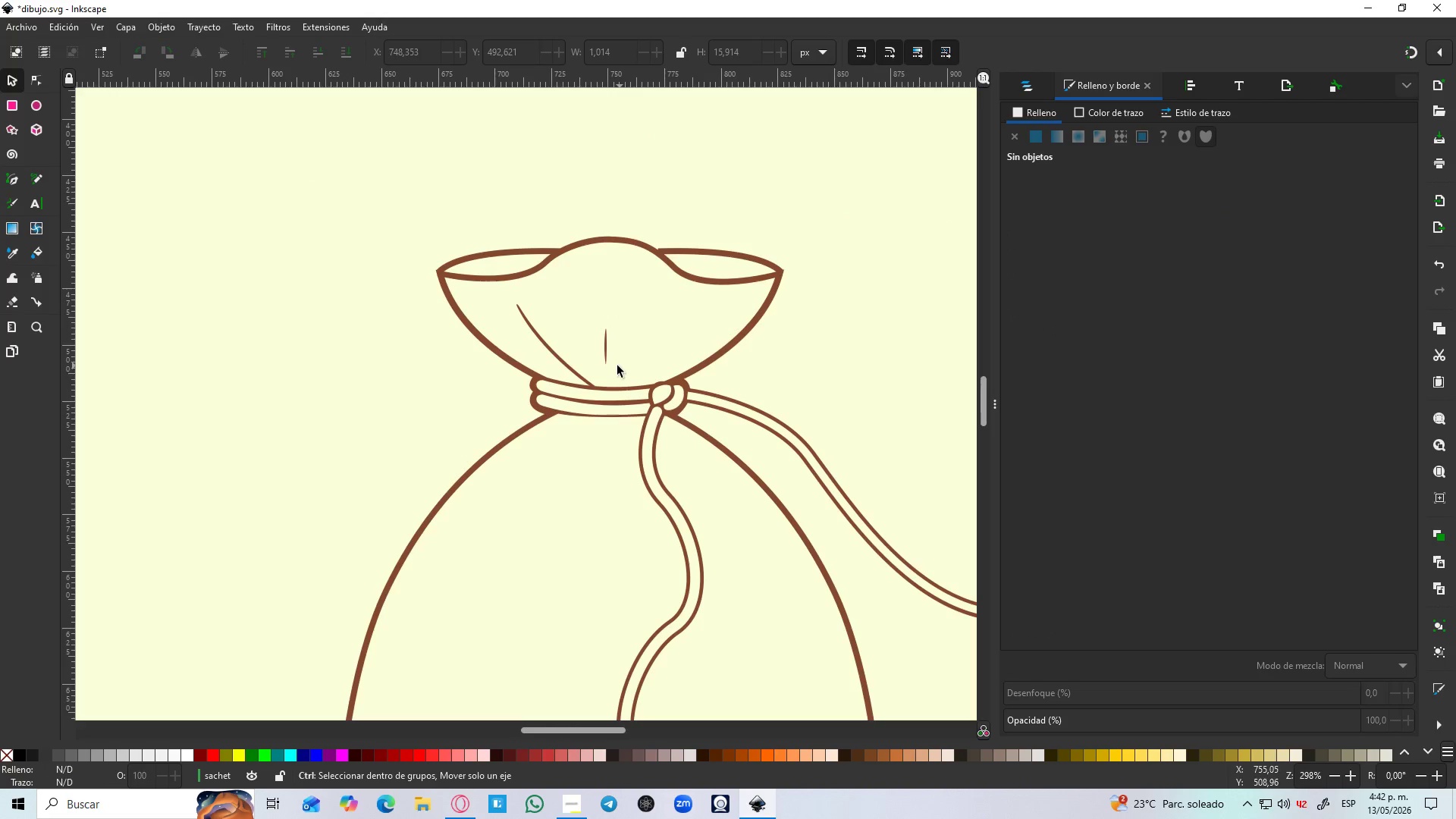 
key(Control+ControlLeft)
 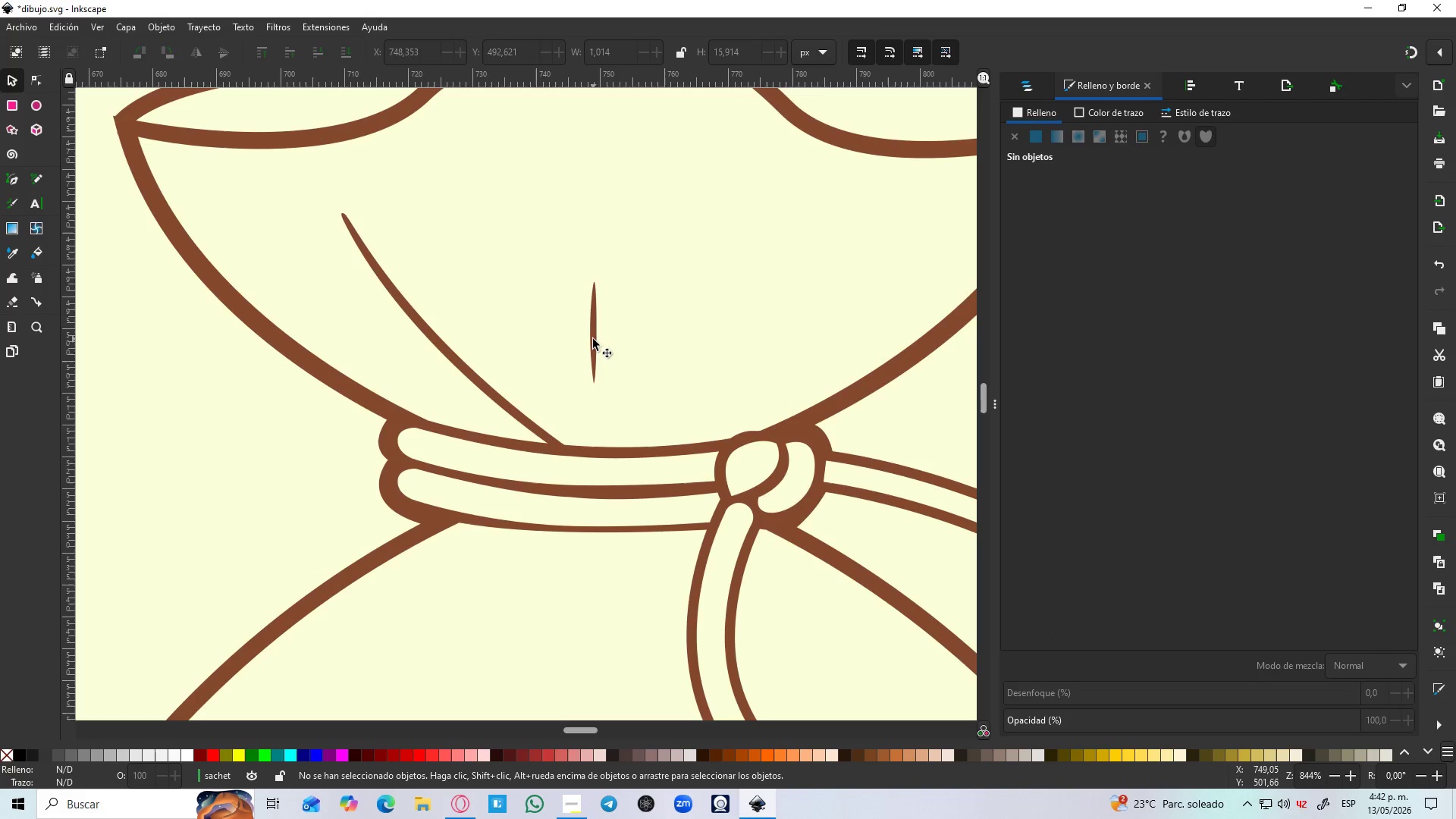 
scroll: coordinate [612, 354], scroll_direction: up, amount: 3.0
 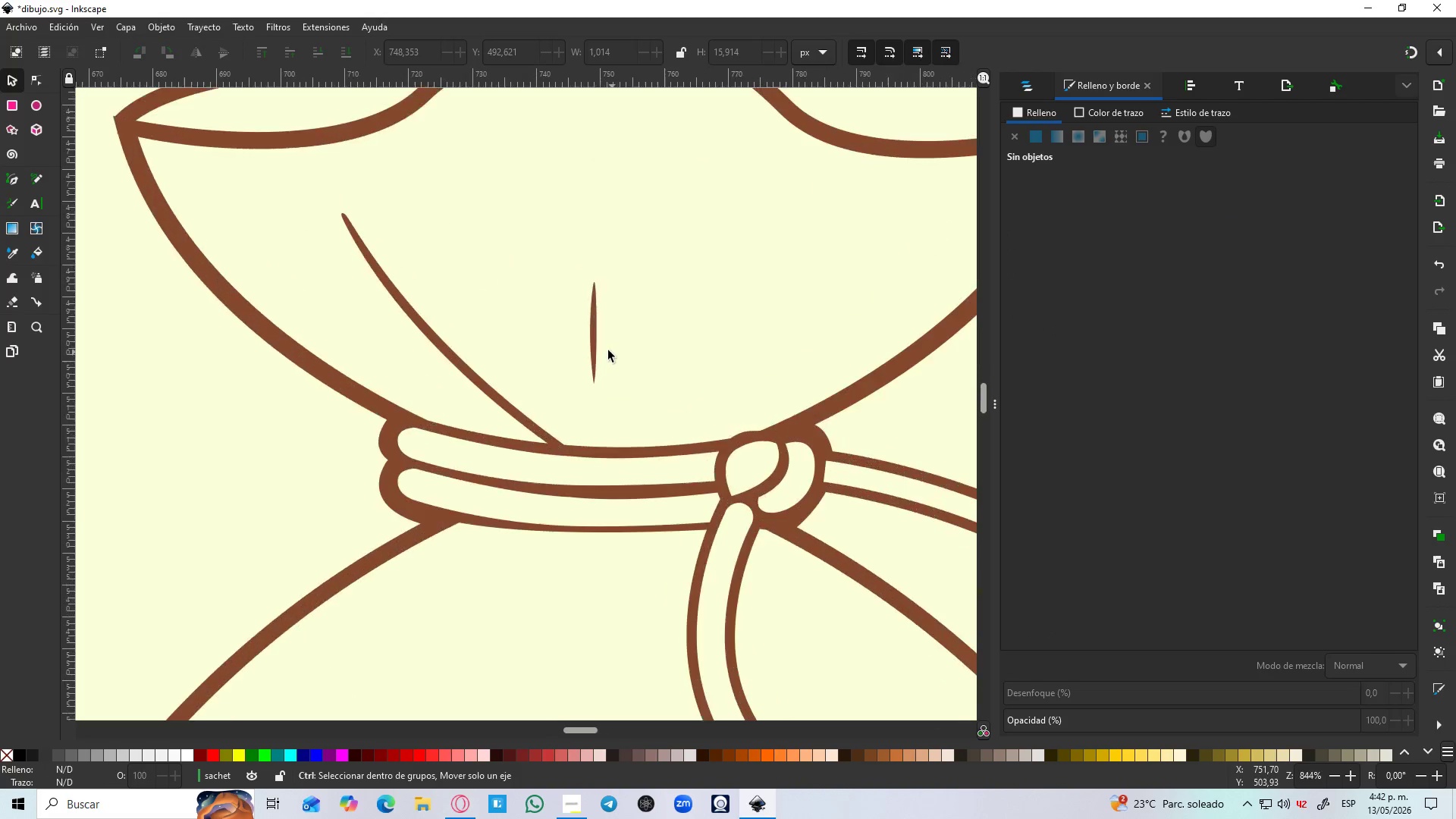 
left_click([593, 339])
 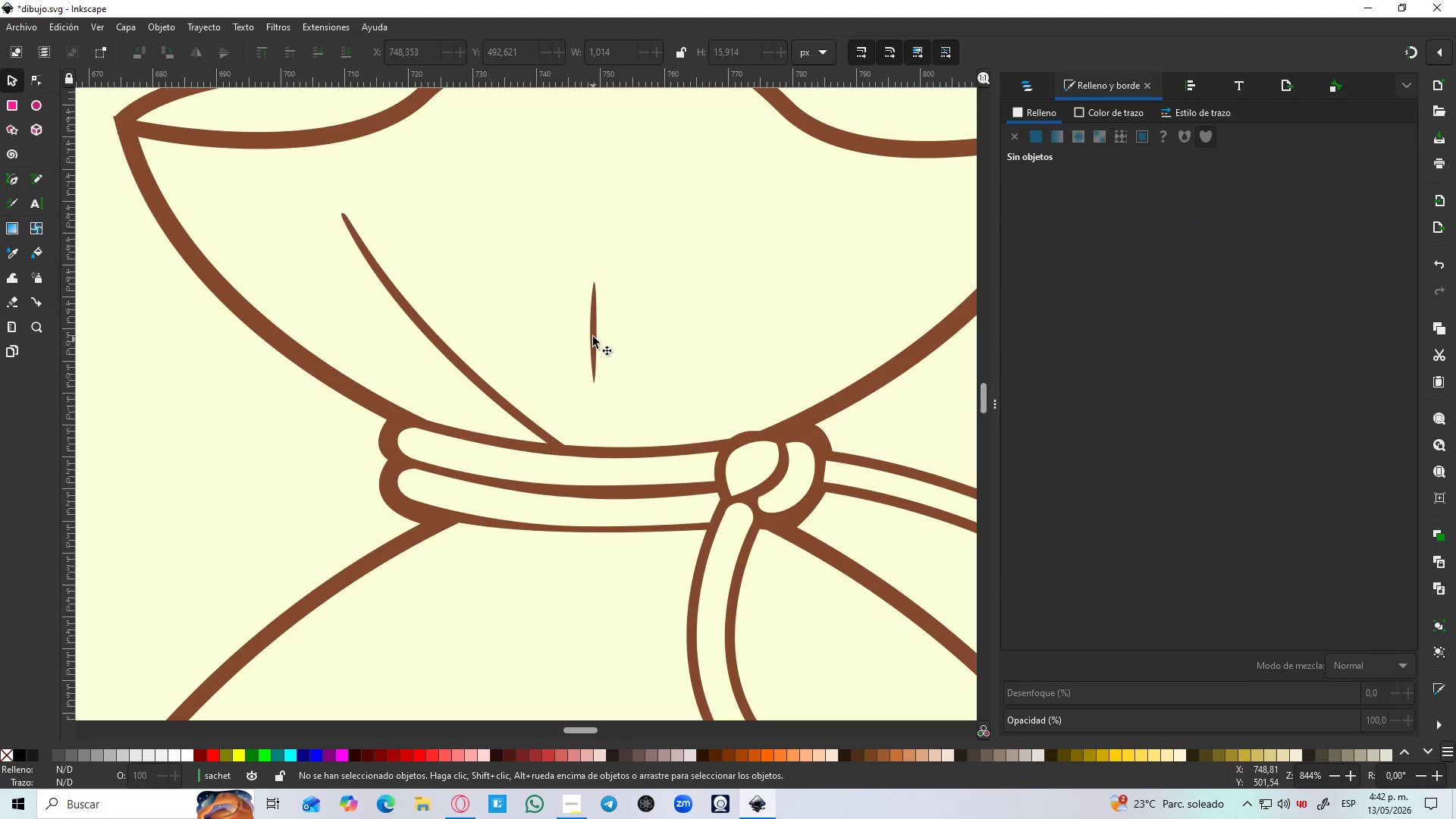 
hold_key(key=ControlLeft, duration=1.5)
scroll: coordinate [600, 330], scroll_direction: up, amount: 2.0
 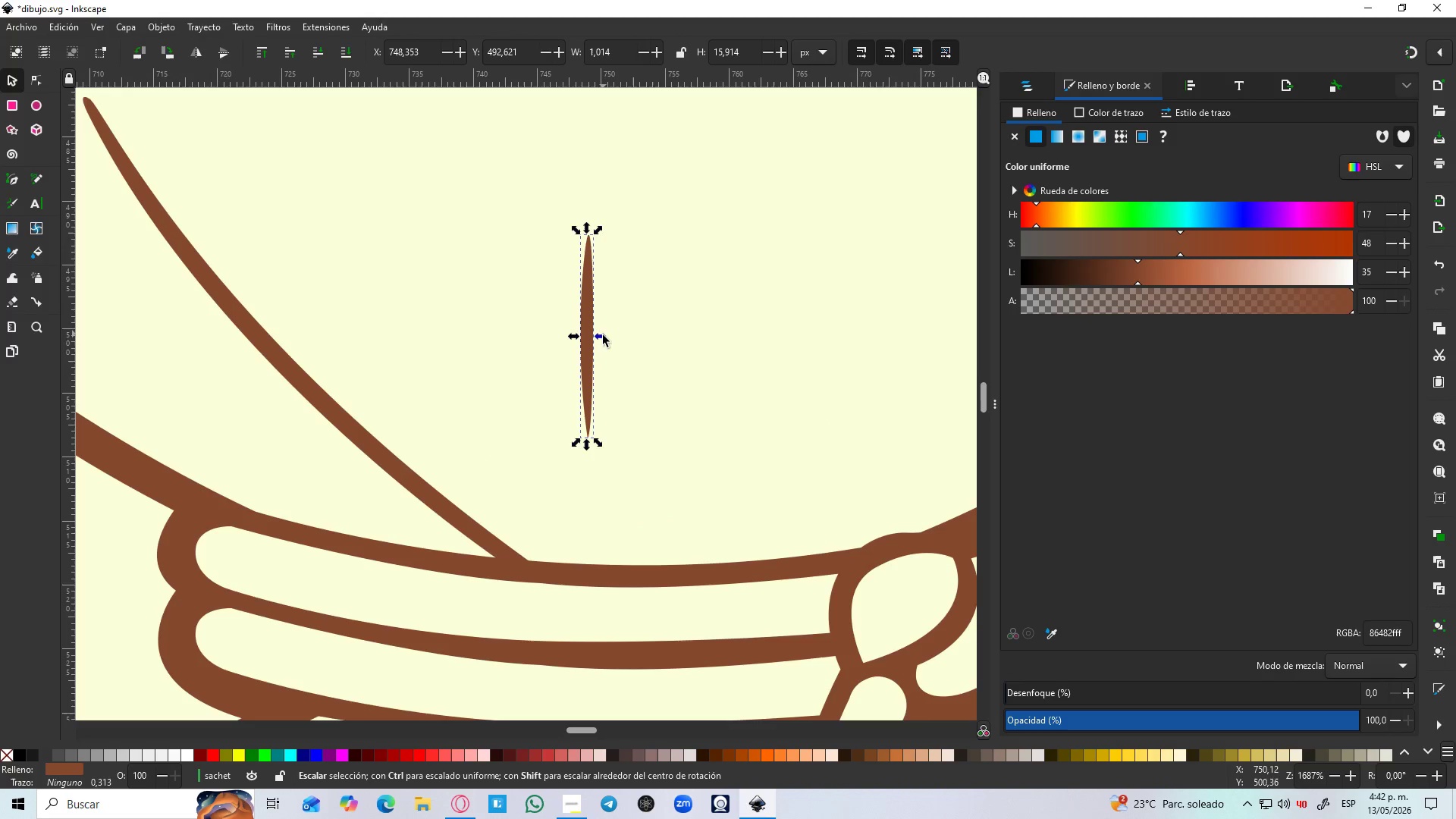 
left_click_drag(start_coordinate=[603, 336], to_coordinate=[607, 338])
 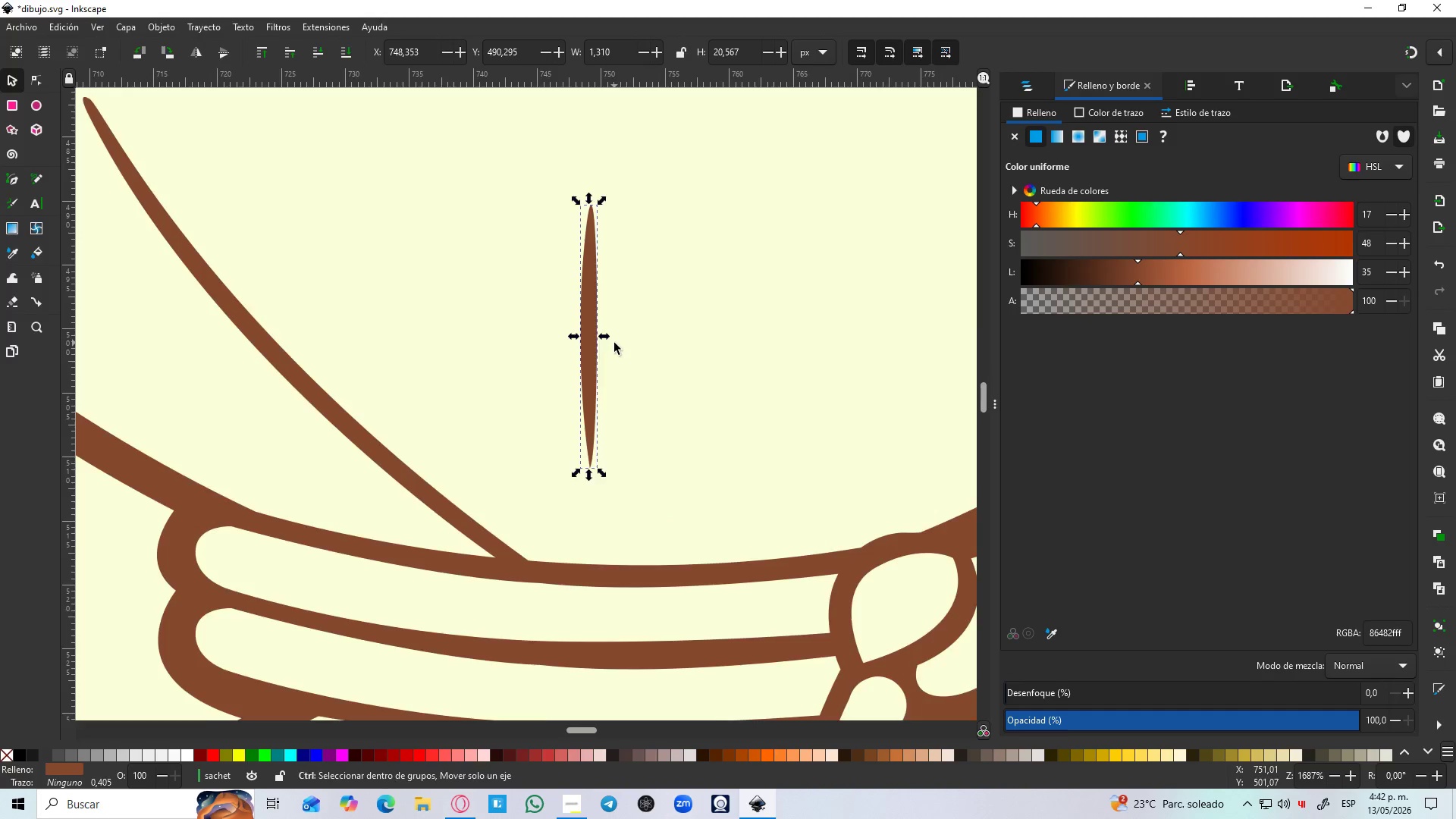 
key(Control+ControlLeft)
 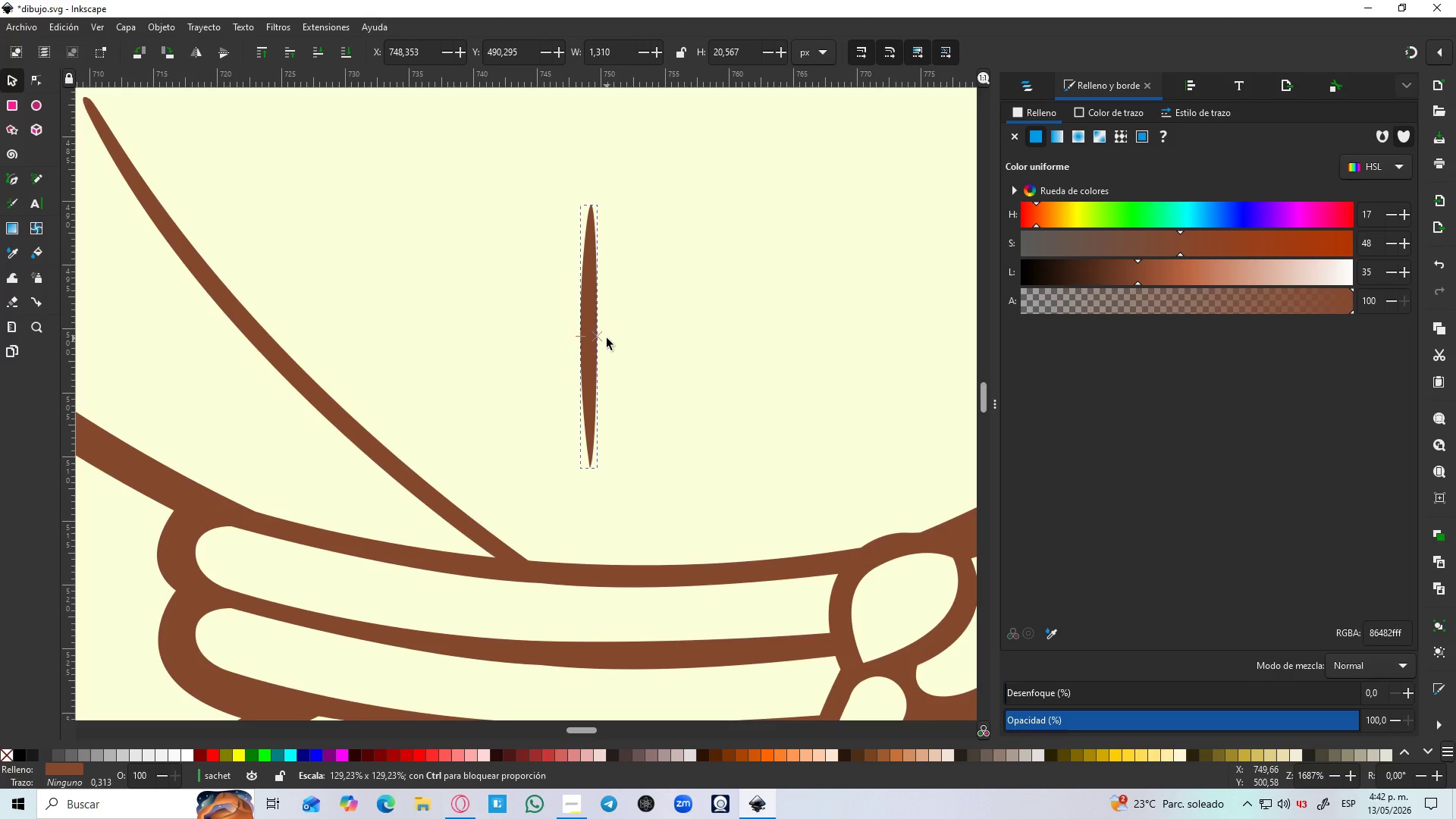 
key(Control+ControlLeft)
 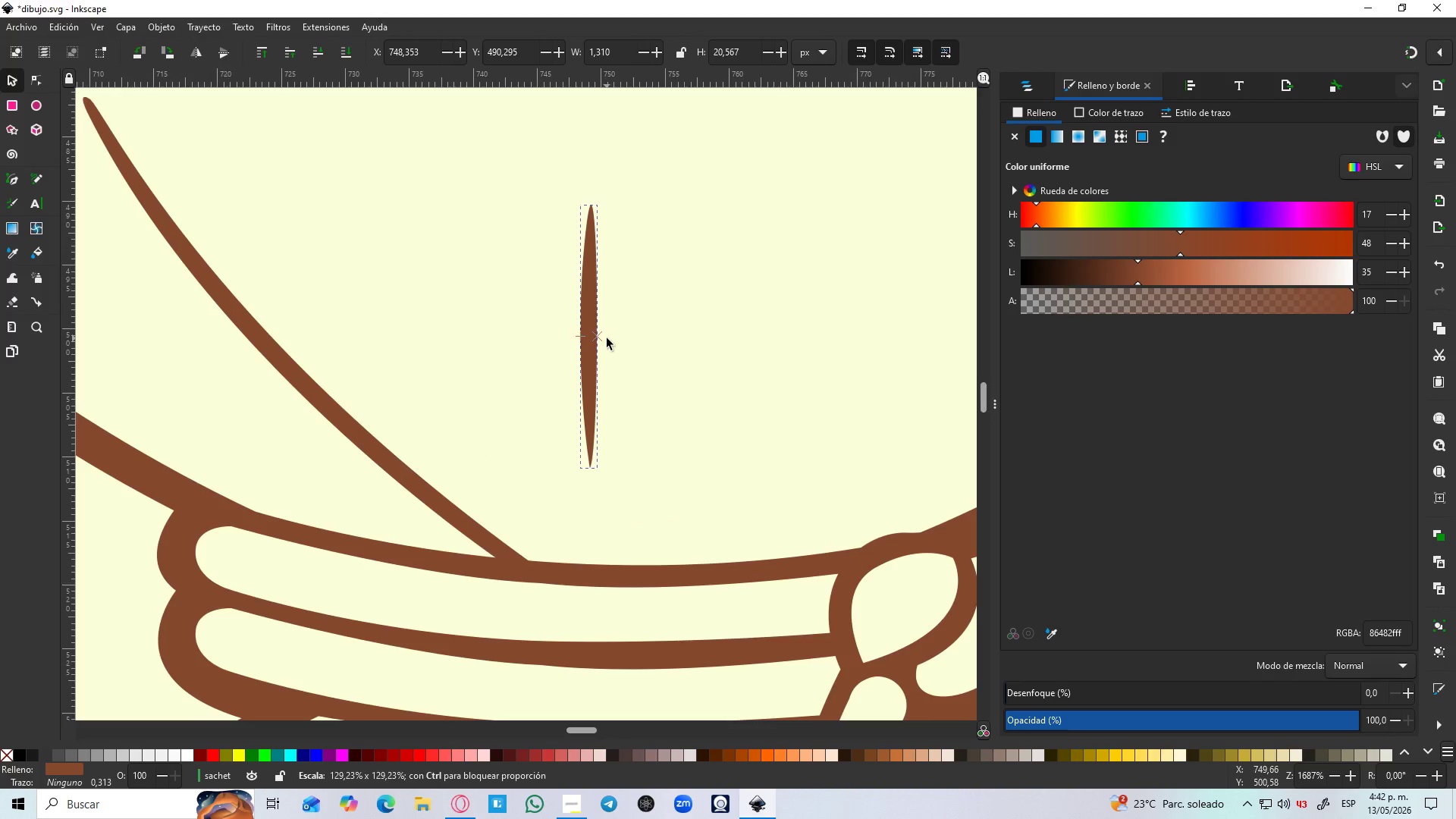 
key(Control+ControlLeft)
 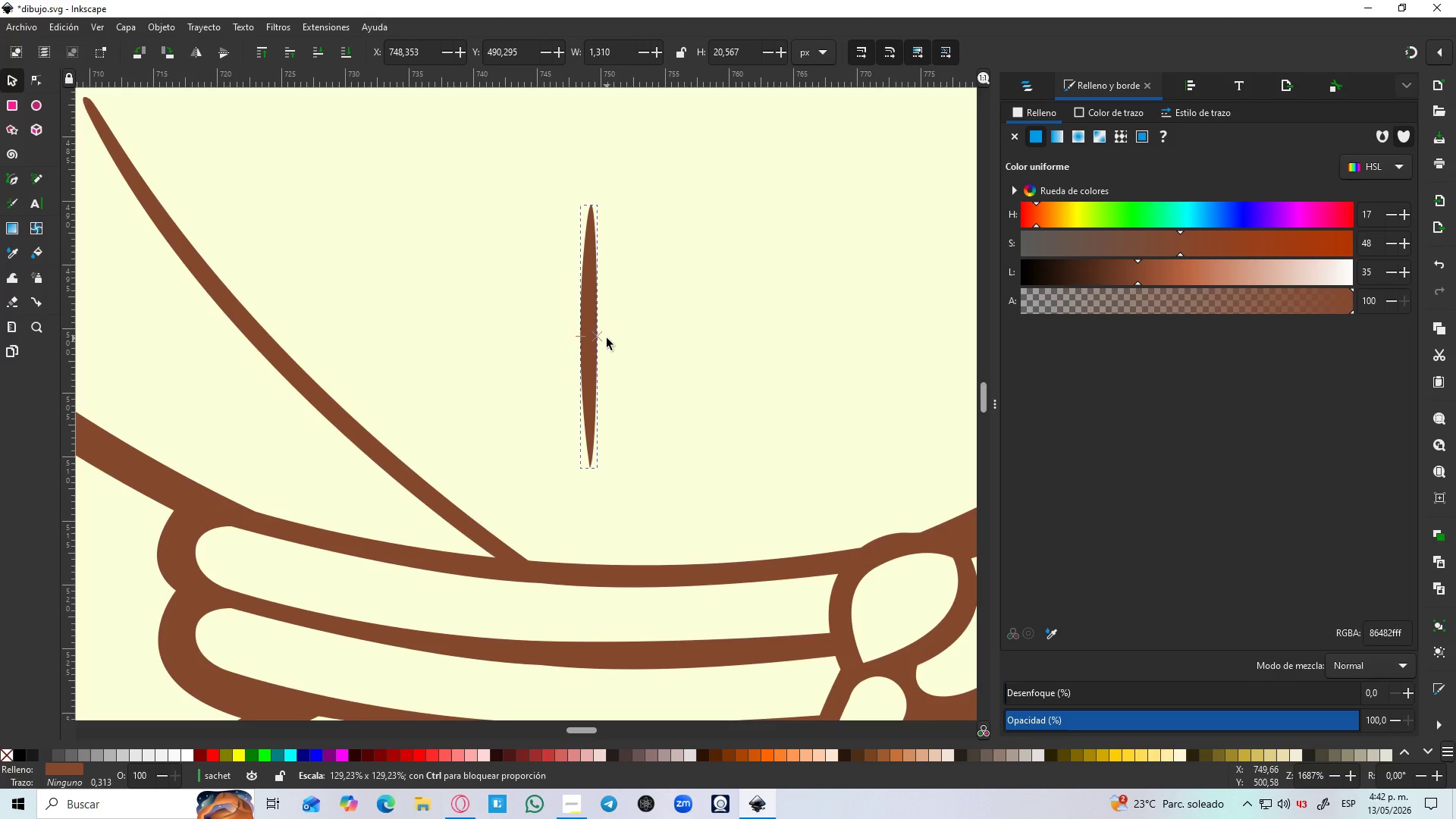 
key(Control+ControlLeft)
 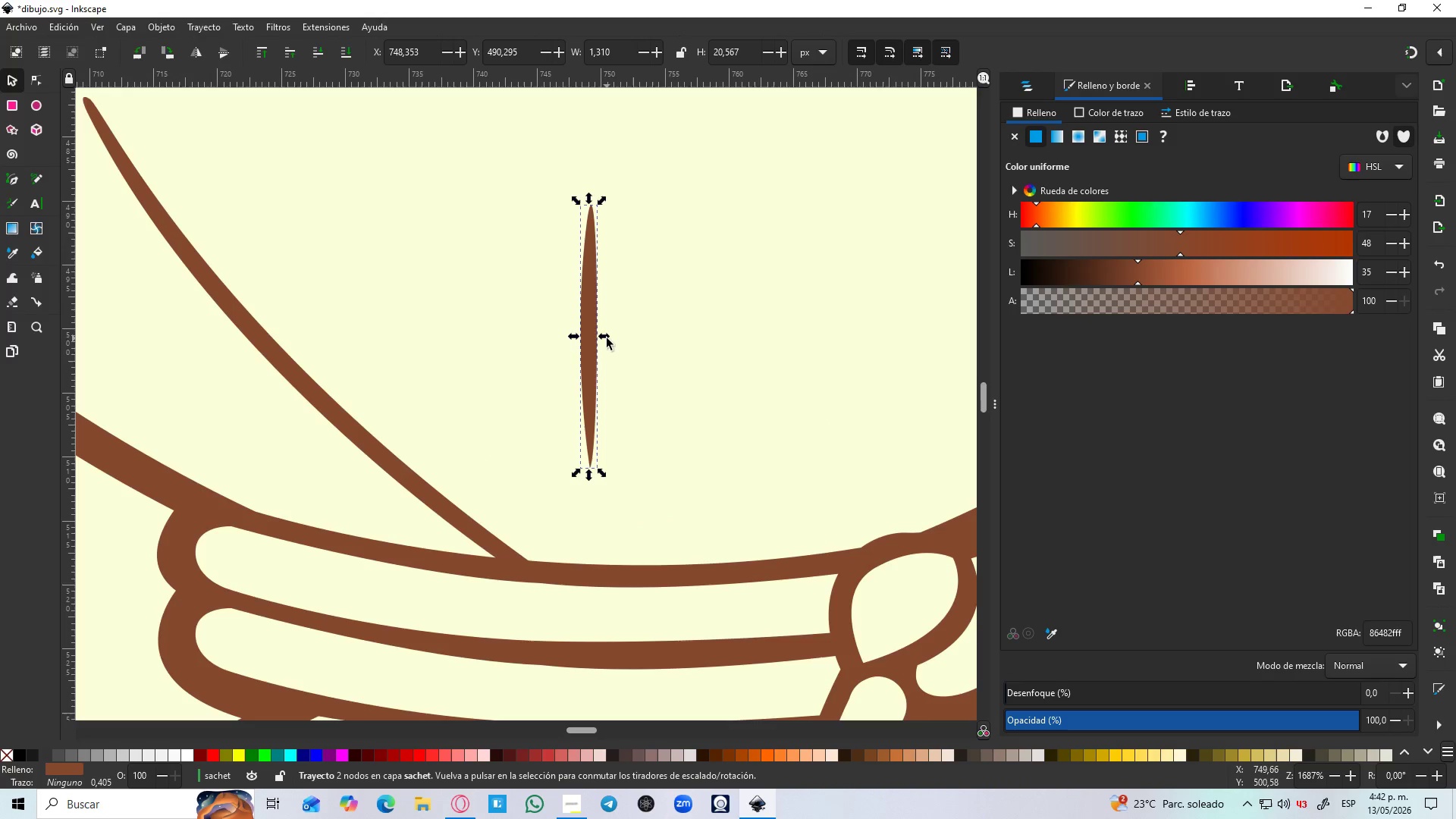 
key(Control+ControlLeft)
 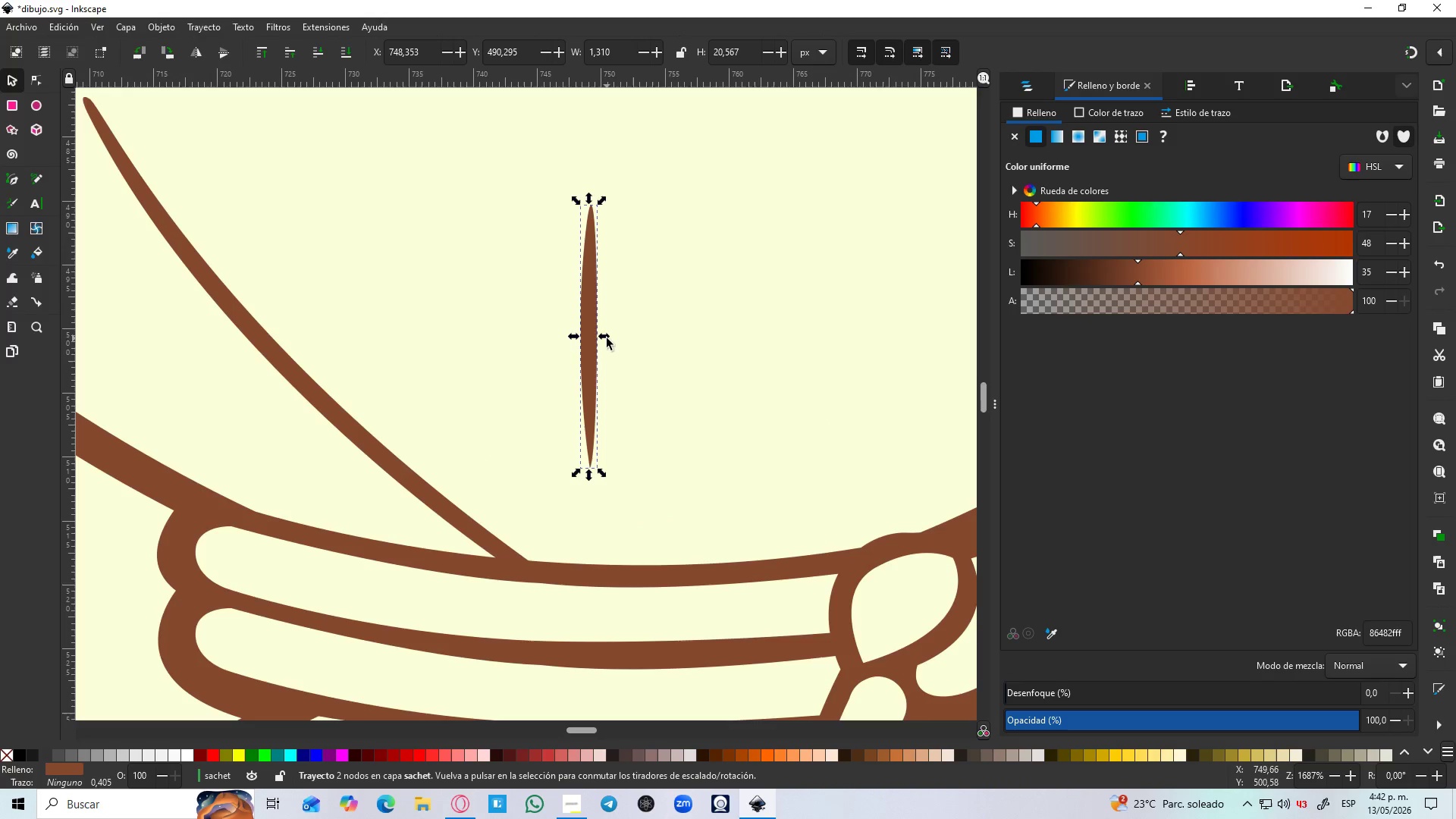 
key(Control+ControlLeft)
 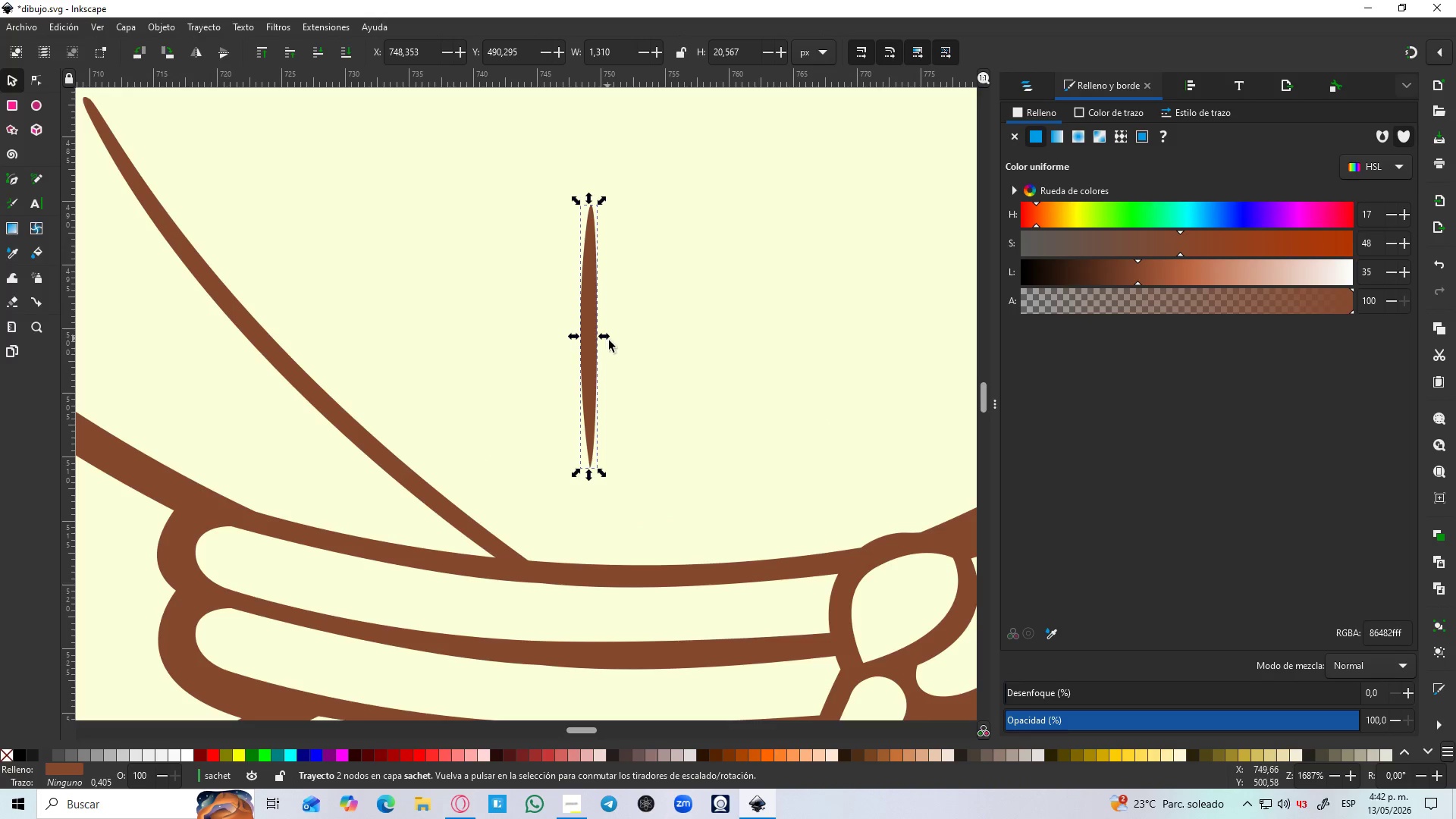 
key(Control+ControlLeft)
 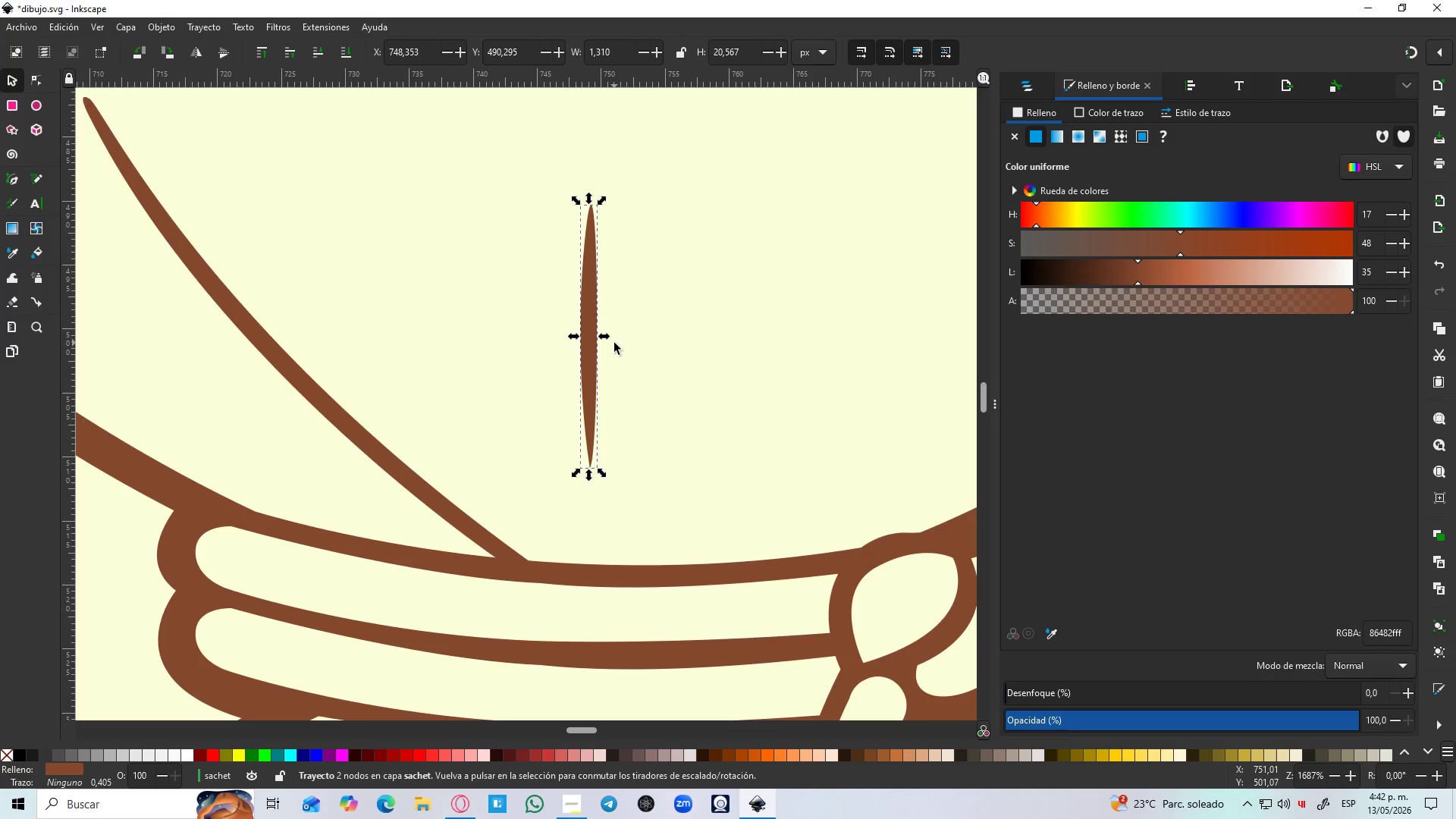 
hold_key(key=ControlLeft, duration=0.48)
scroll: coordinate [614, 343], scroll_direction: down, amount: 2.0
 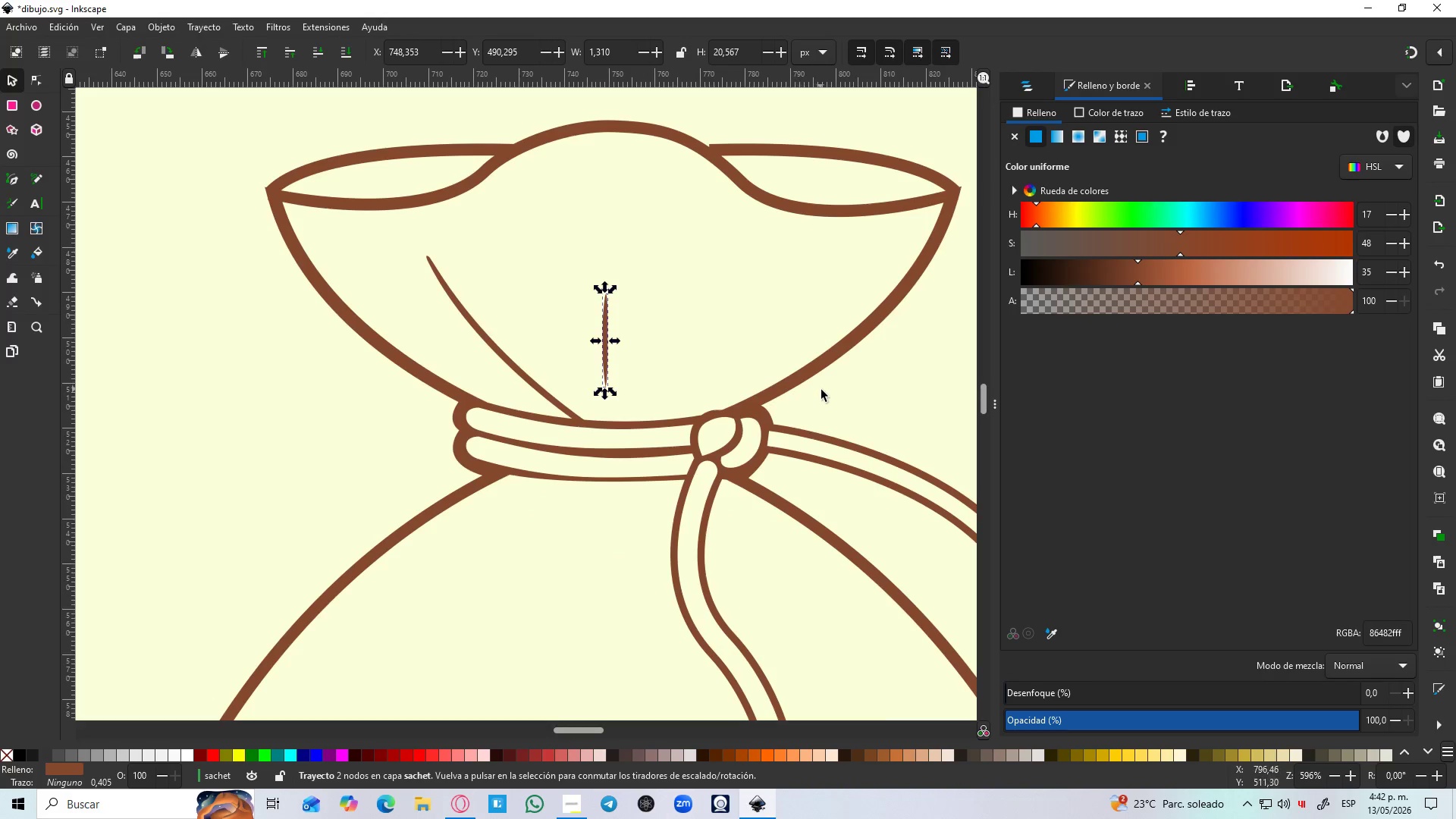 
left_click([840, 396])
 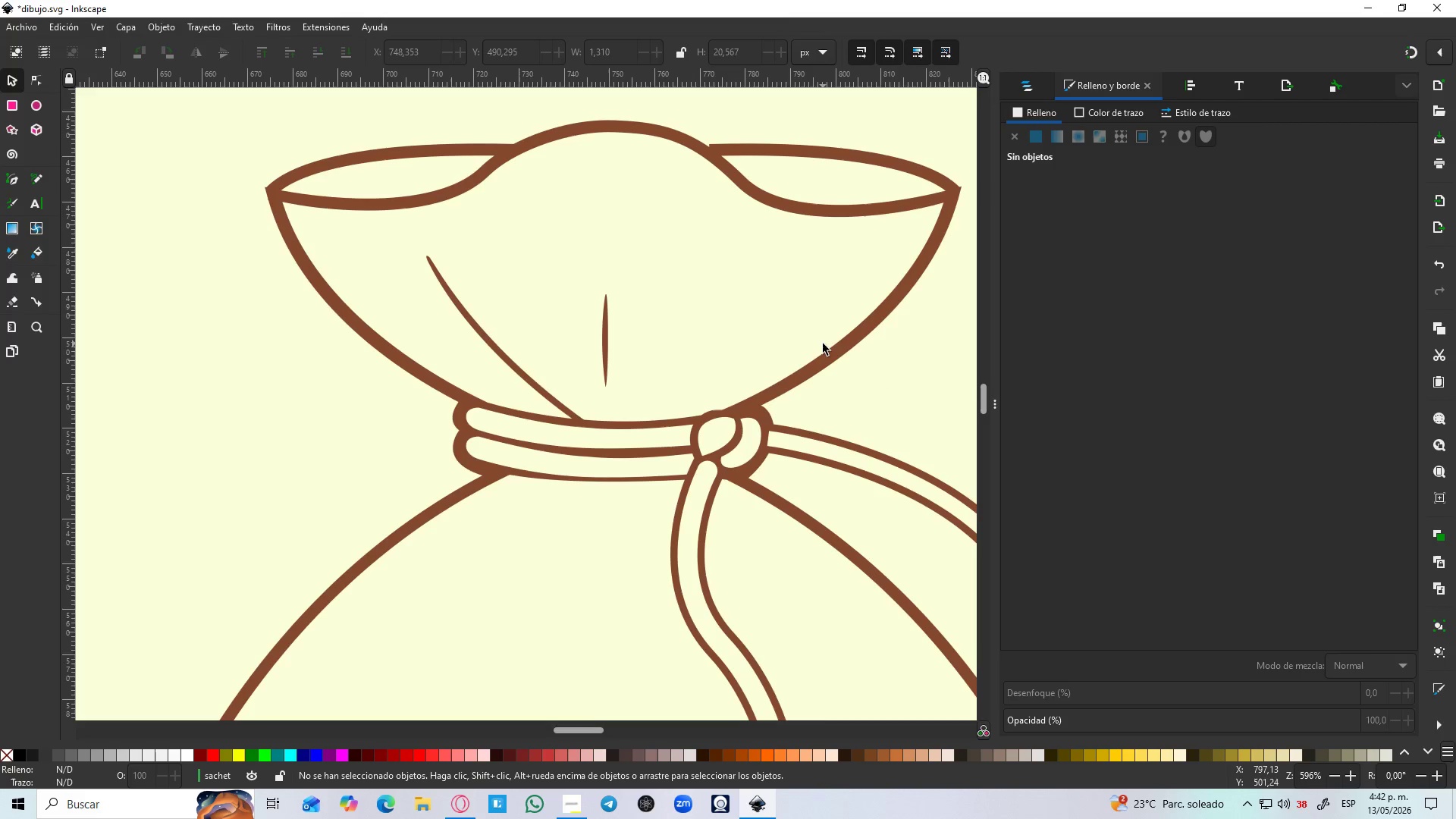 
key(B)
 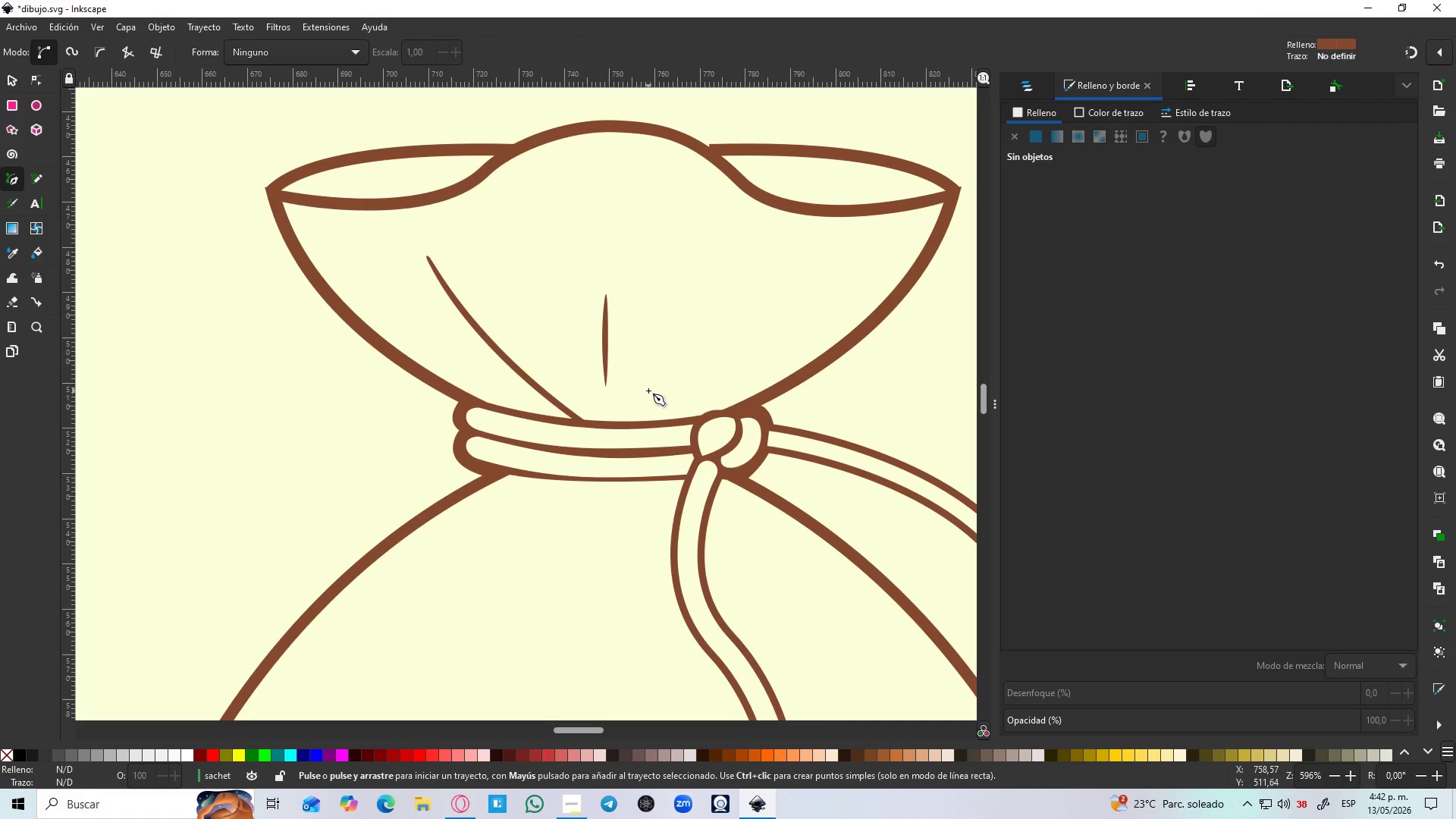 
left_click([648, 391])
 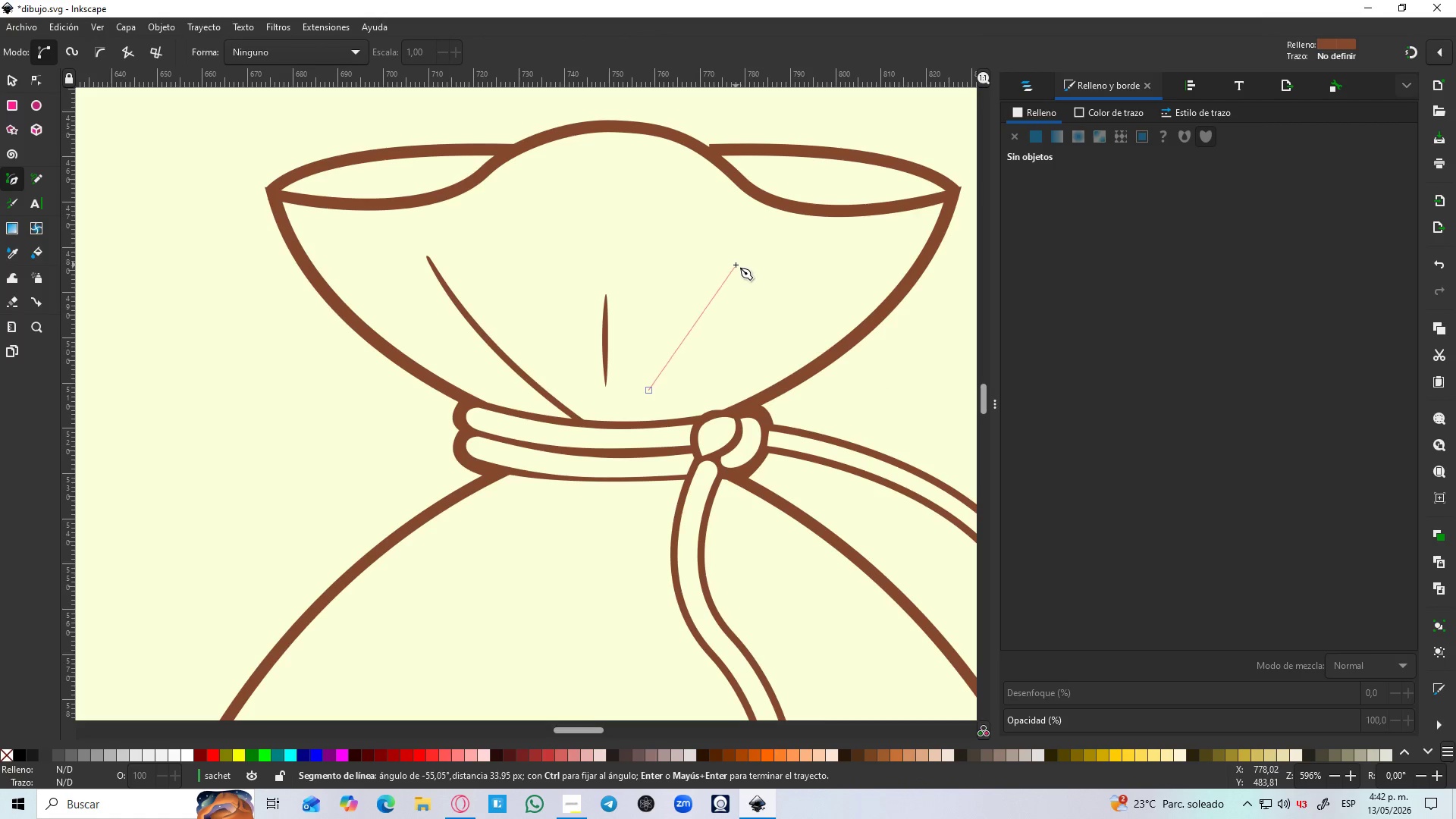 
left_click_drag(start_coordinate=[739, 271], to_coordinate=[761, 209])
 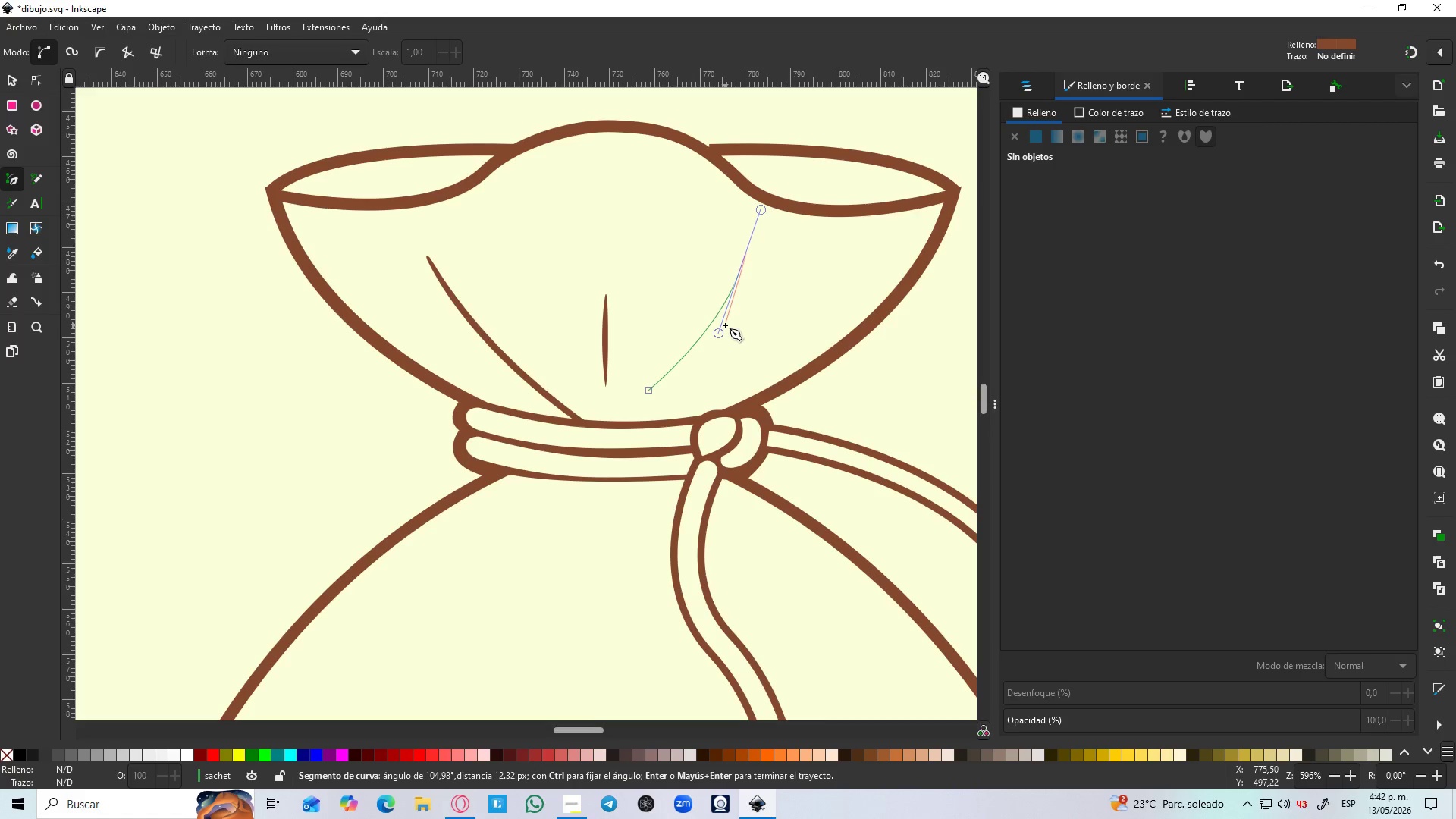 
key(Shift+L)
 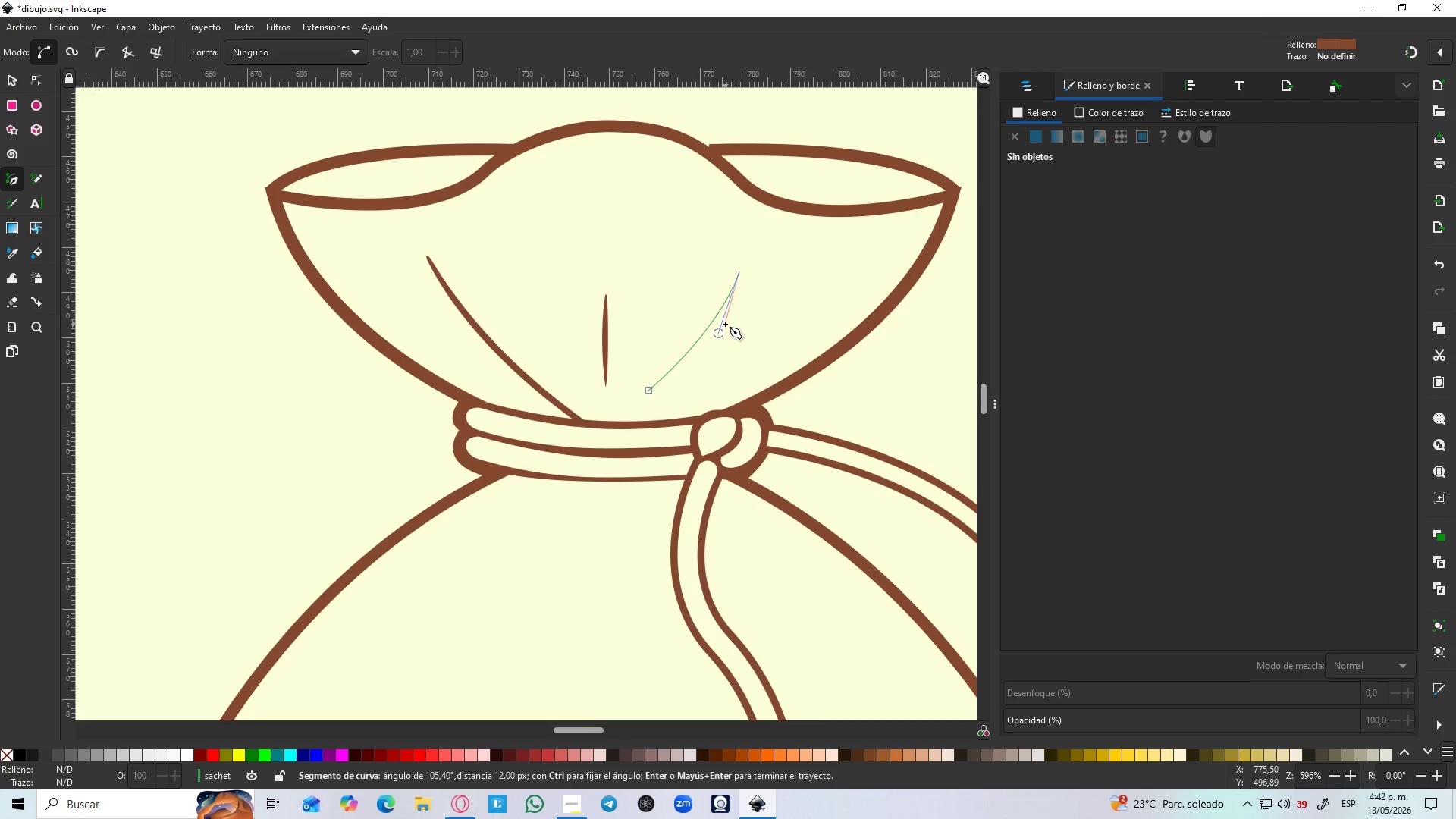 
hold_key(key=ControlLeft, duration=0.94)
scroll: coordinate [730, 259], scroll_direction: up, amount: 2.0
 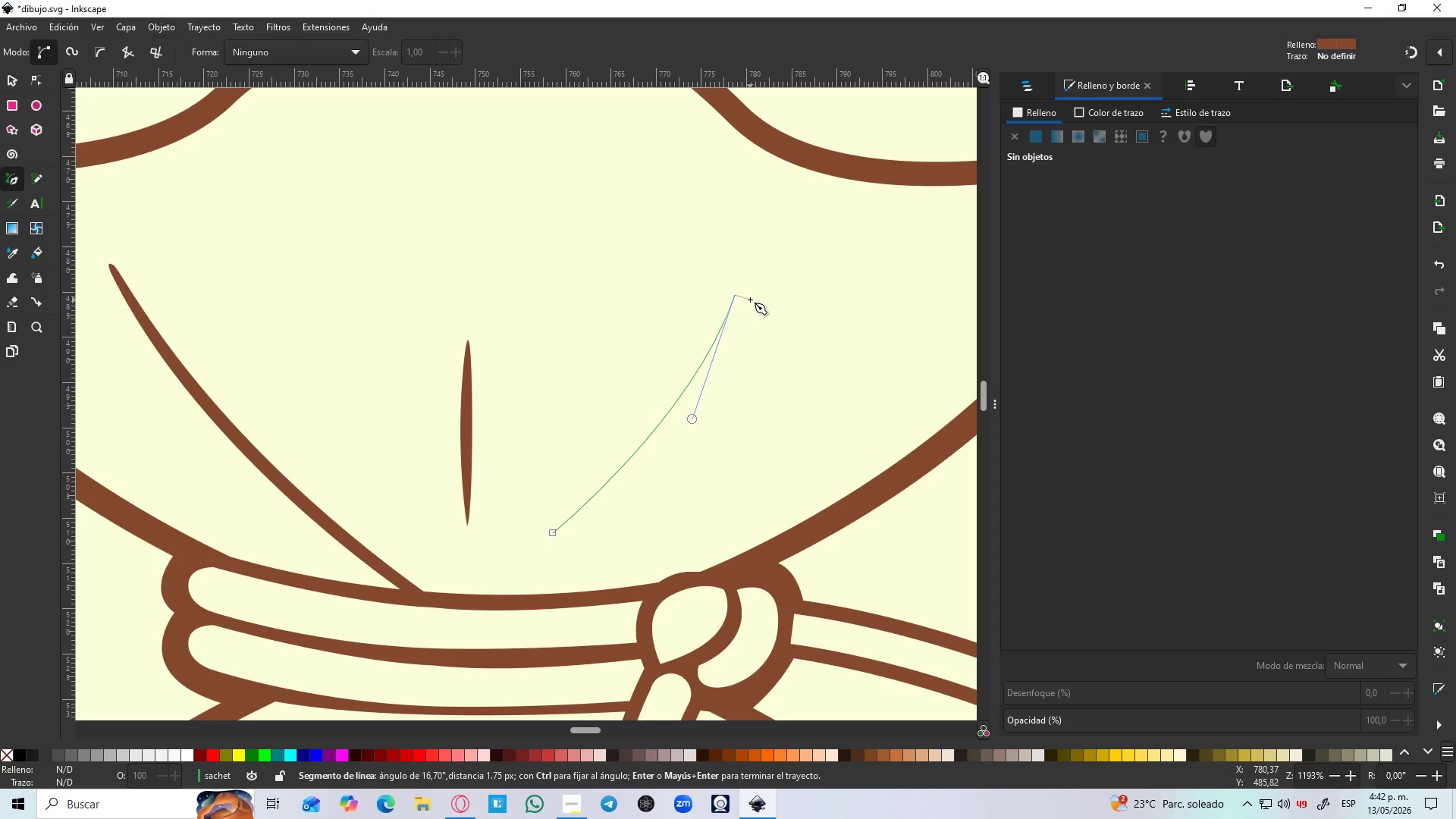 
left_click_drag(start_coordinate=[750, 300], to_coordinate=[752, 338])
 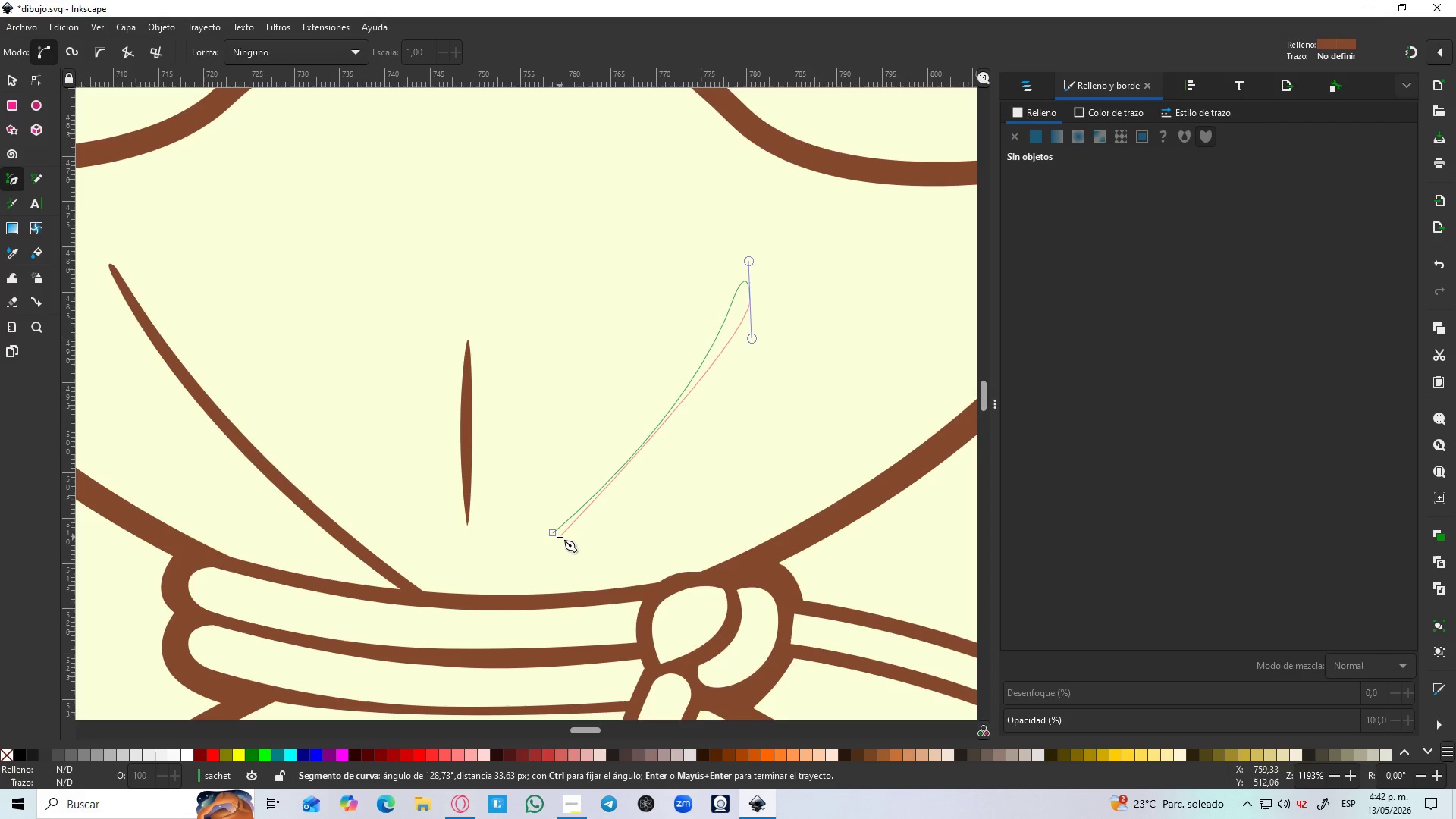 
key(Control+Z)
 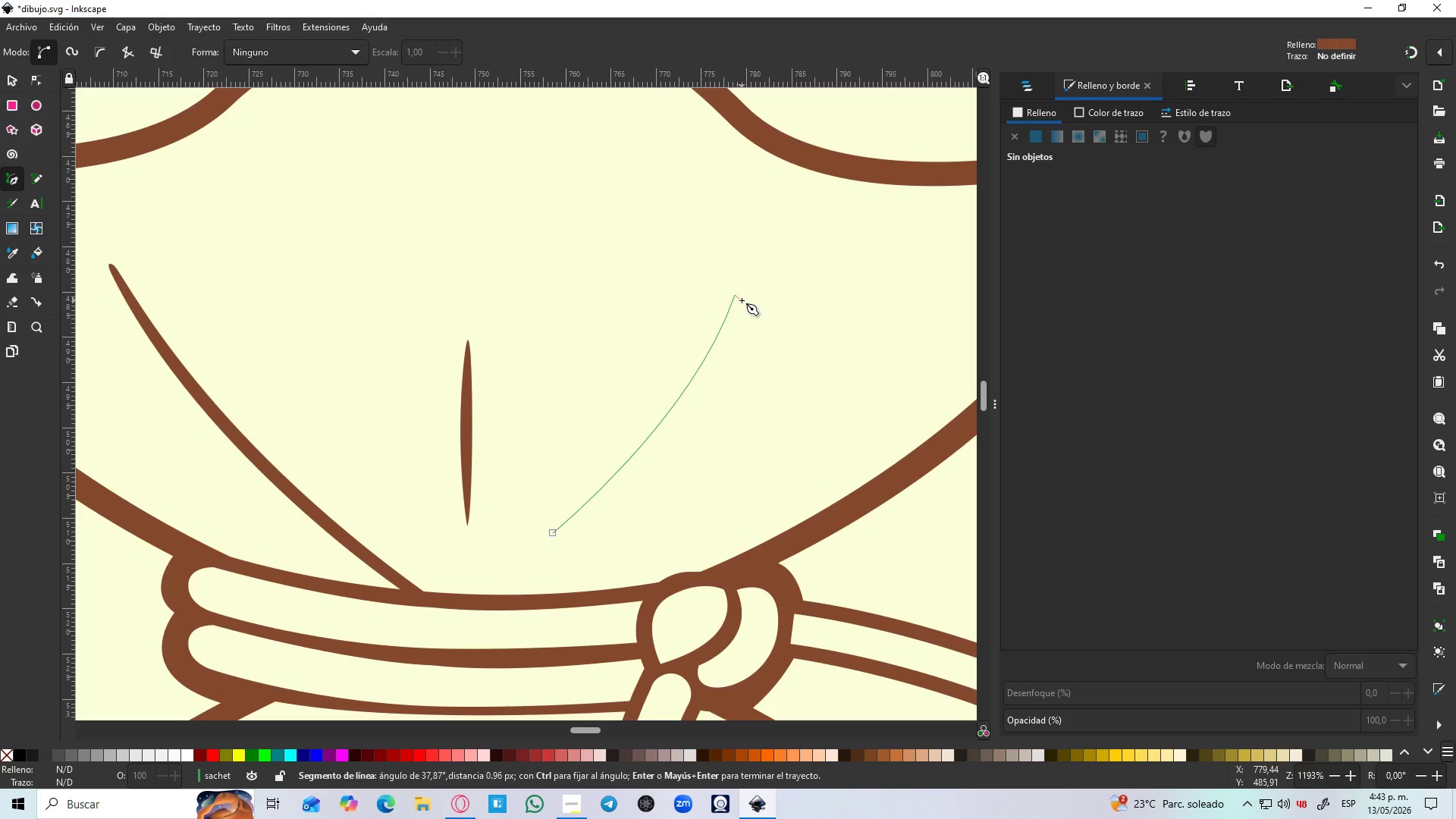 
left_click_drag(start_coordinate=[742, 300], to_coordinate=[739, 325])
 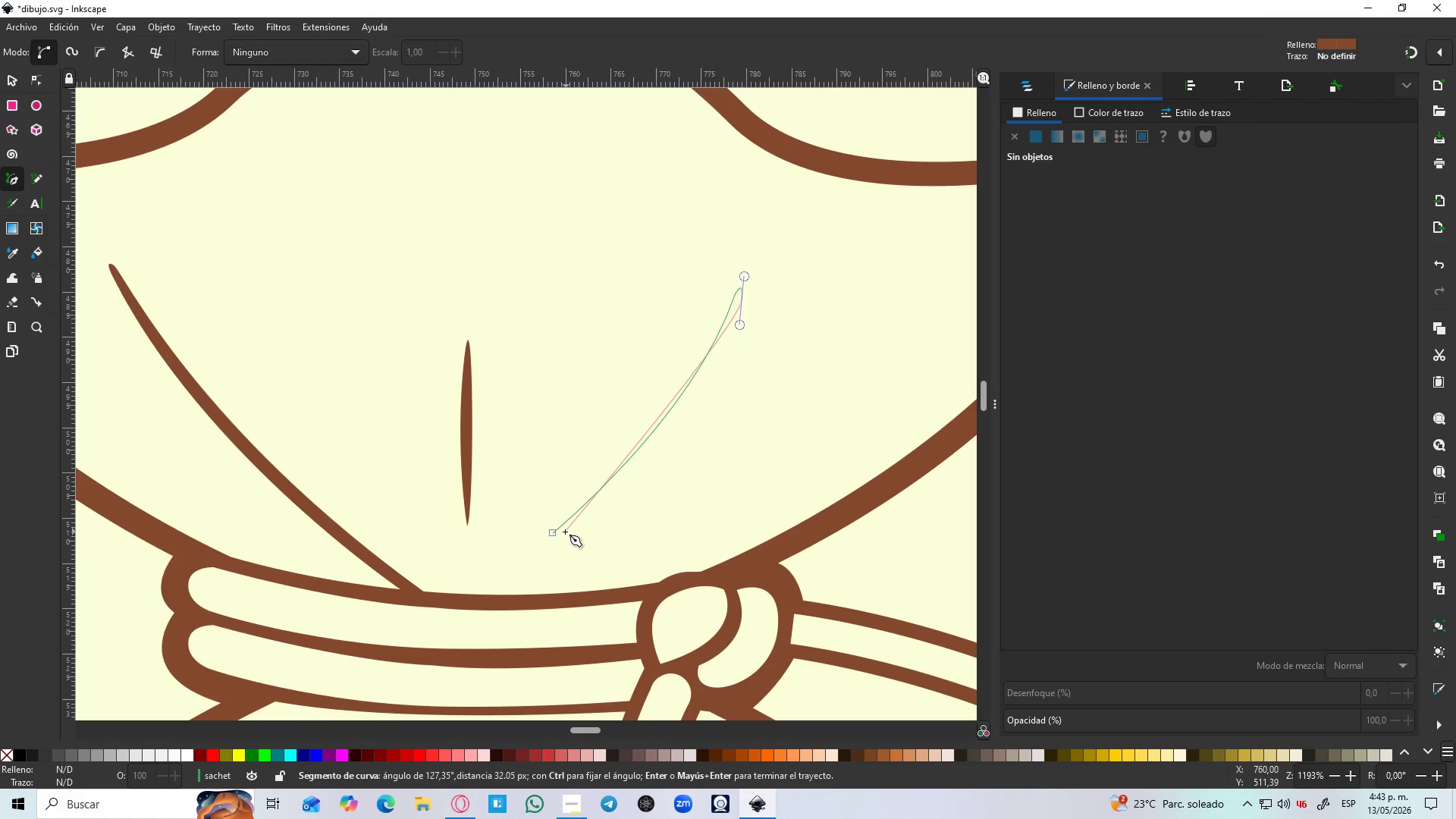 
left_click_drag(start_coordinate=[559, 539], to_coordinate=[444, 627])
 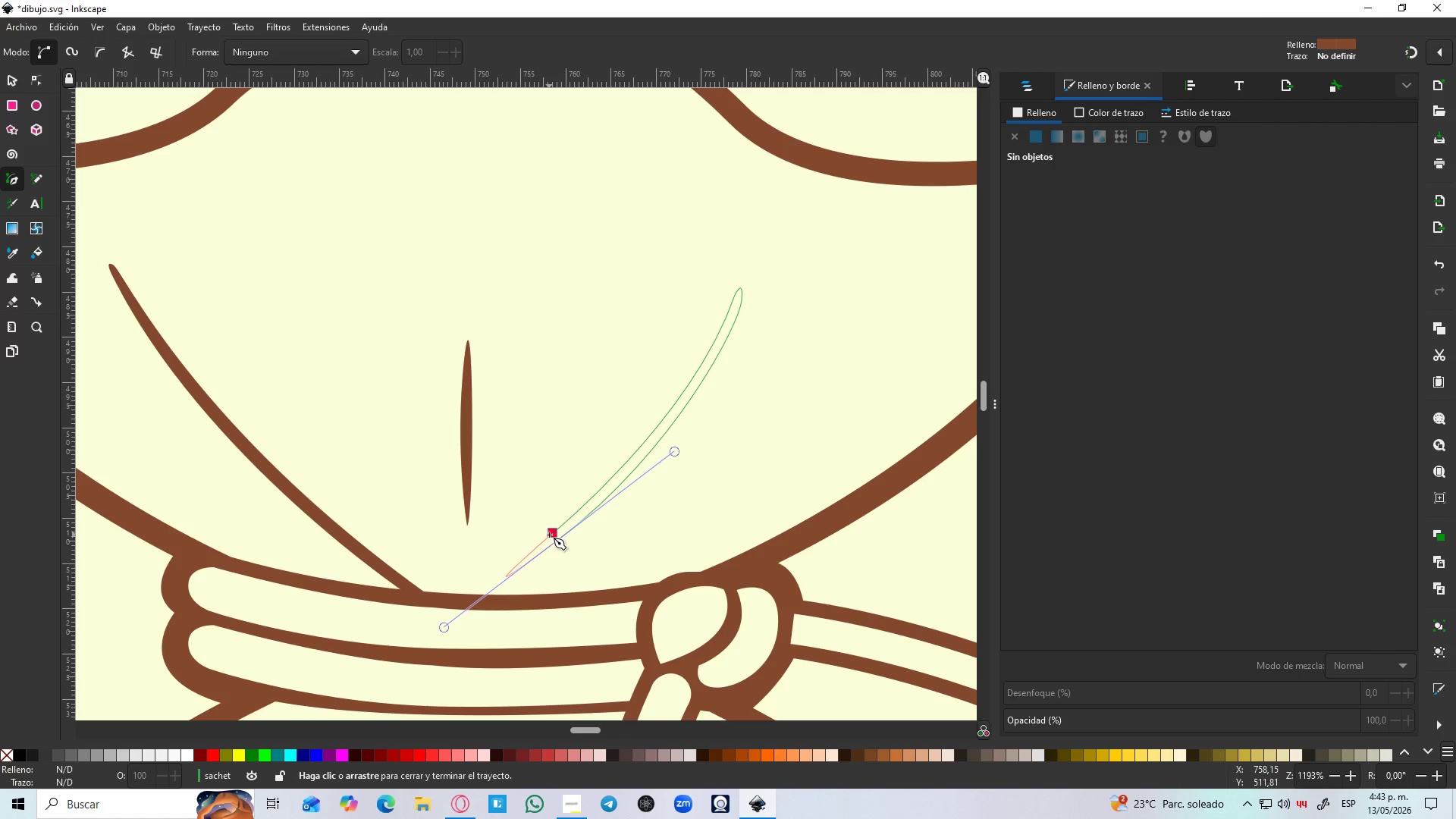 
left_click([549, 535])
 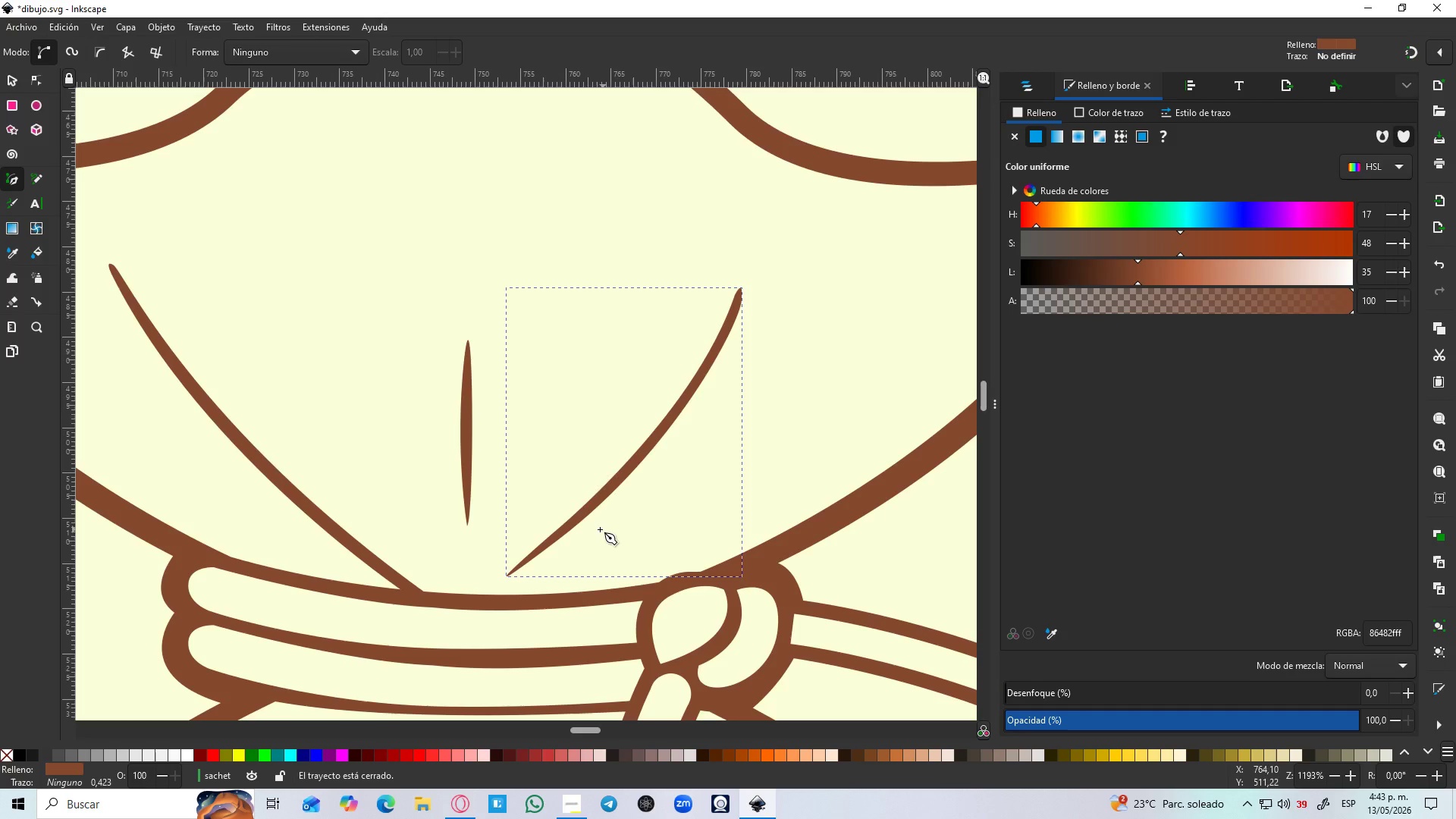 
hold_key(key=ControlLeft, duration=1.5)
scroll: coordinate [642, 508], scroll_direction: down, amount: 2.0
 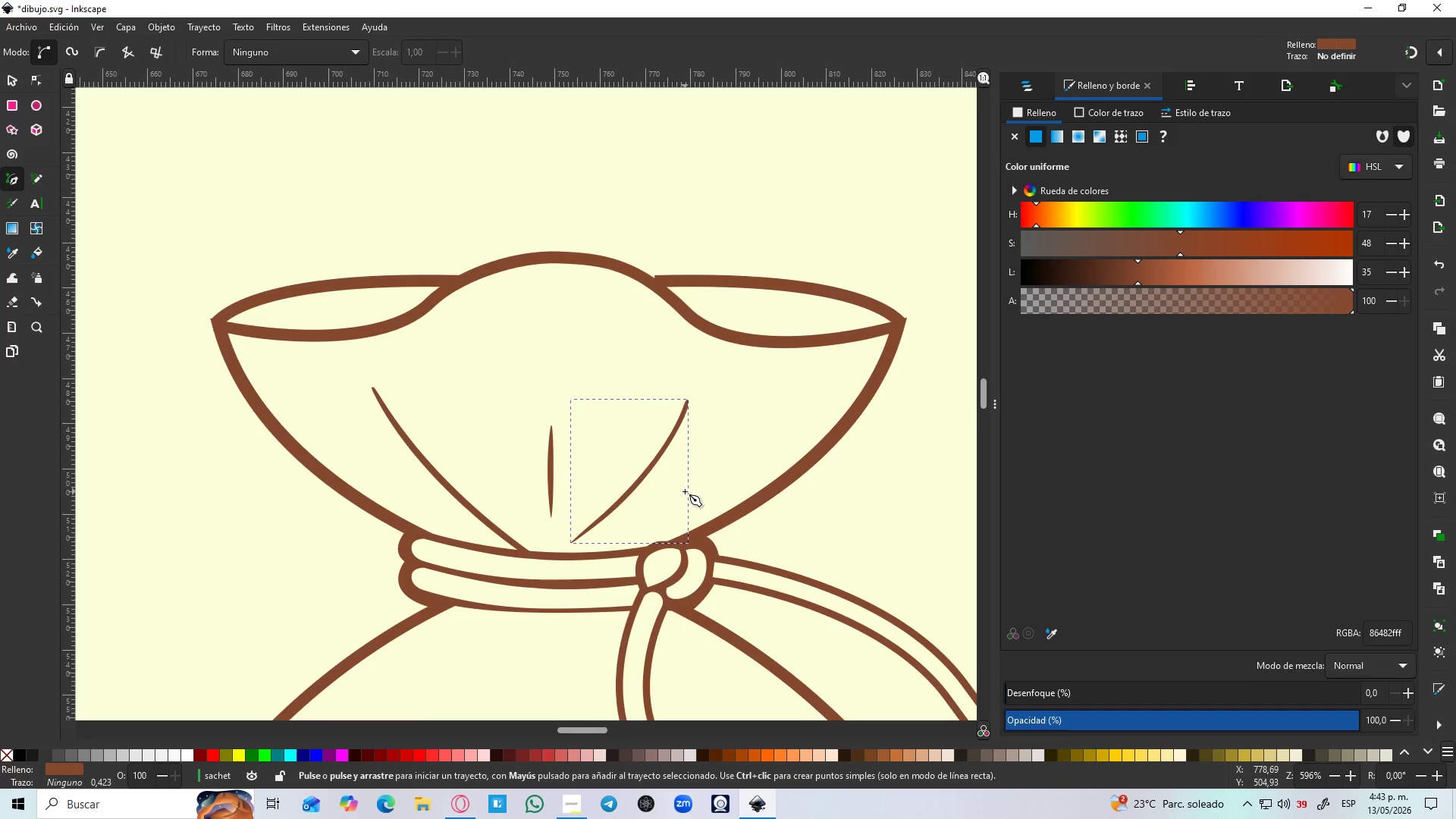 
hold_key(key=ControlLeft, duration=0.81)
scroll: coordinate [685, 491], scroll_direction: up, amount: 2.0
 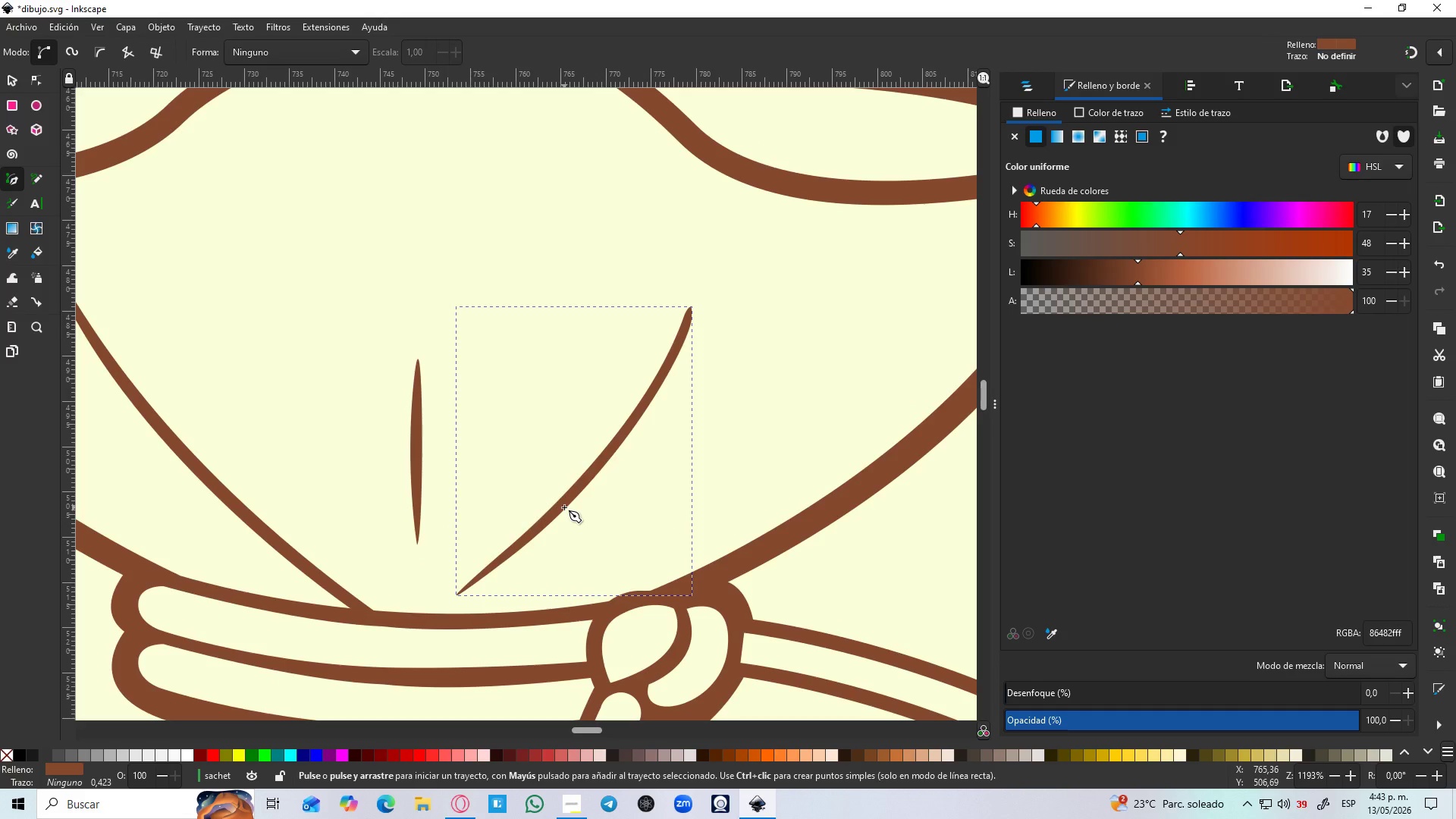 
key(S)
 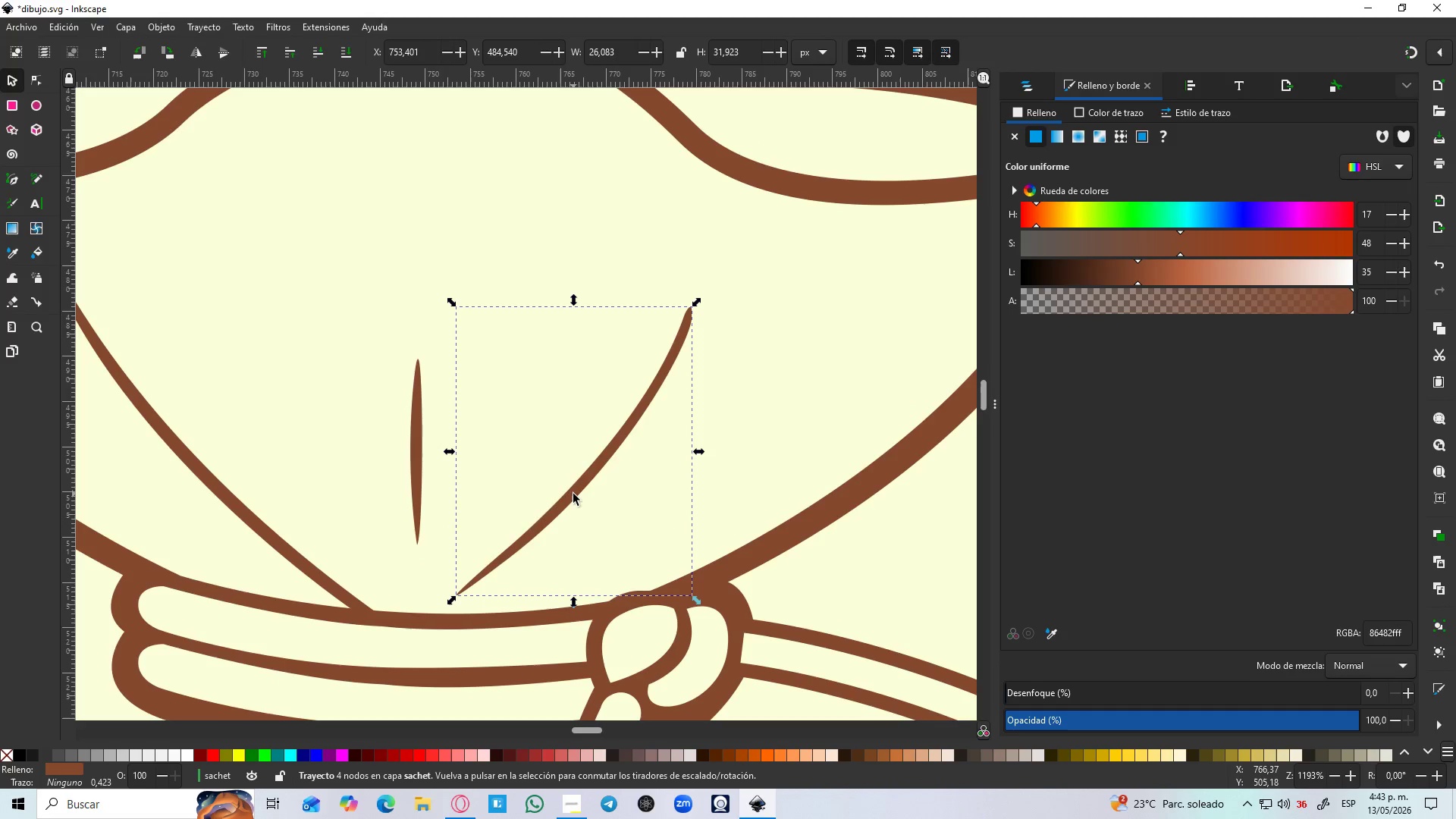 
left_click_drag(start_coordinate=[573, 494], to_coordinate=[614, 493])
 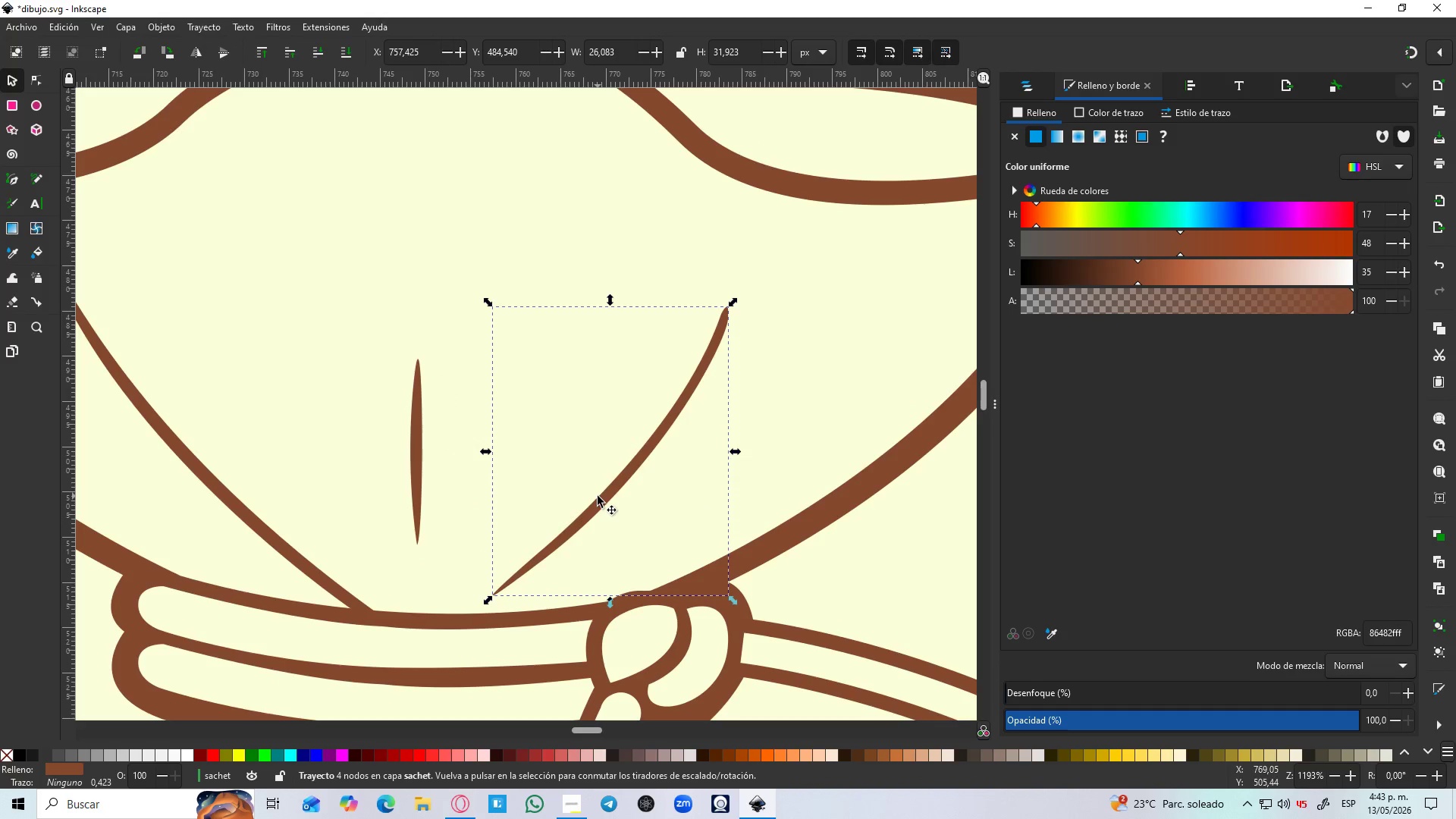 
hold_key(key=ControlLeft, duration=1.44)
 